 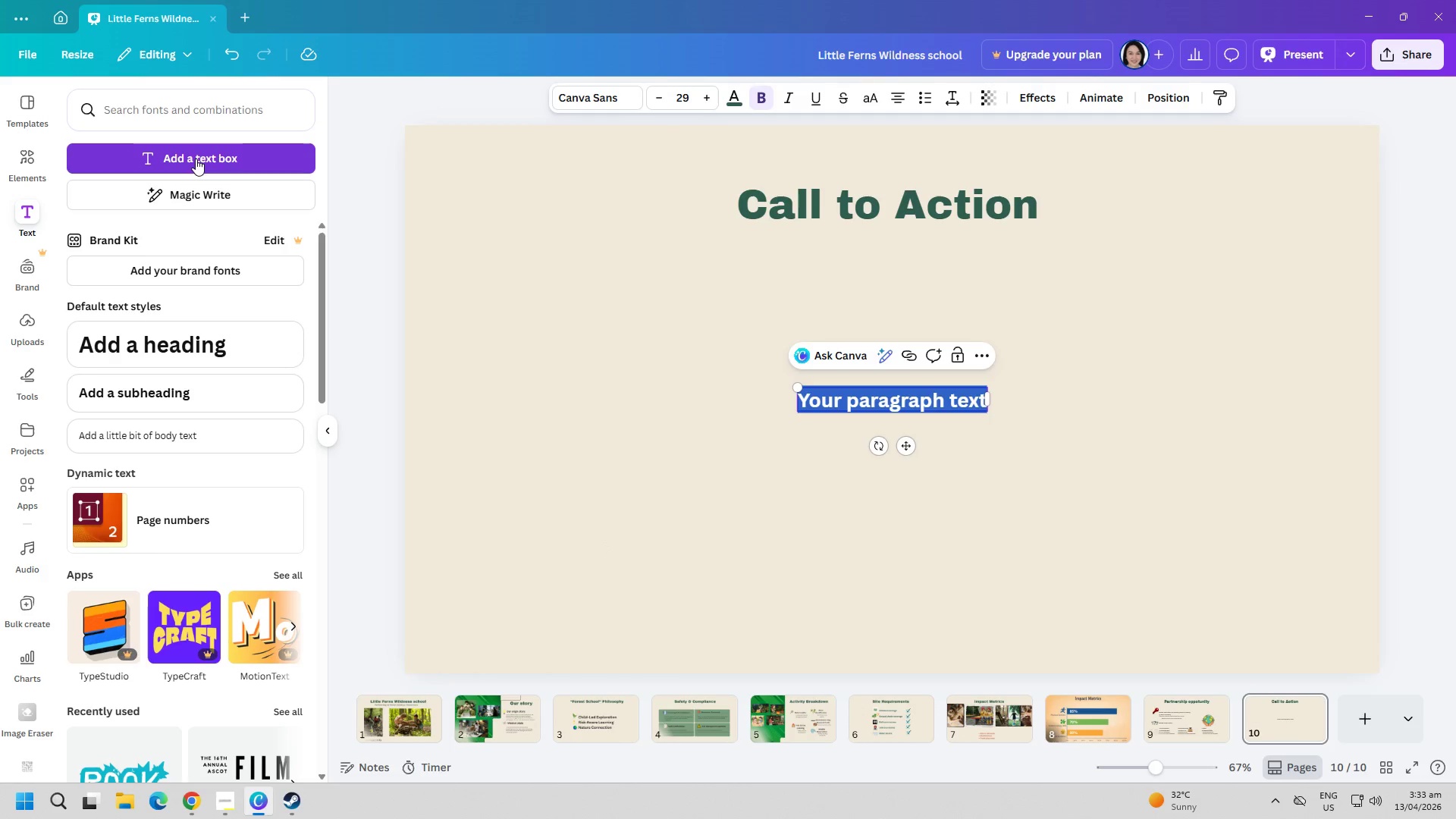 
type(Lets Grow)
 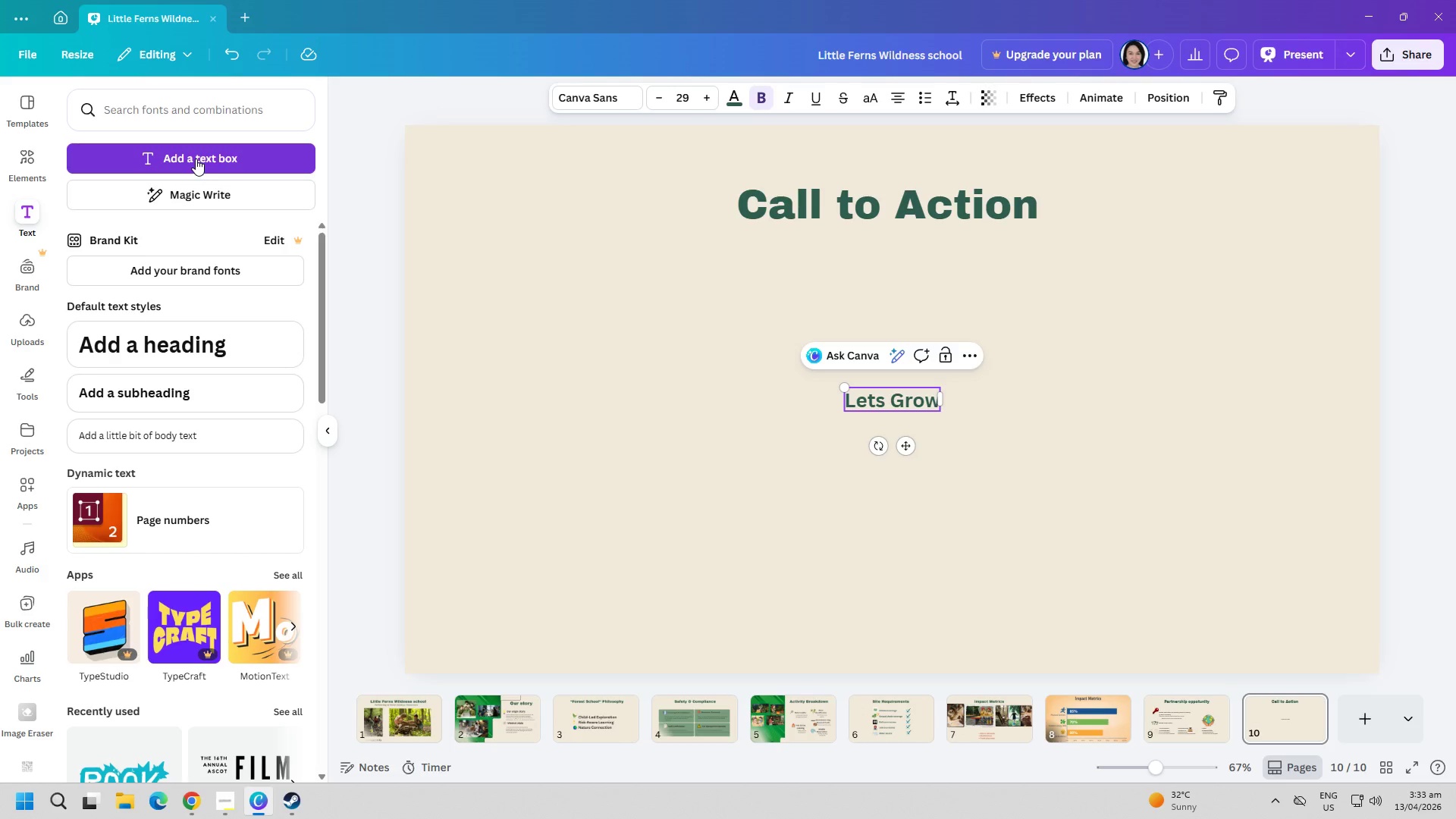 
key(Enter)
 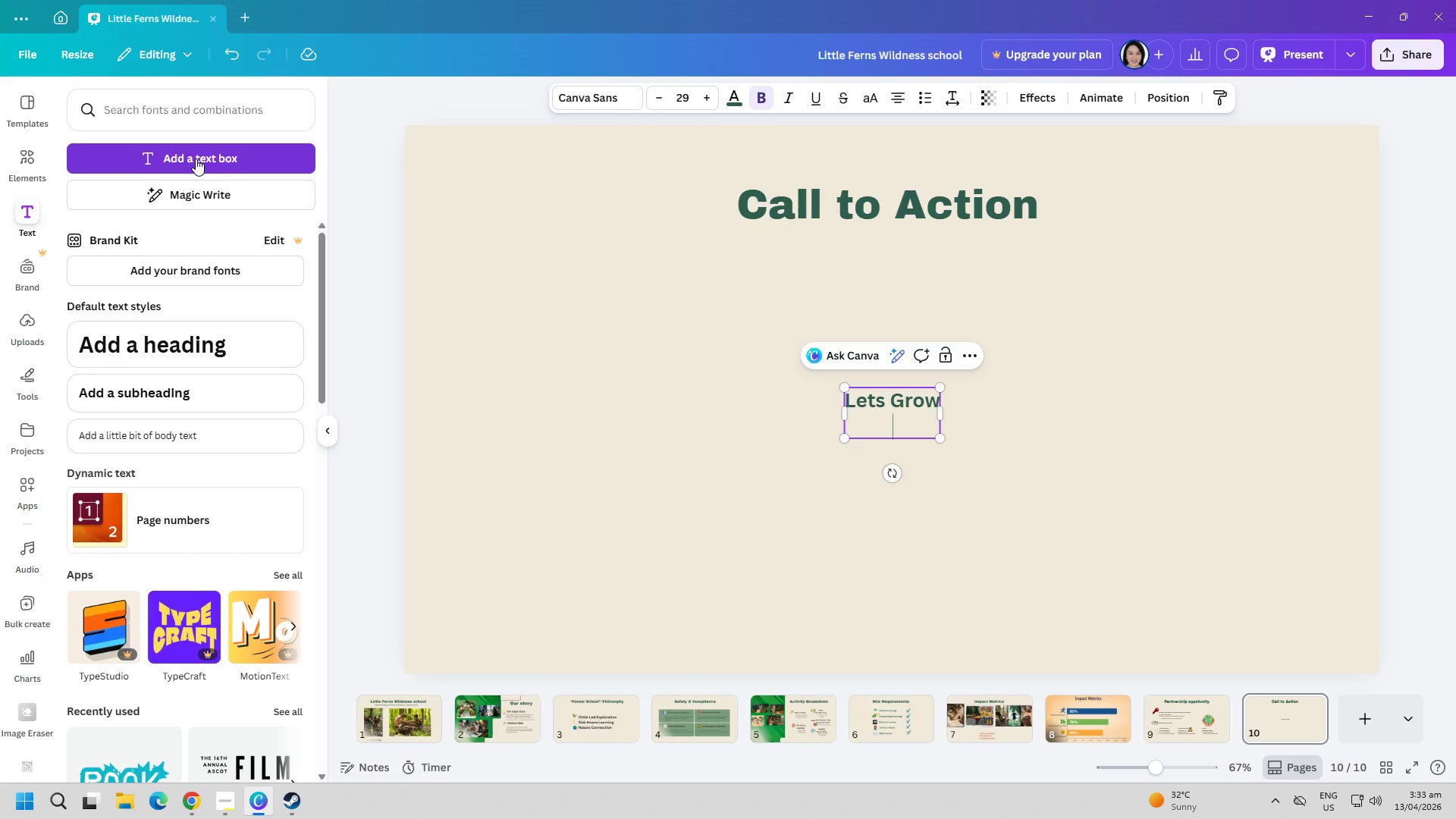 
type(Someti)
key(Backspace)
type(hing Together)
 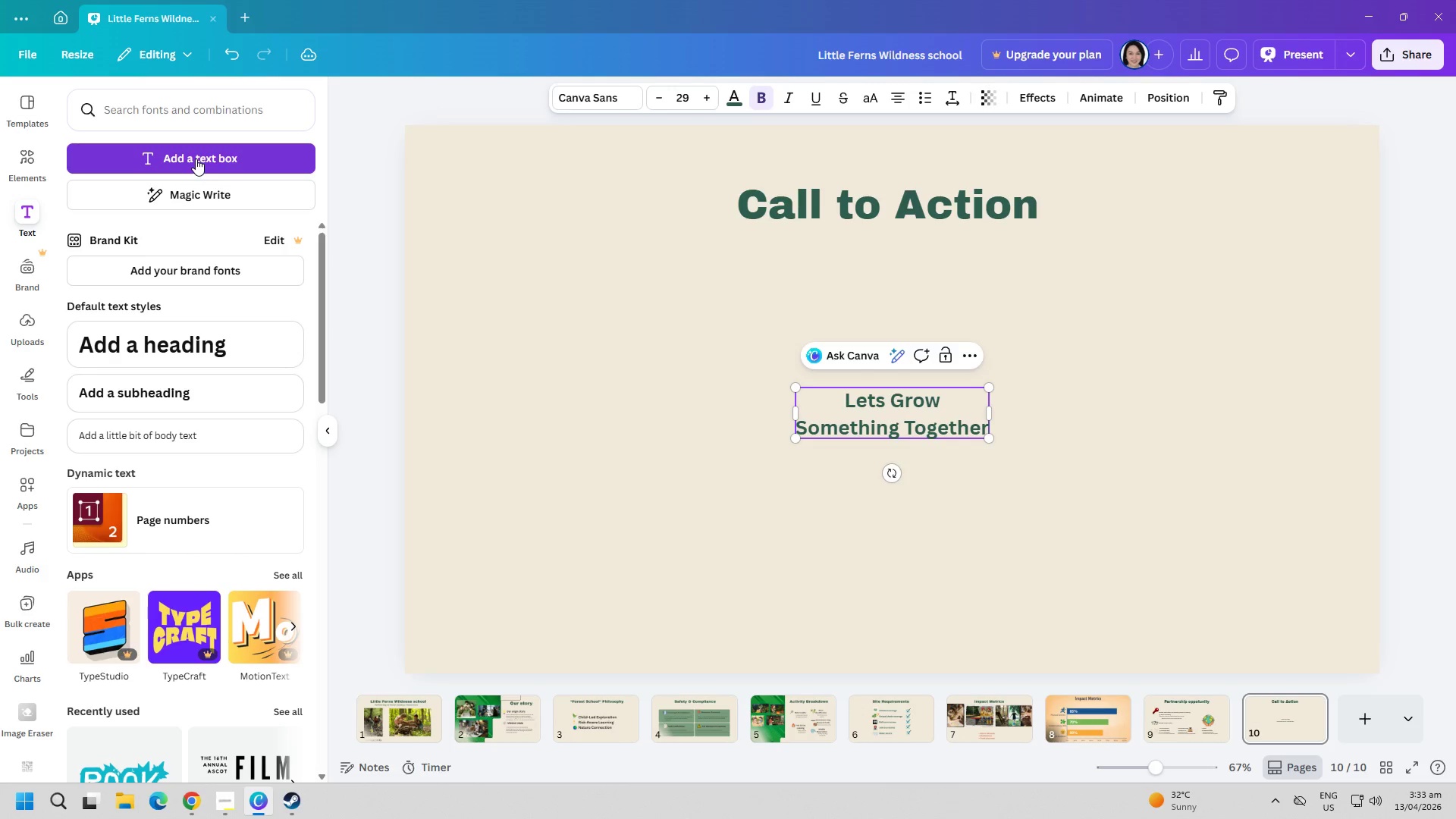 
key(Control+A)
 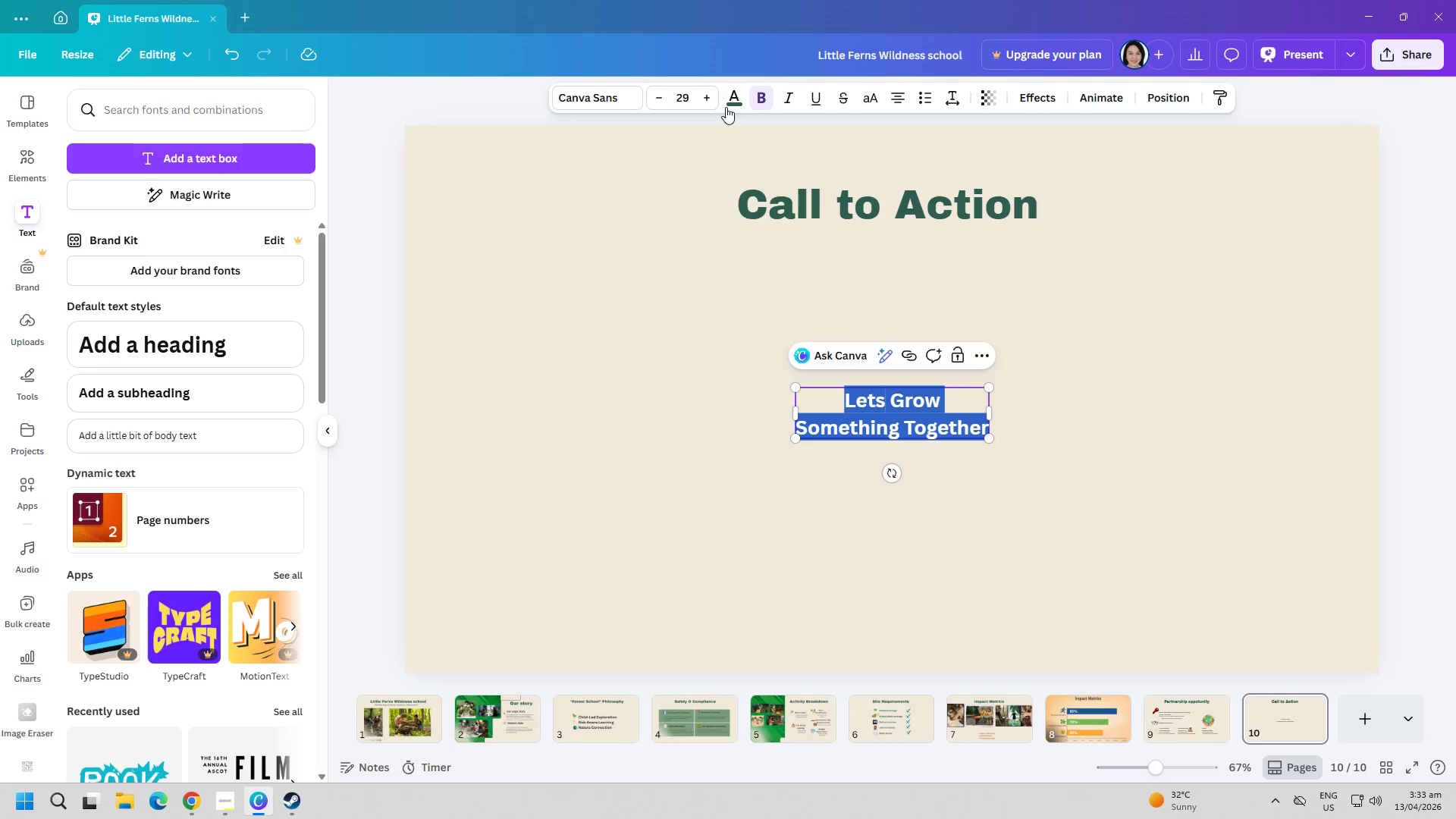 
left_click([737, 99])
 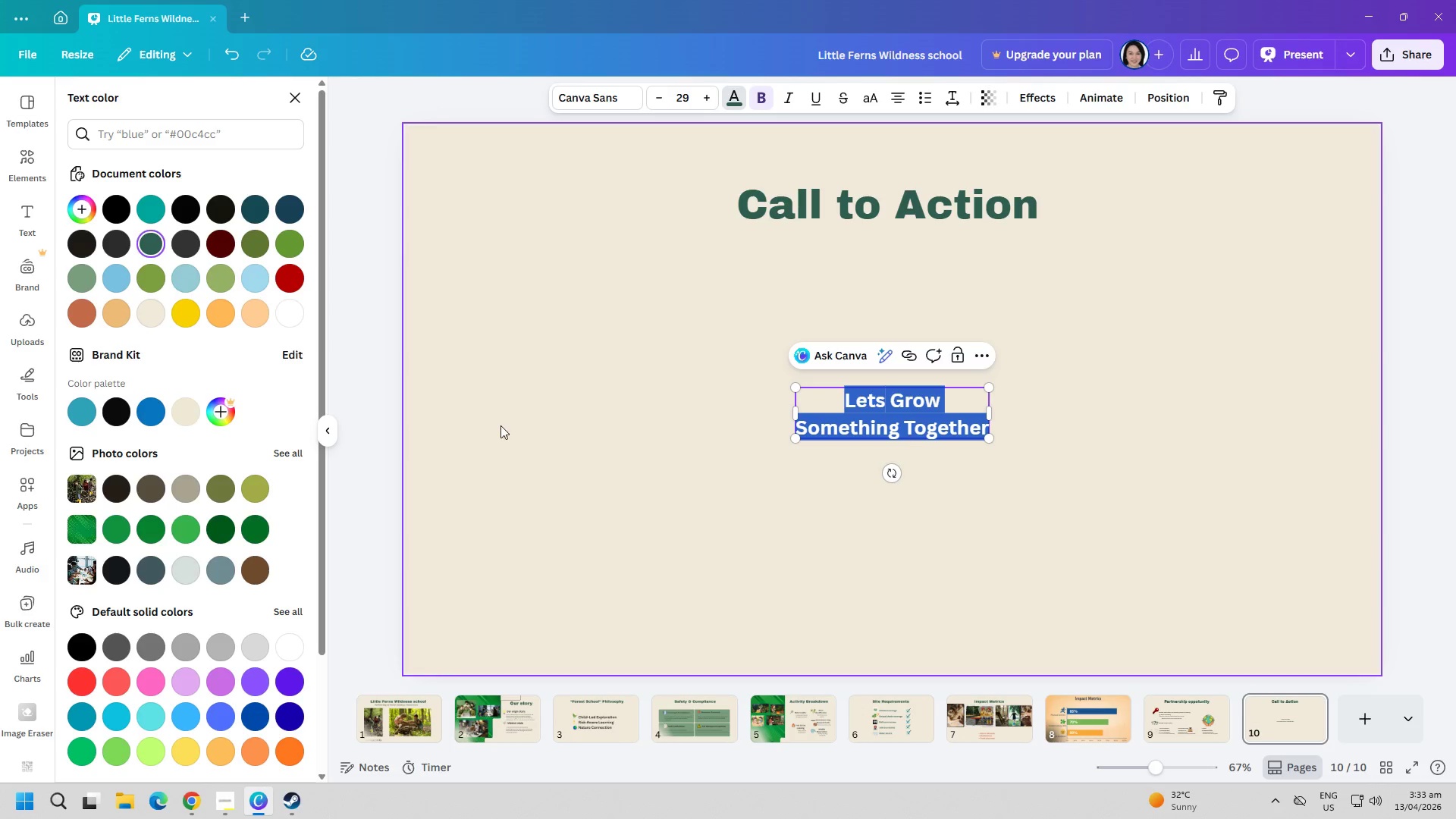 
left_click([85, 281])
 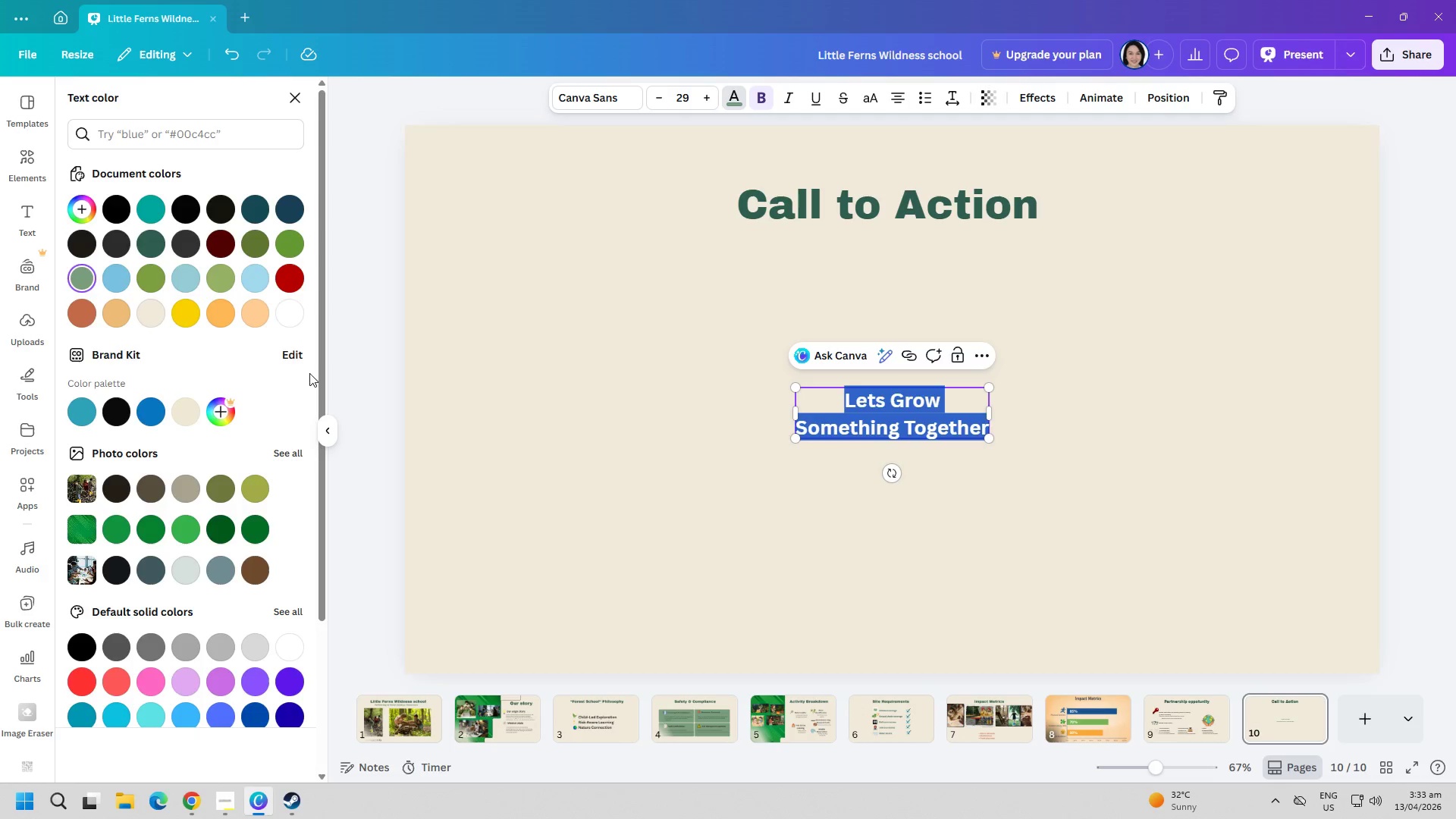 
left_click_drag(start_coordinate=[576, 472], to_coordinate=[585, 473])
 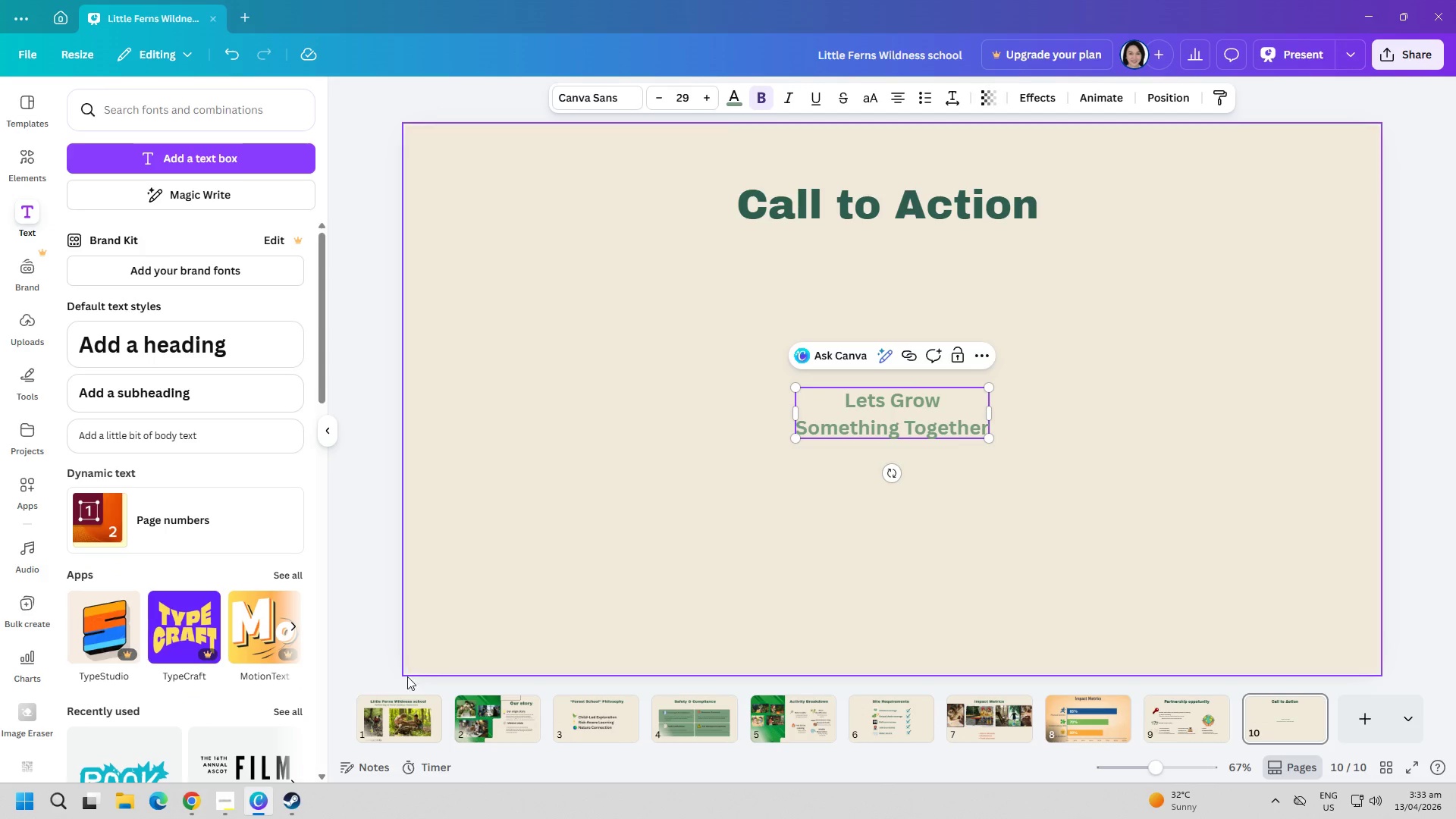 
left_click([399, 708])
 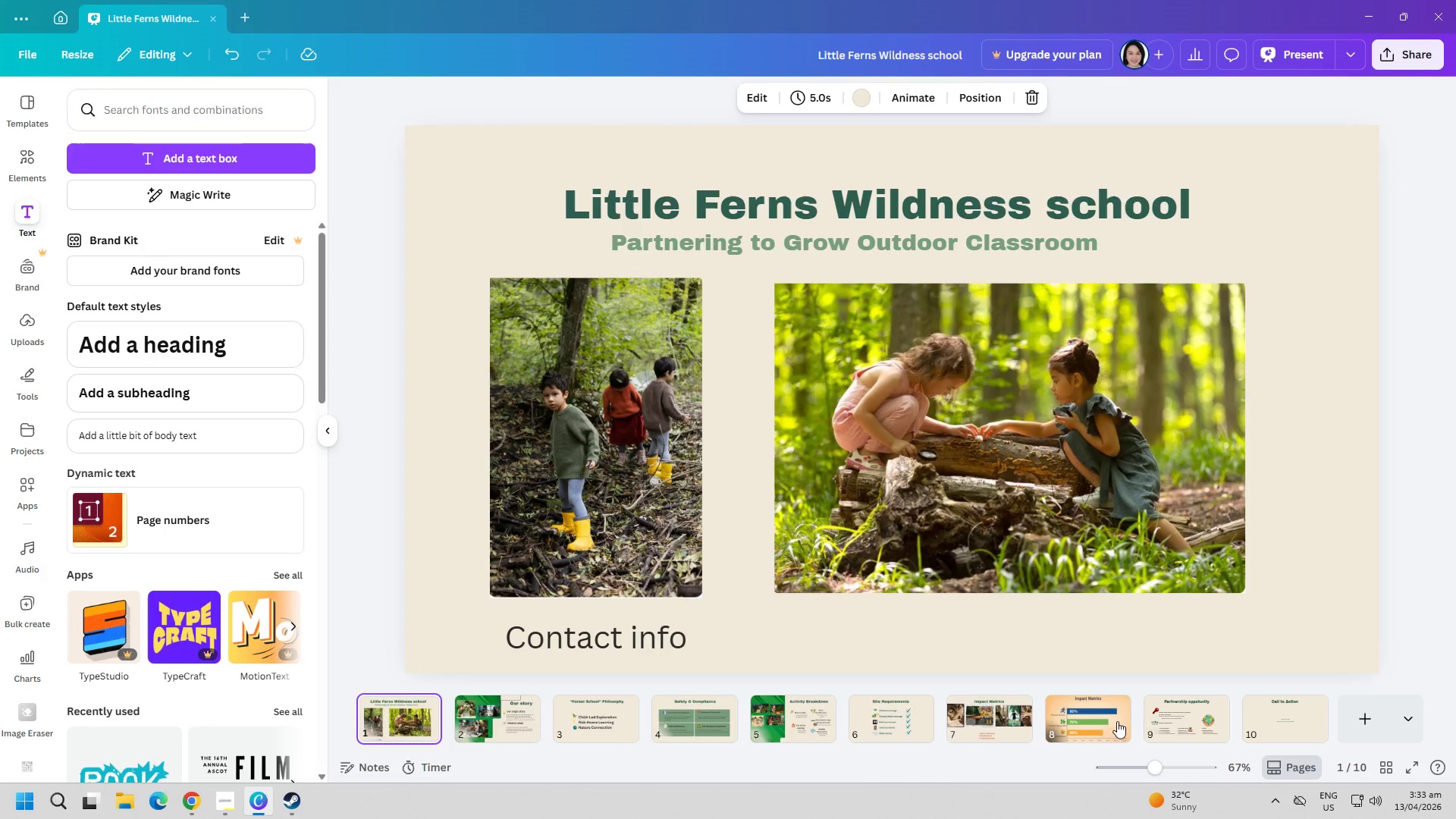 
left_click([1291, 713])
 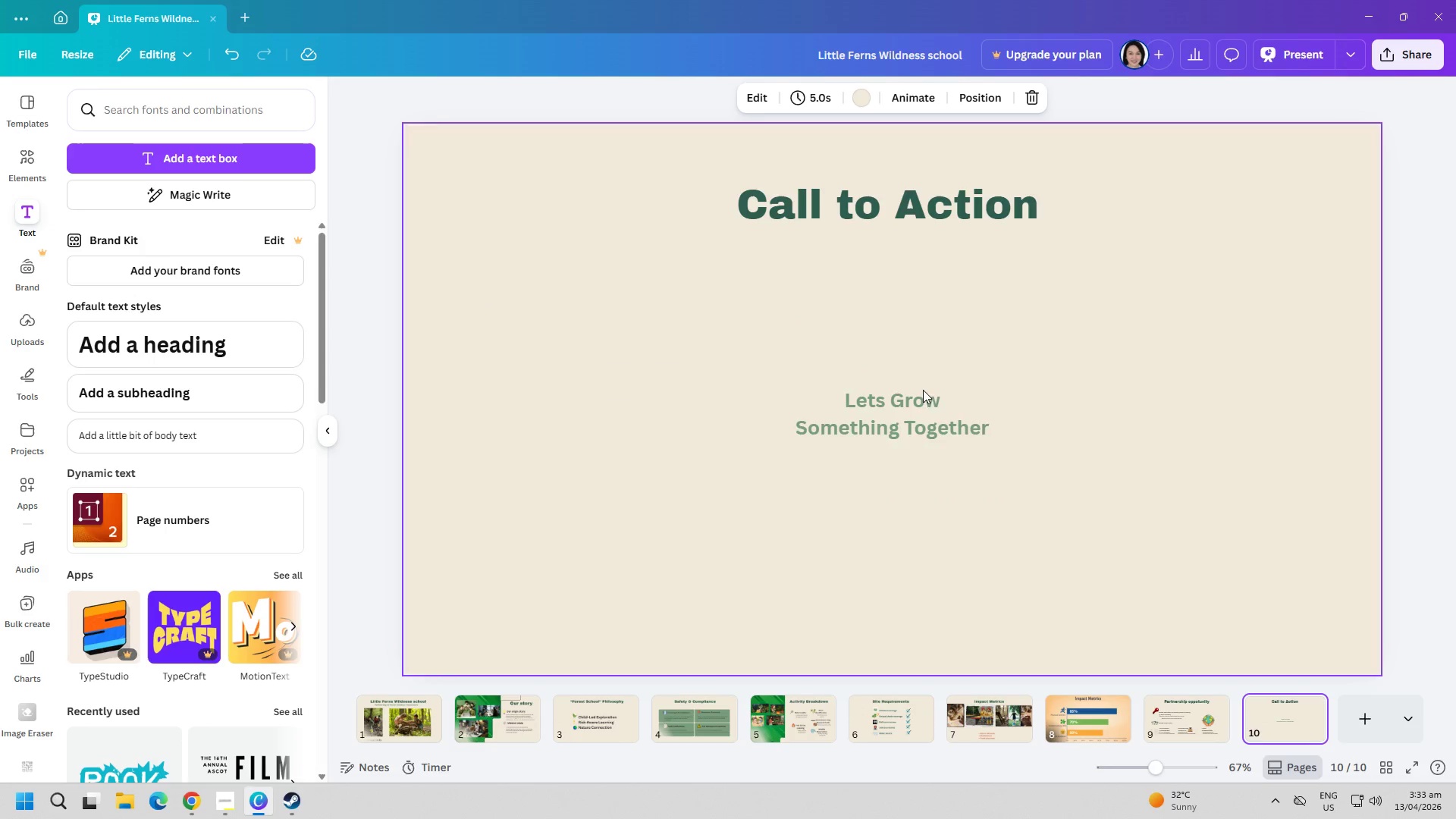 
left_click([919, 412])
 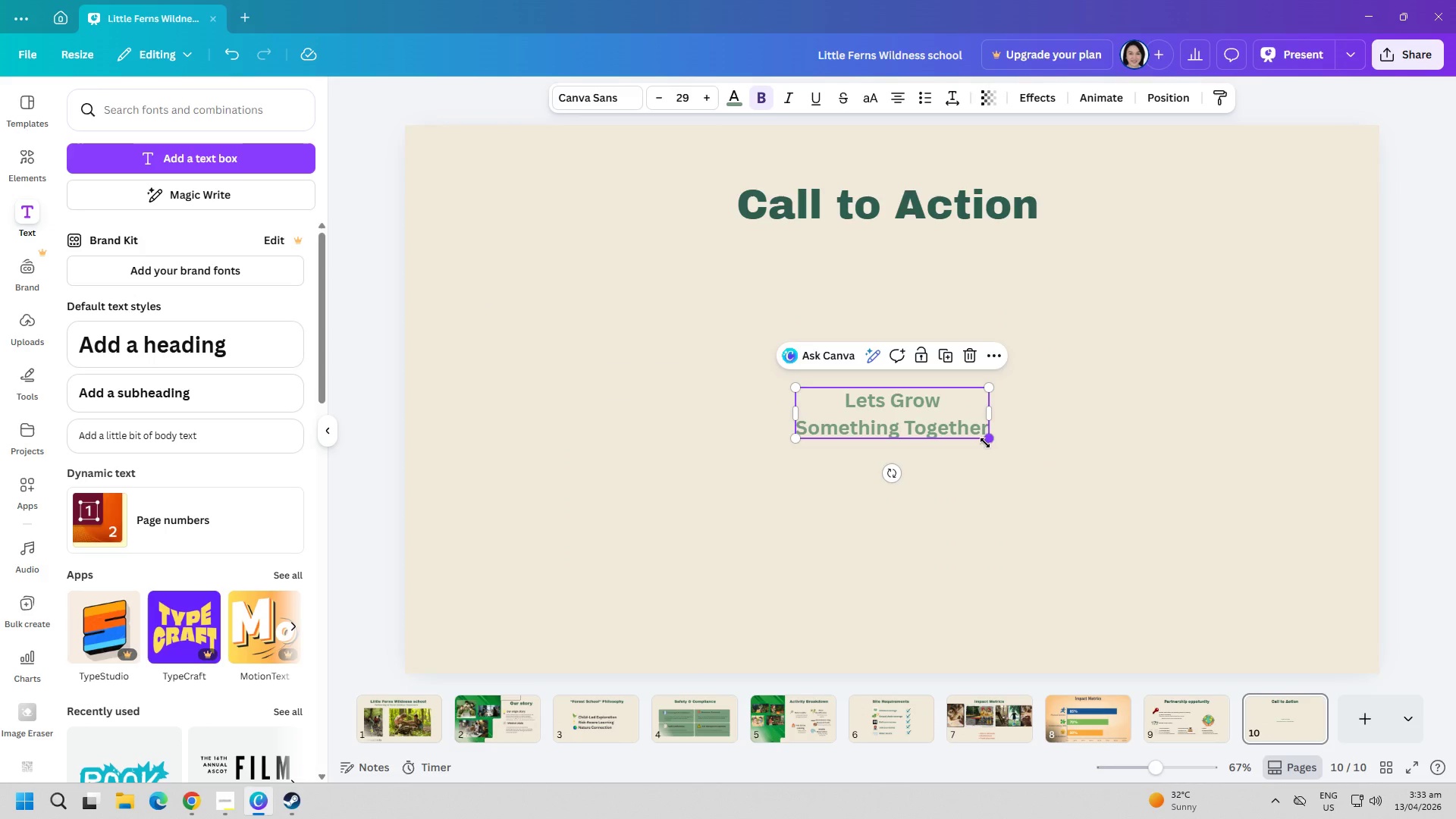 
left_click_drag(start_coordinate=[990, 443], to_coordinate=[1332, 532])
 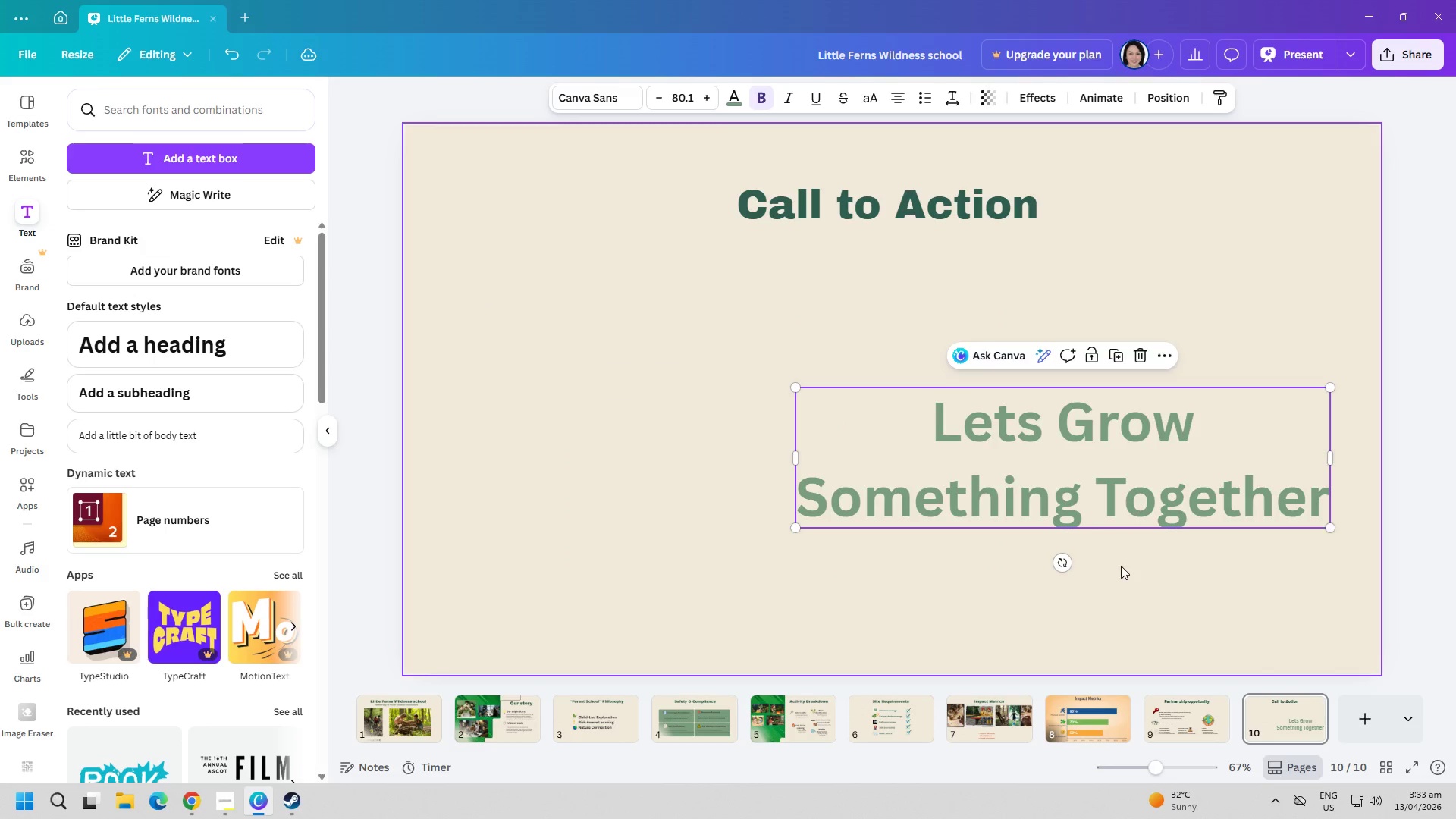 
left_click([1121, 566])
 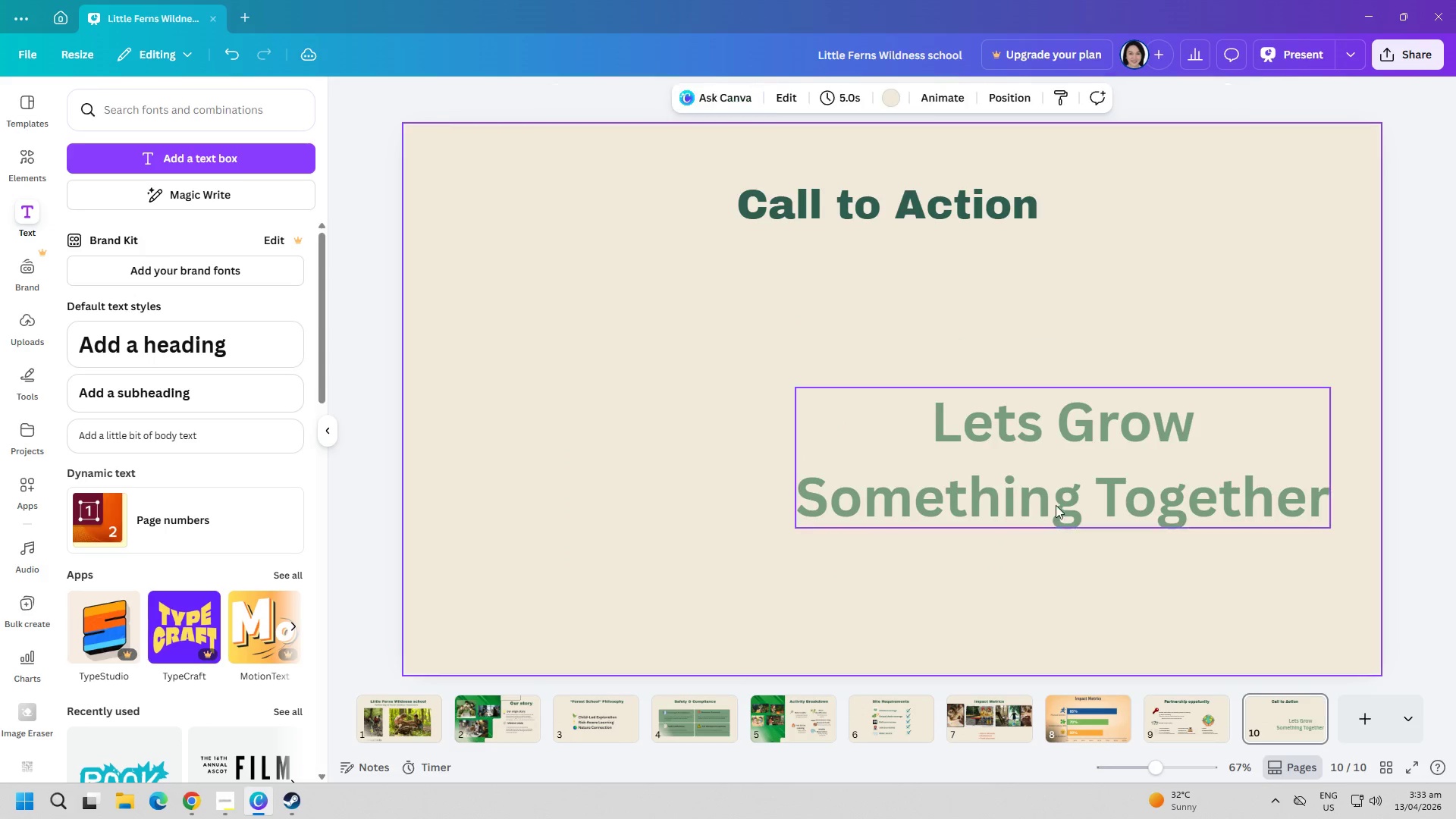 
left_click_drag(start_coordinate=[1035, 491], to_coordinate=[859, 339])
 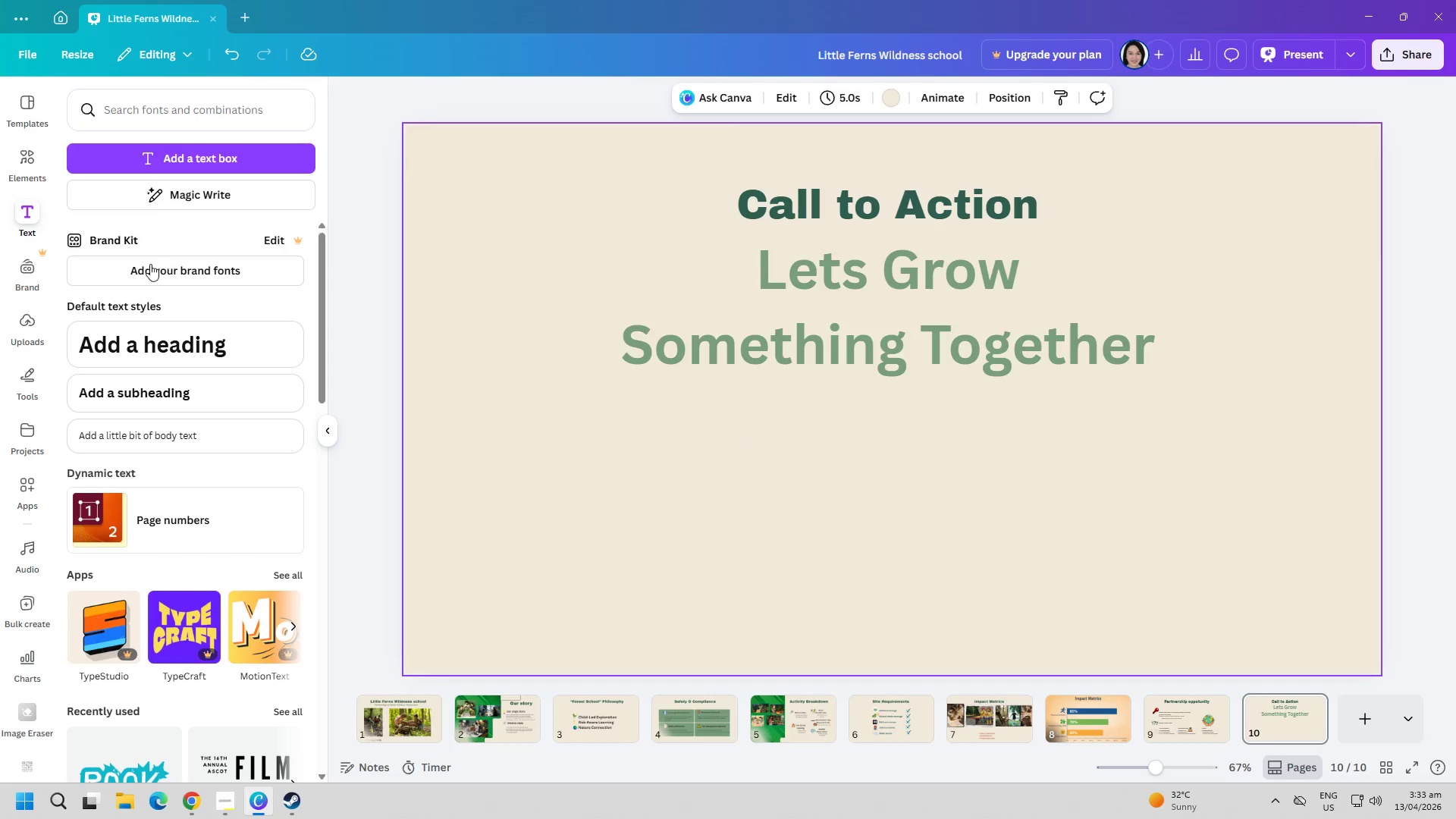 
left_click([180, 162])
 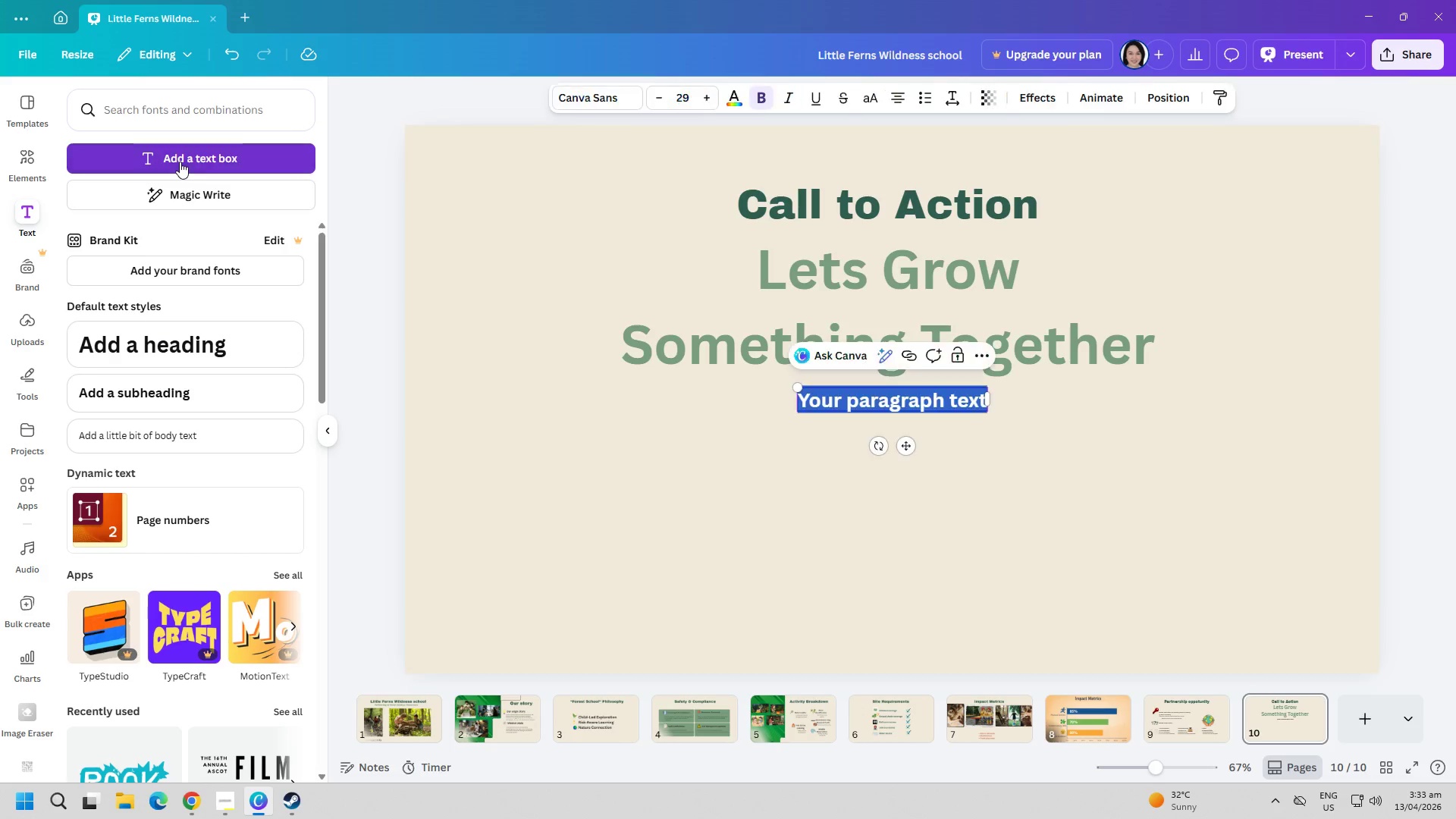 
type(Contact info)
 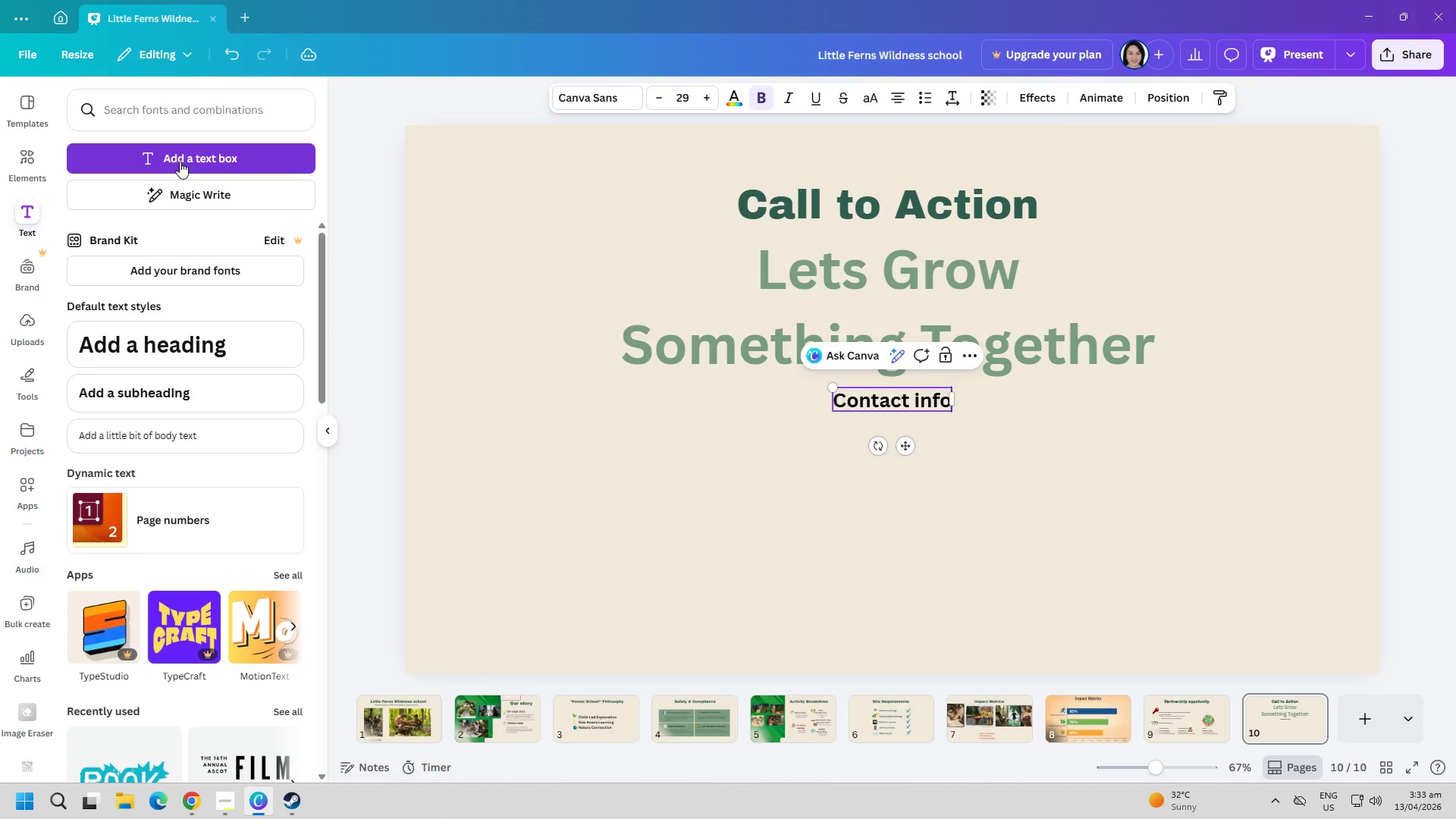 
key(Control+ControlLeft)
 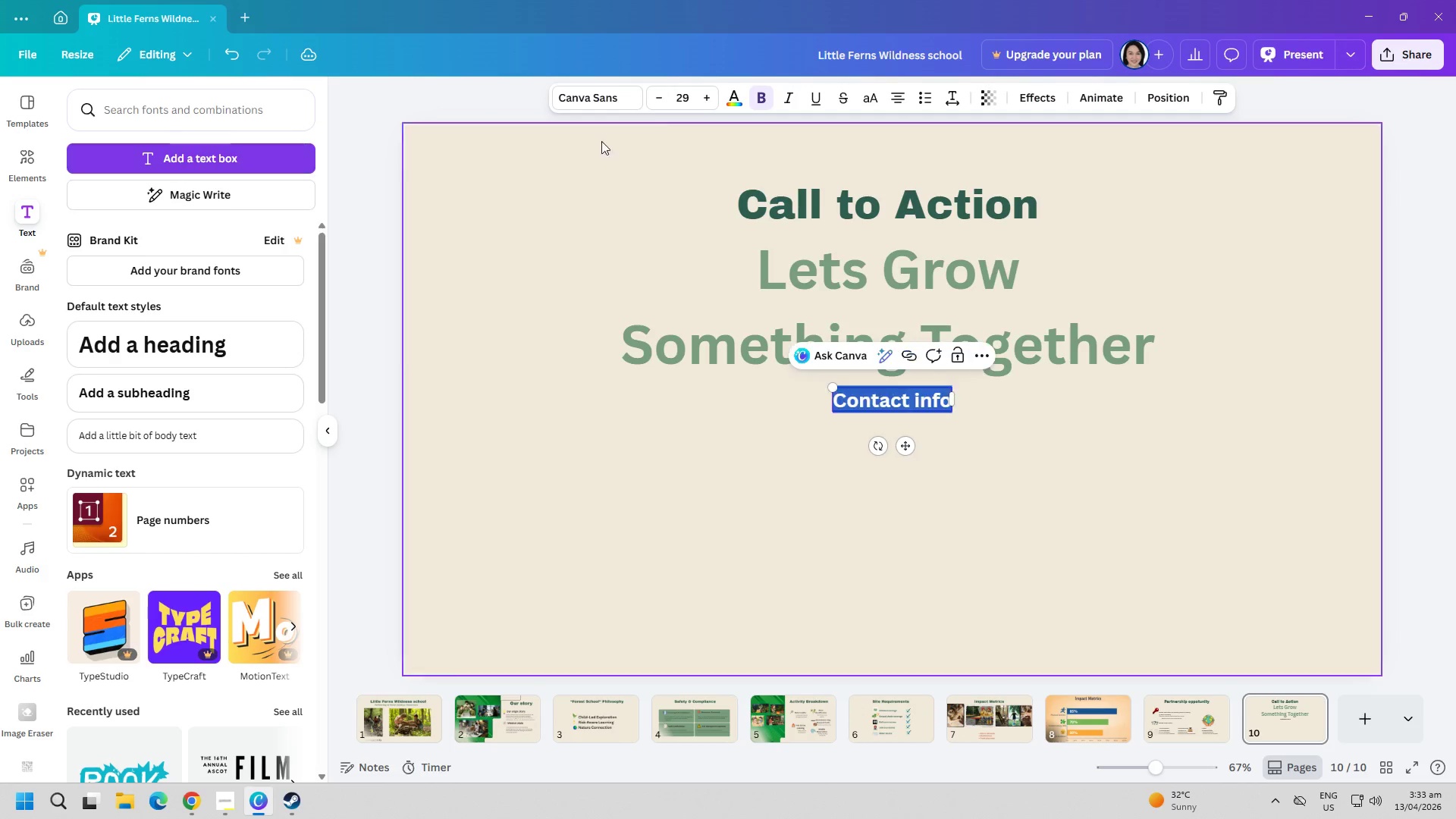 
key(Control+A)
 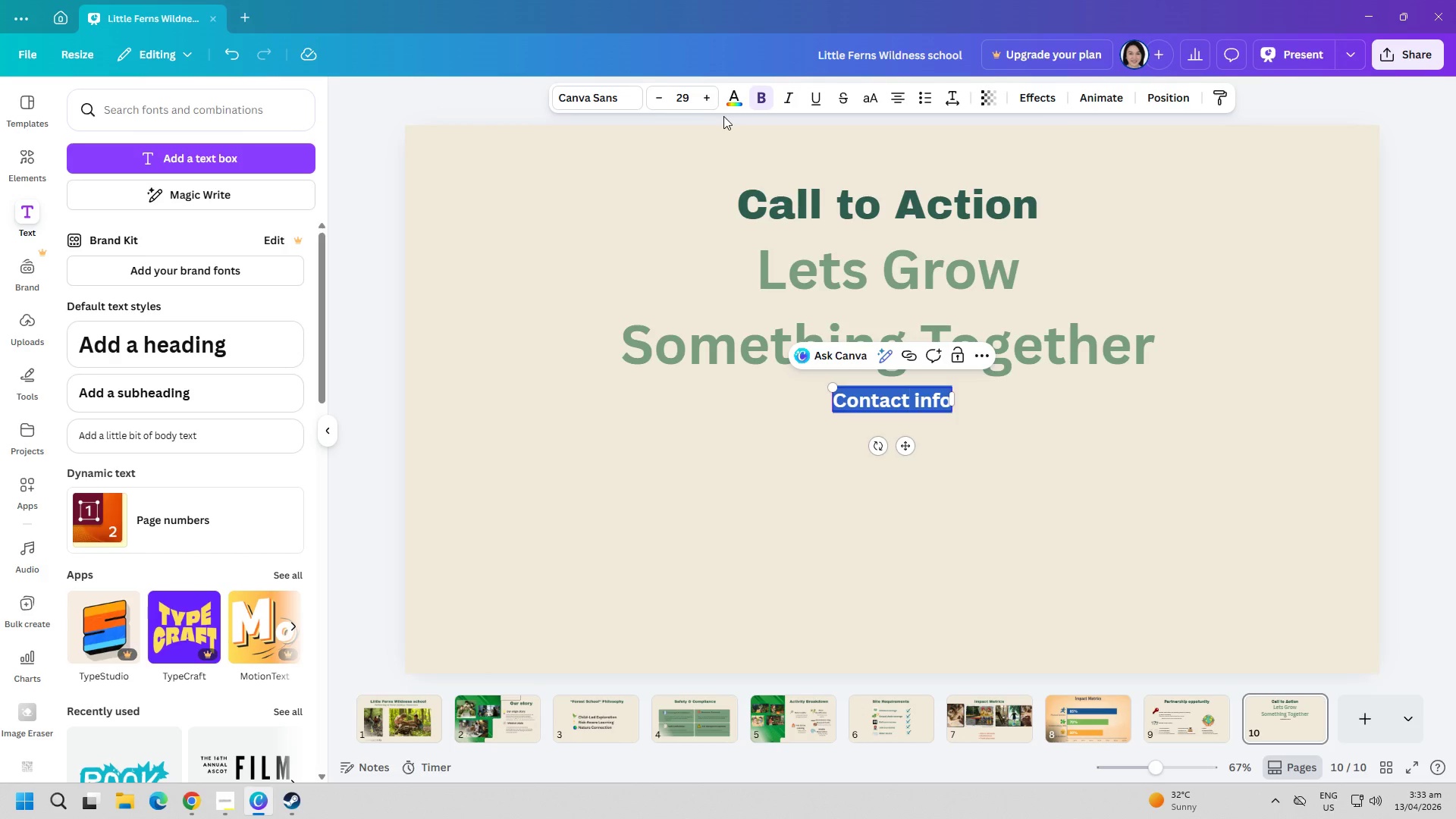 
left_click([623, 97])
 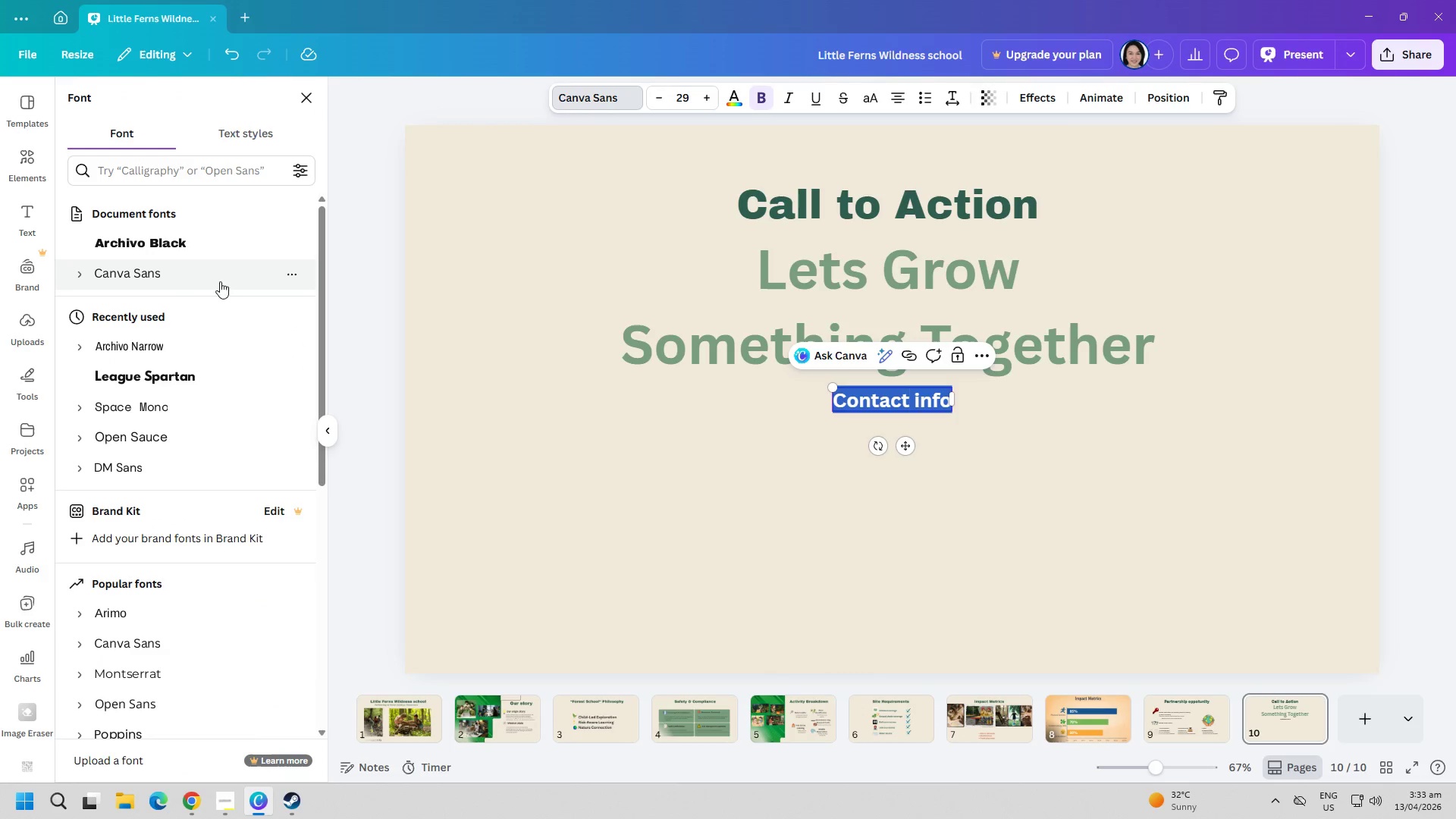 
left_click([179, 273])
 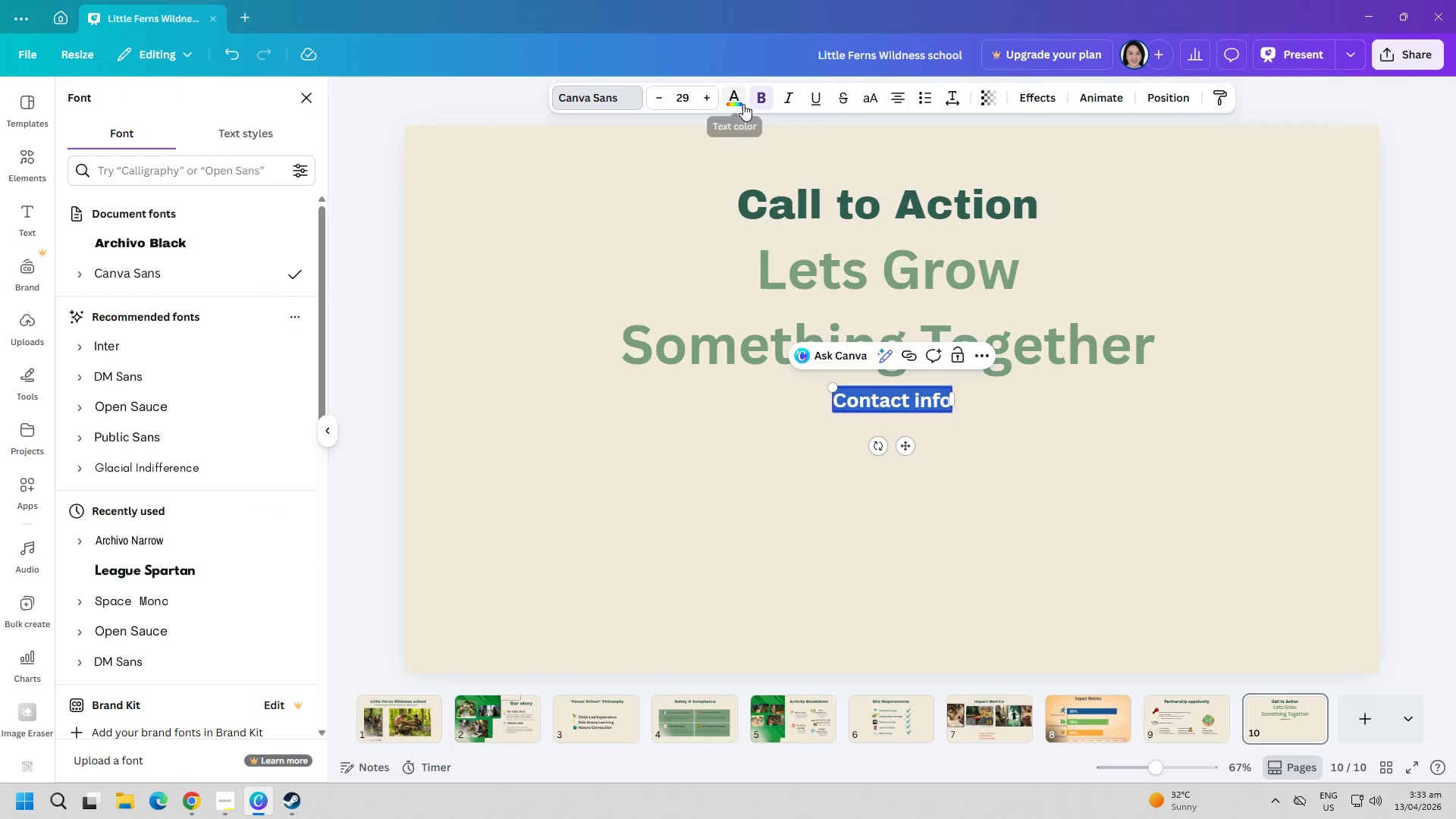 
left_click([732, 96])
 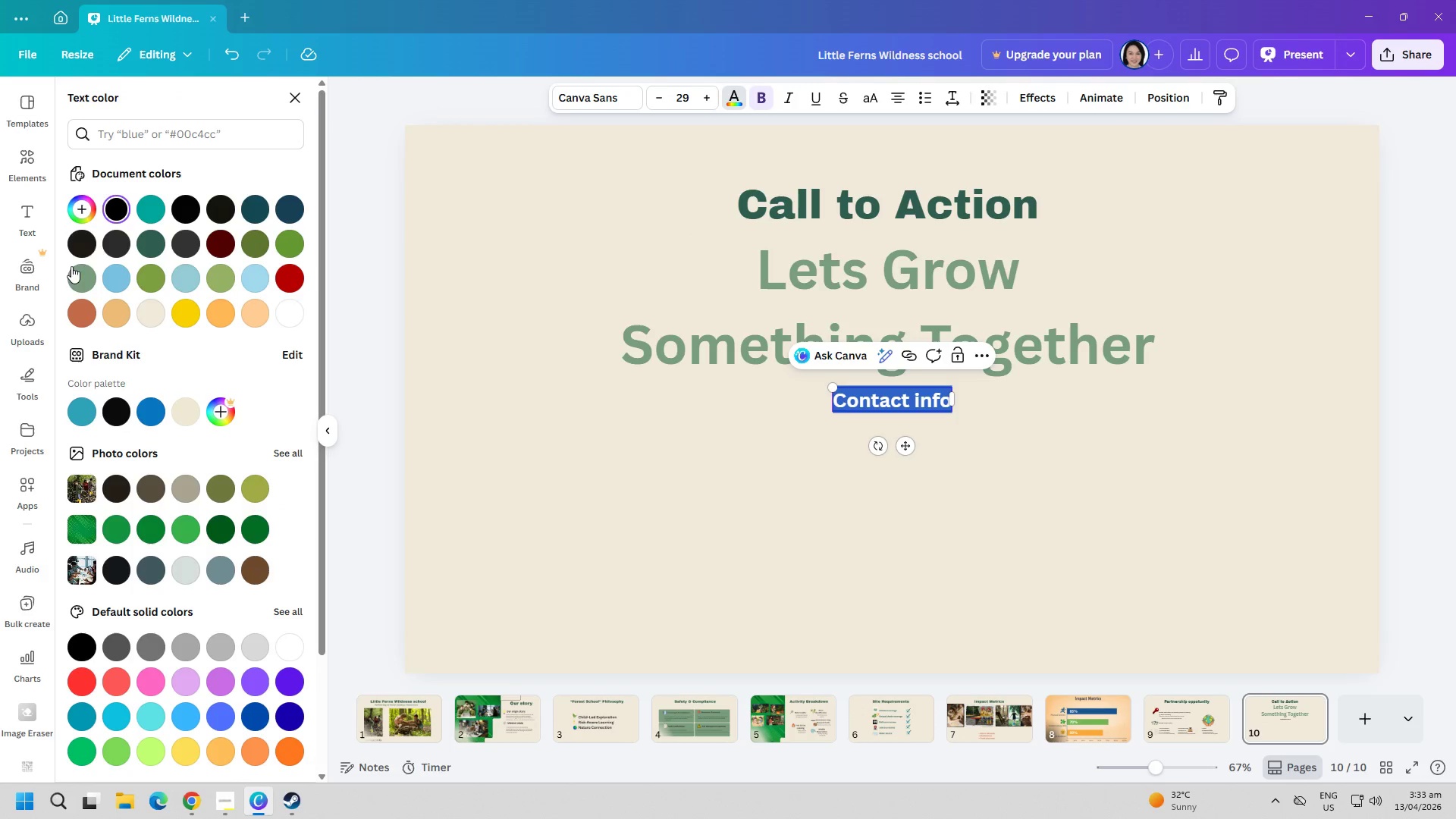 
mouse_move([115, 240])
 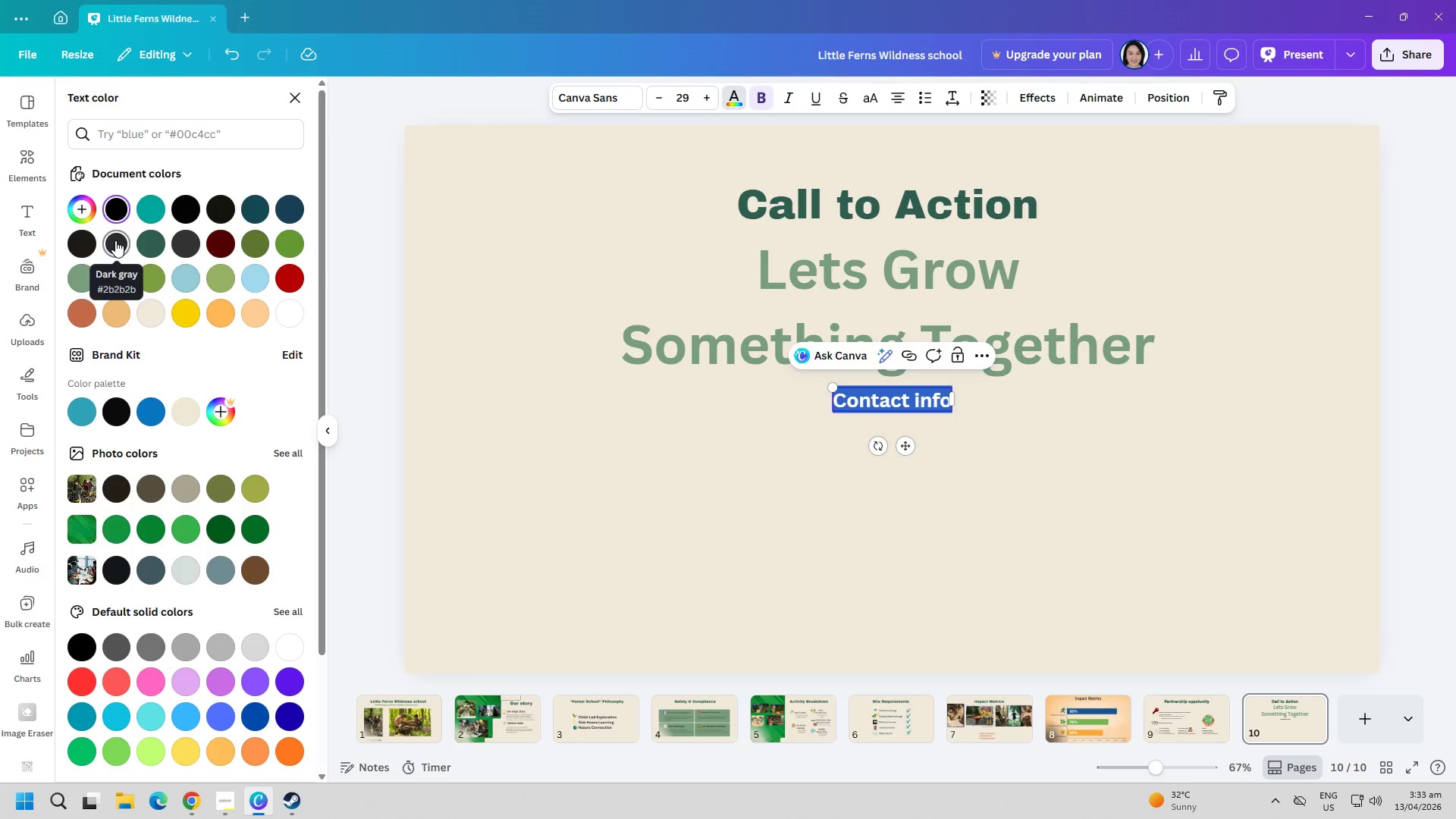 
left_click([115, 240])
 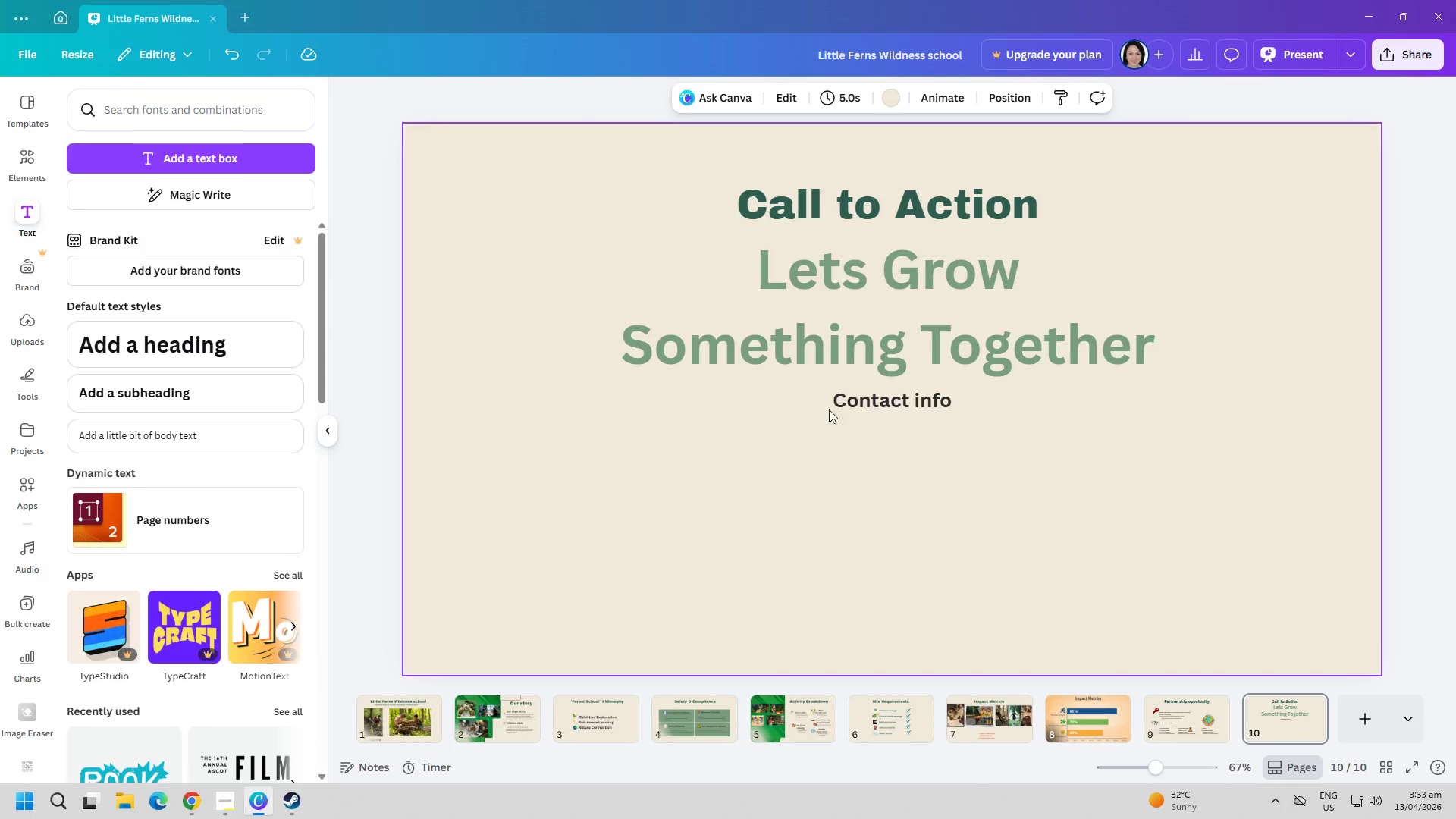 
left_click_drag(start_coordinate=[858, 403], to_coordinate=[573, 423])
 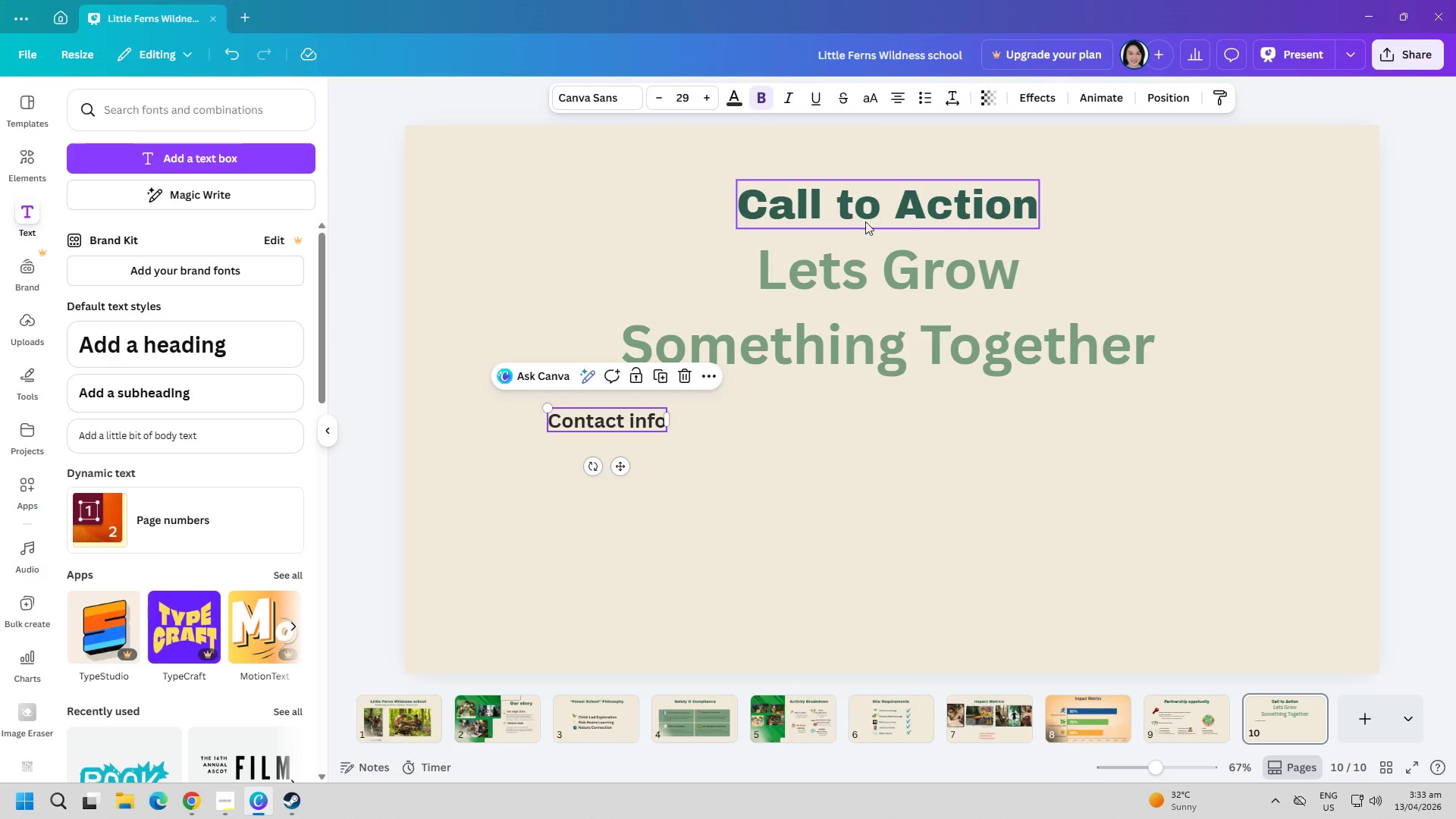 
left_click_drag(start_coordinate=[863, 215], to_coordinate=[861, 194])
 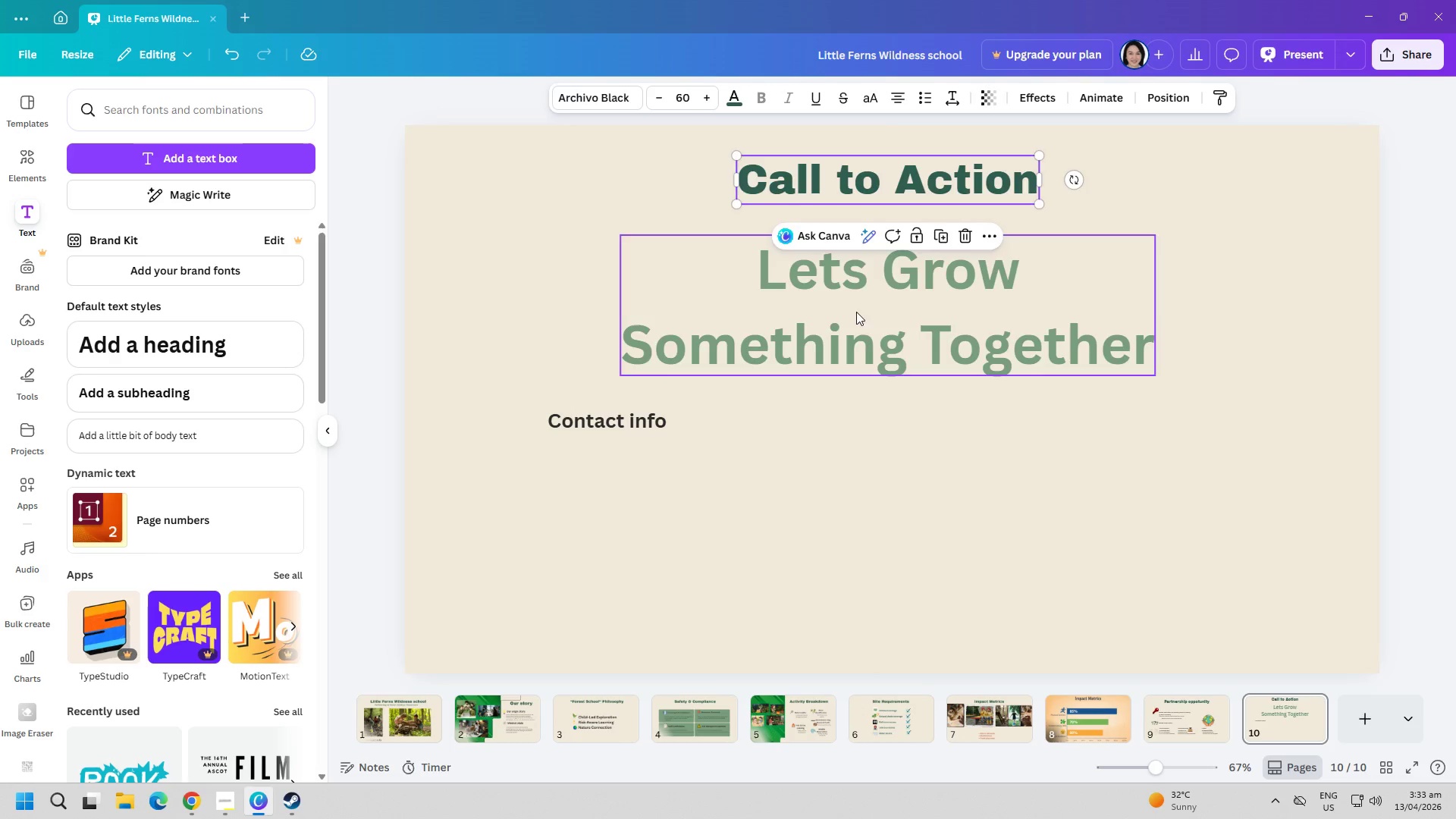 
left_click_drag(start_coordinate=[856, 325], to_coordinate=[855, 291])
 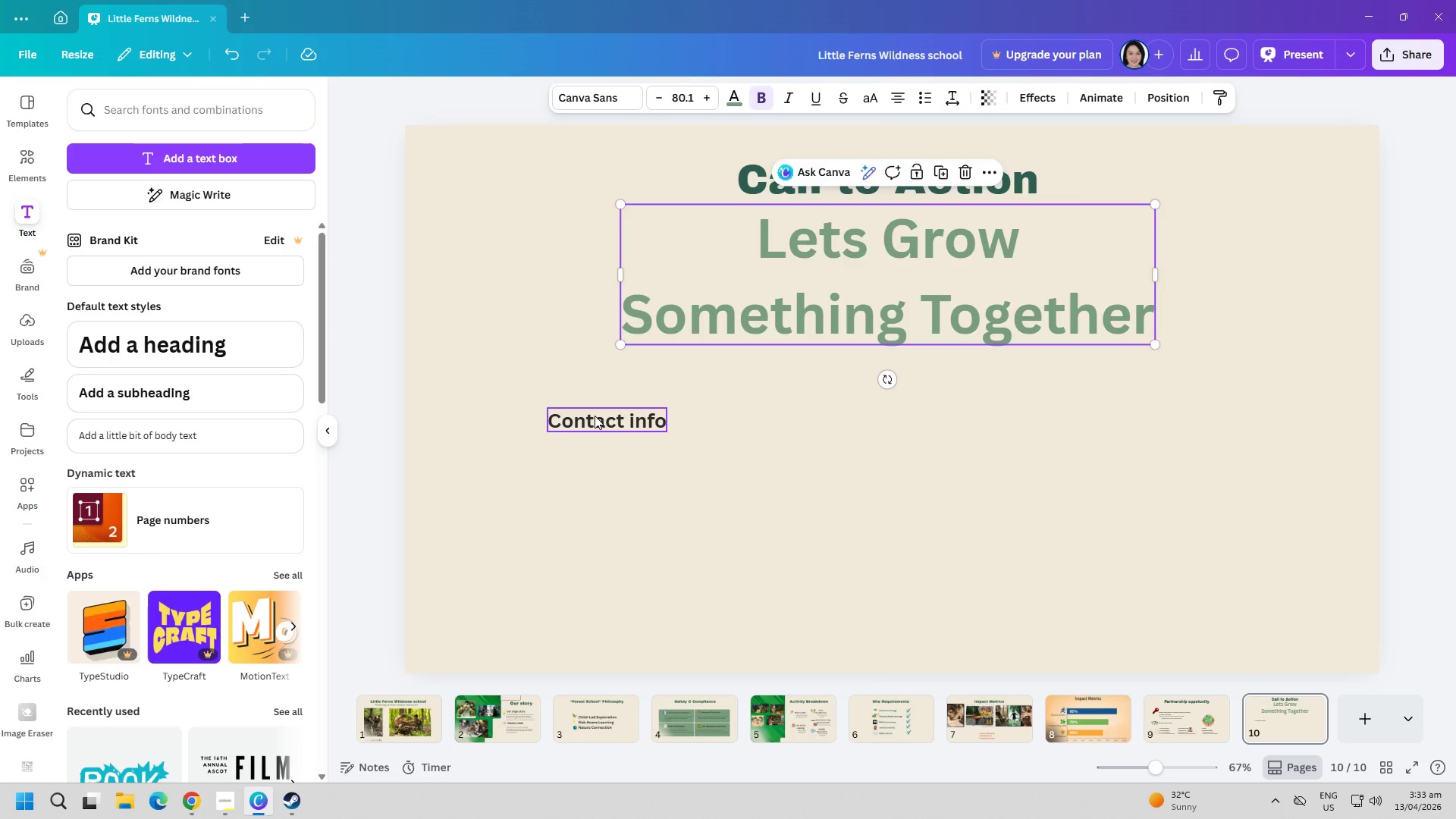 
left_click_drag(start_coordinate=[595, 416], to_coordinate=[590, 416])
 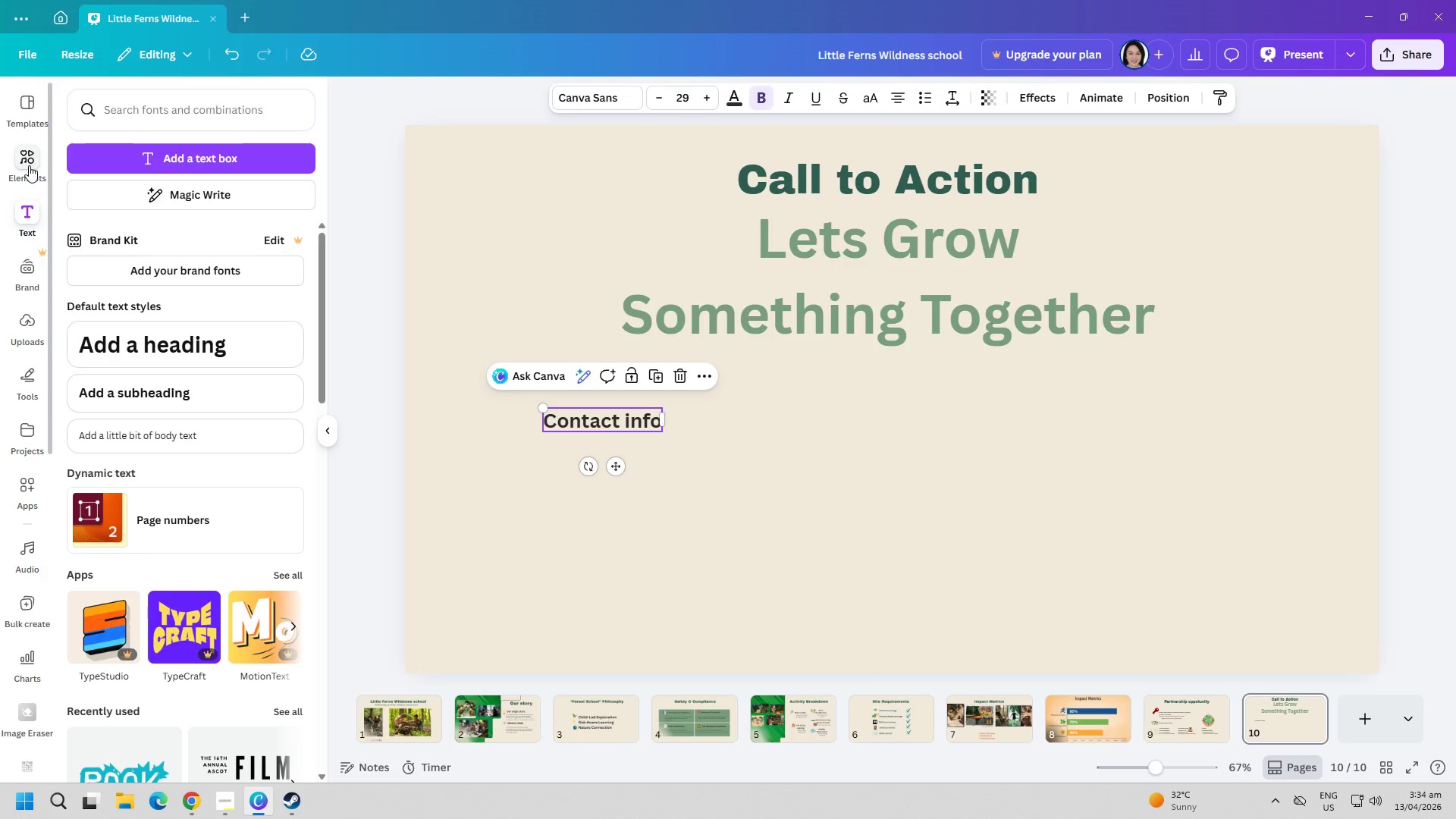 
left_click([29, 164])
 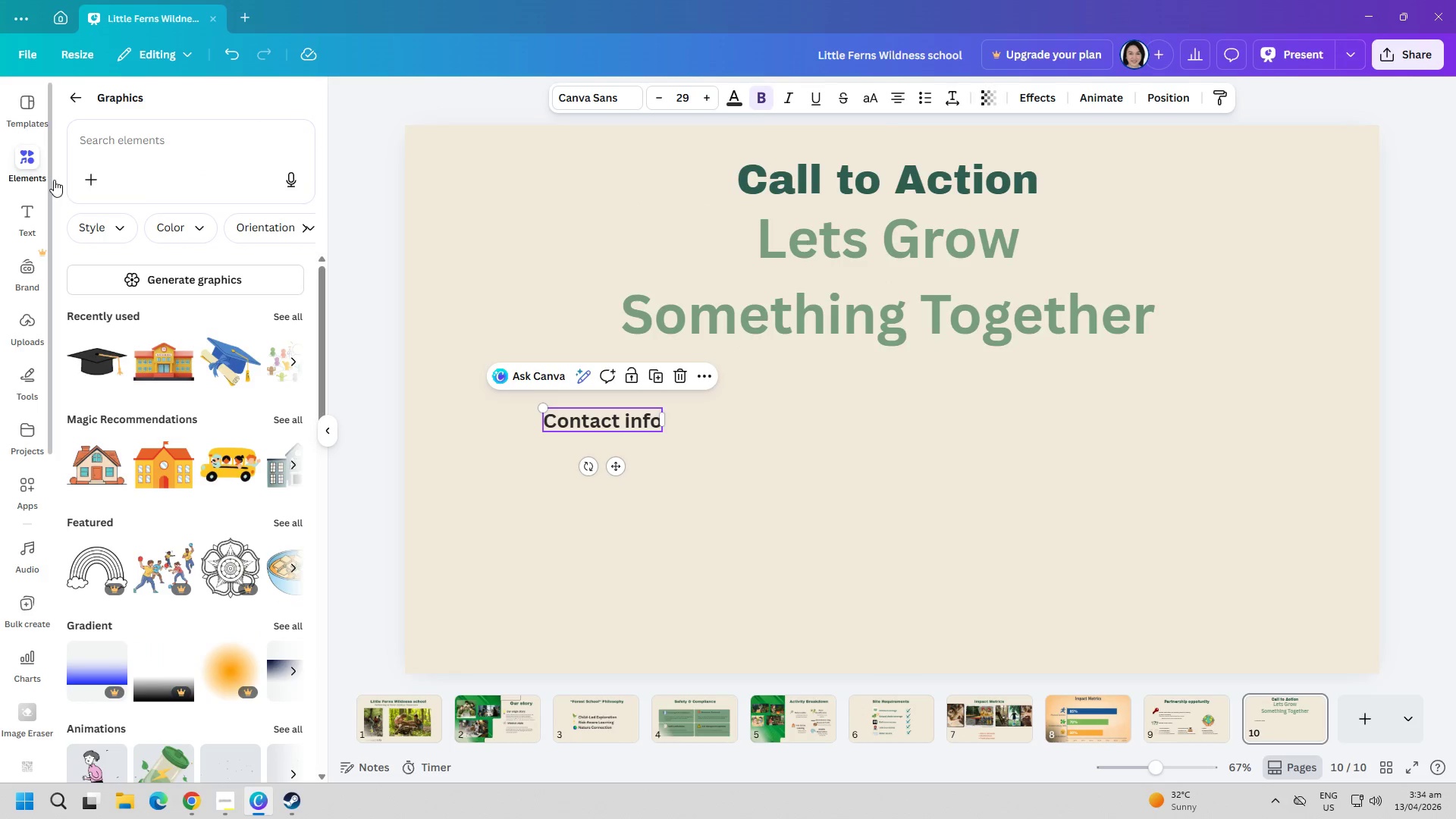 
left_click([144, 145])
 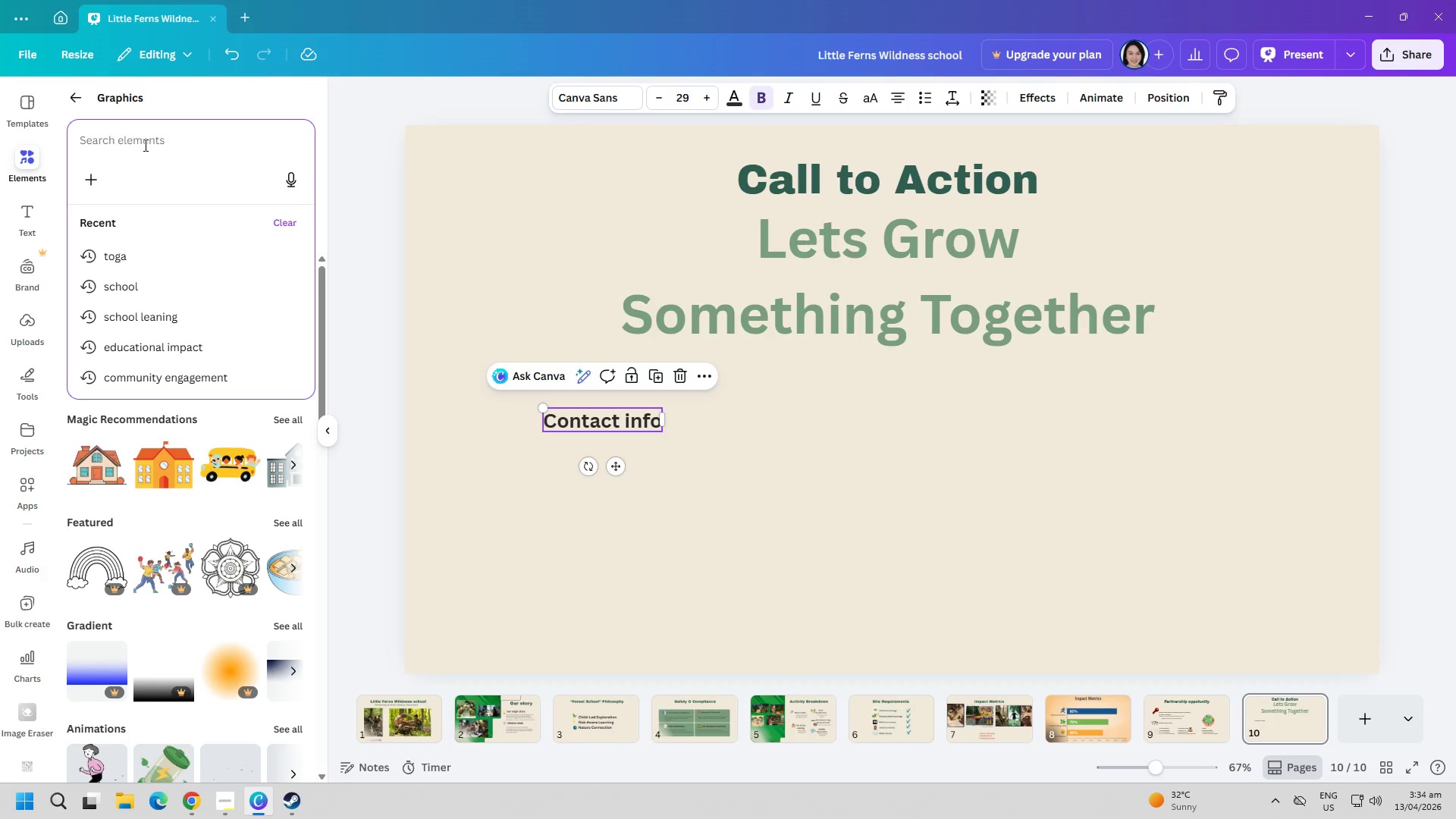 
type(cell)
 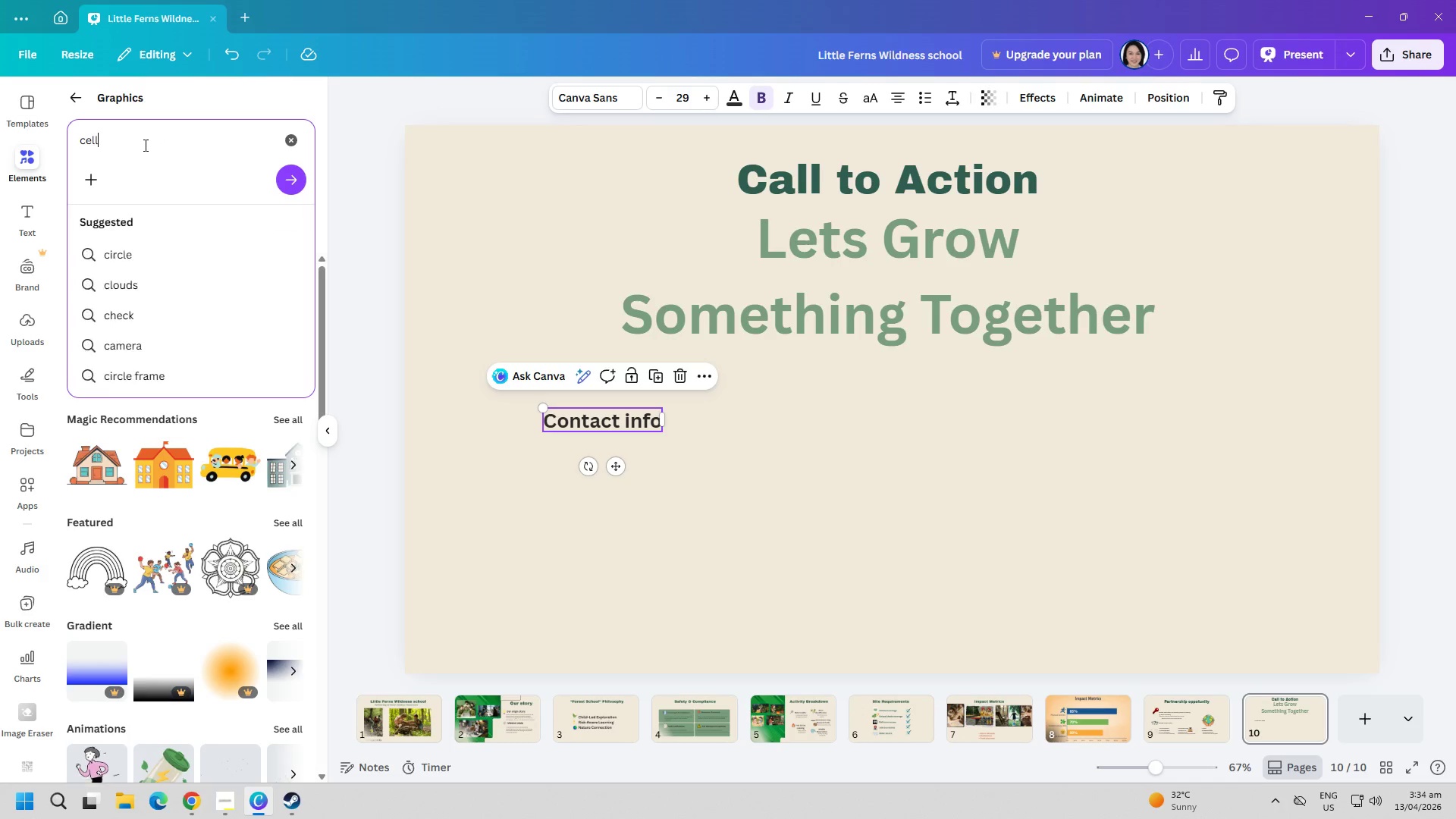 
key(Enter)
 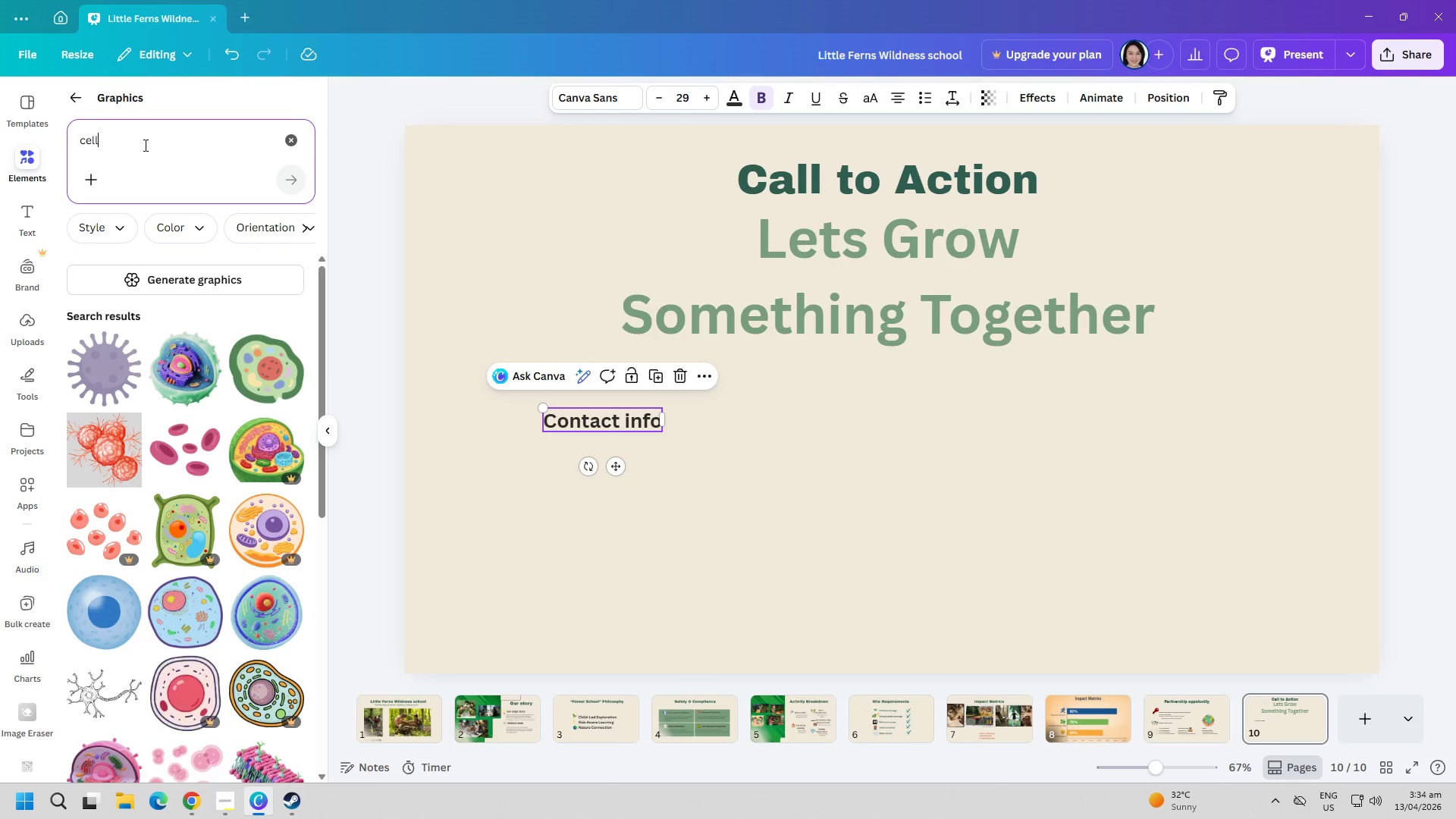 
key(Backspace)
key(Backspace)
key(Backspace)
key(Backspace)
type(phone)
 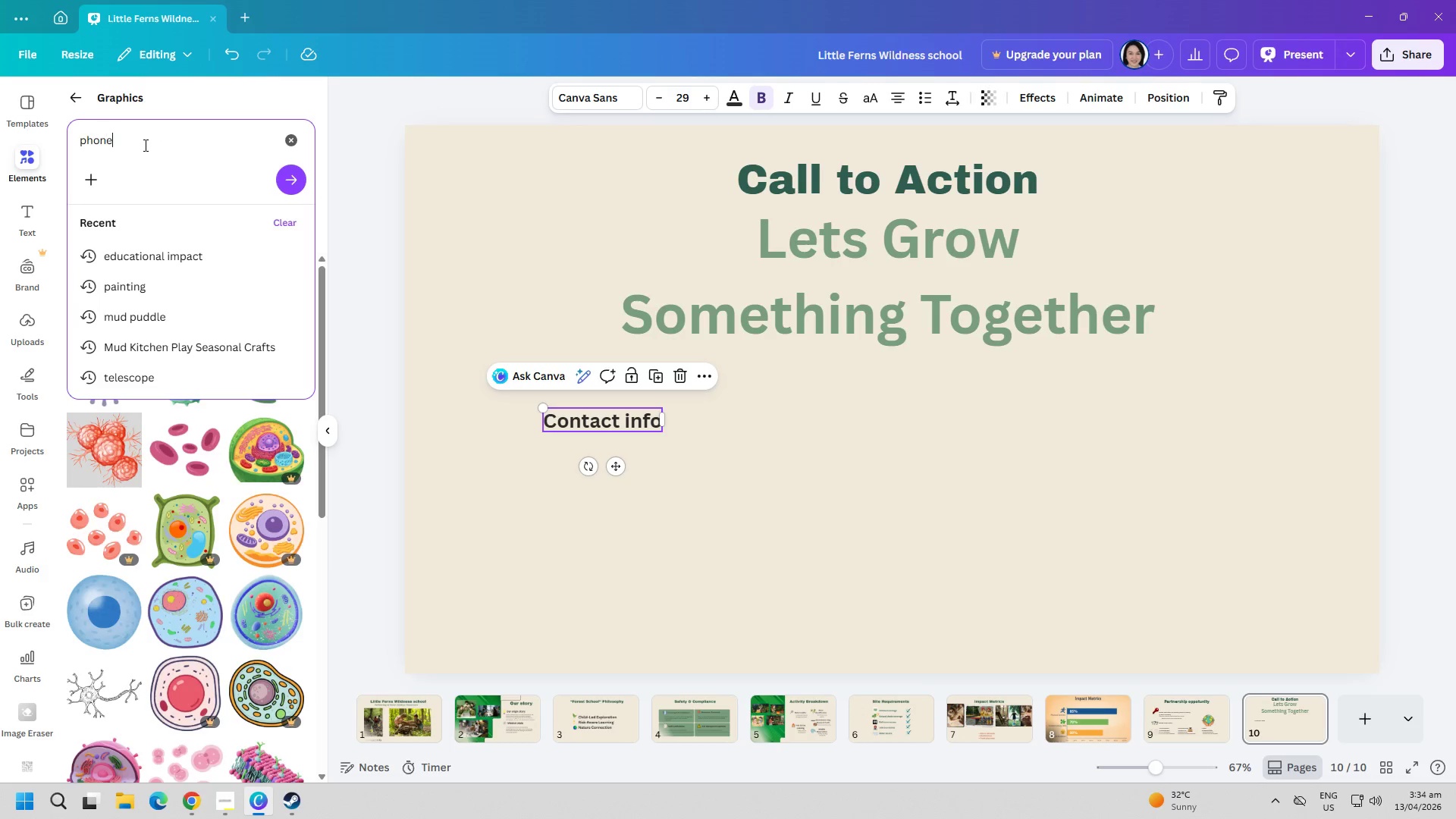 
key(Enter)
 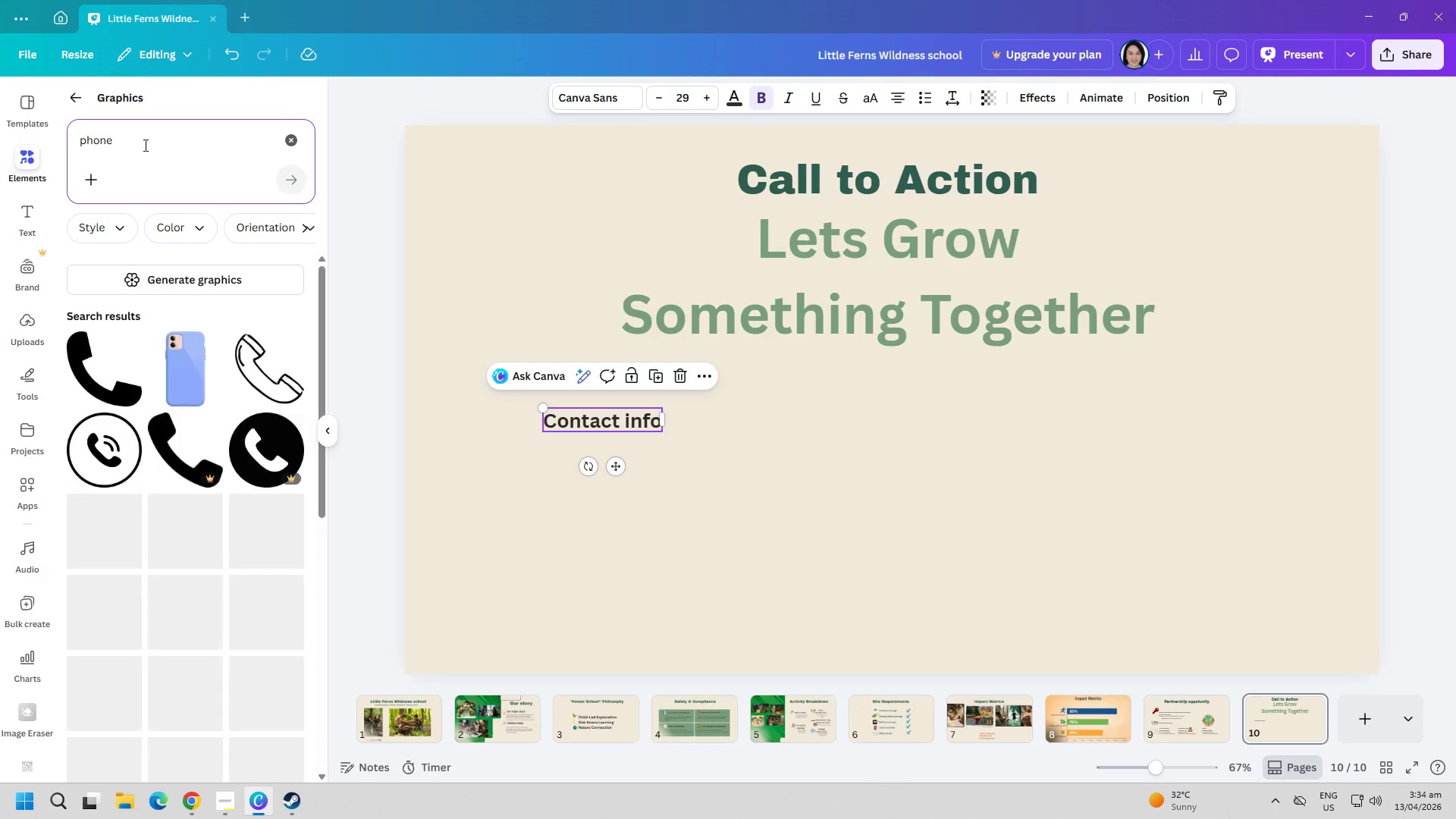 
key(Backspace)
 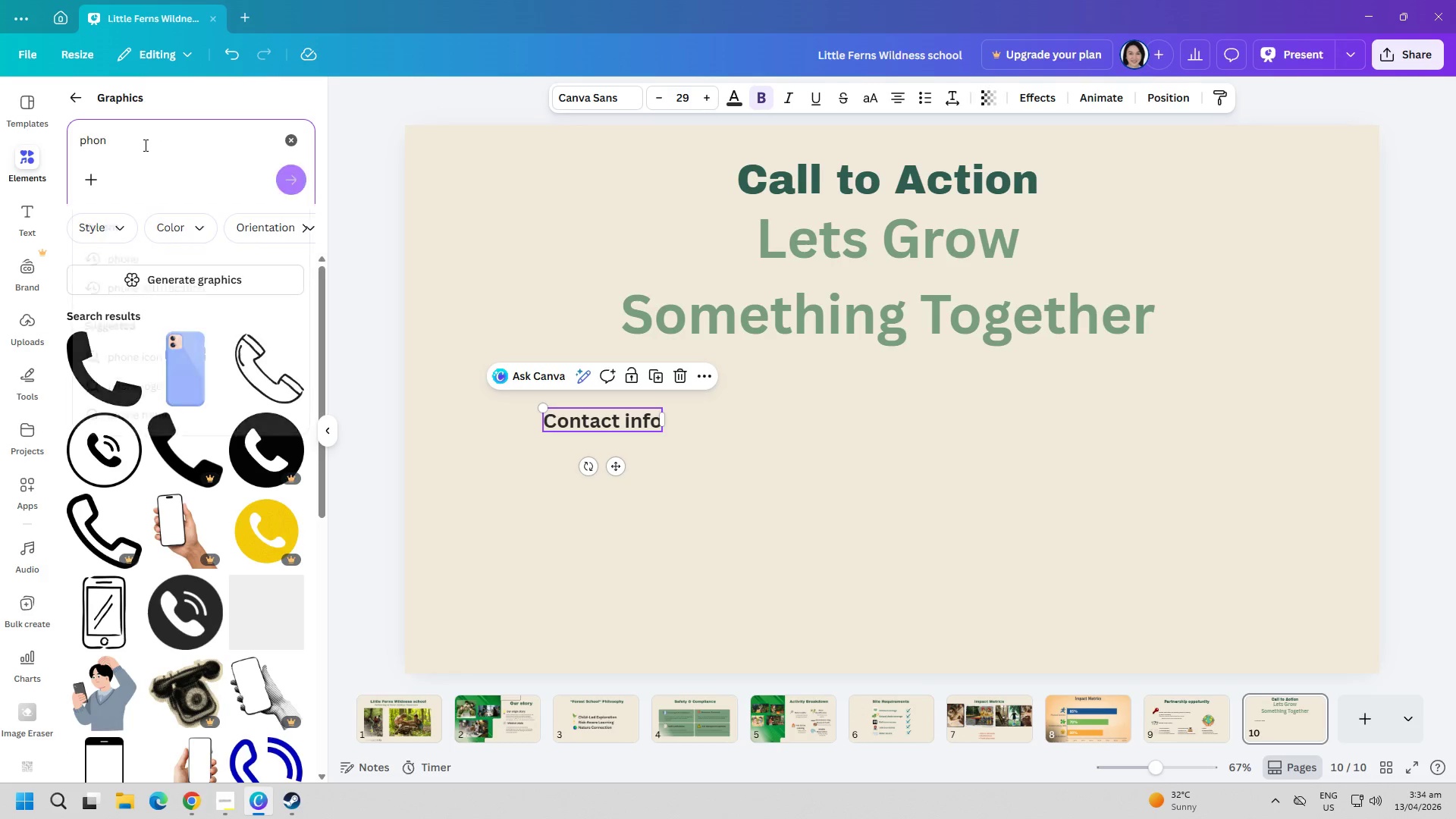 
key(Backspace)
 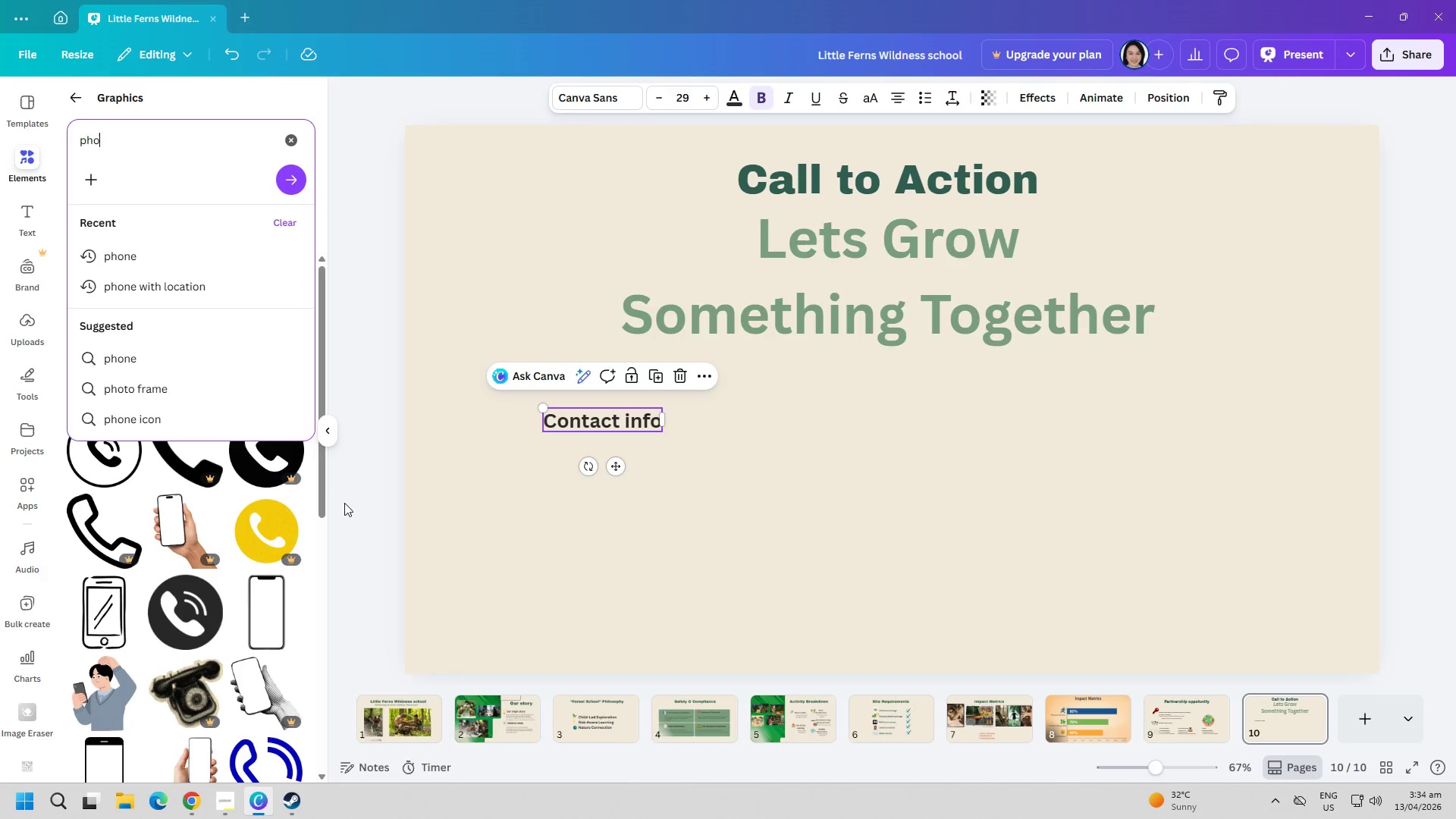 
left_click([544, 576])
 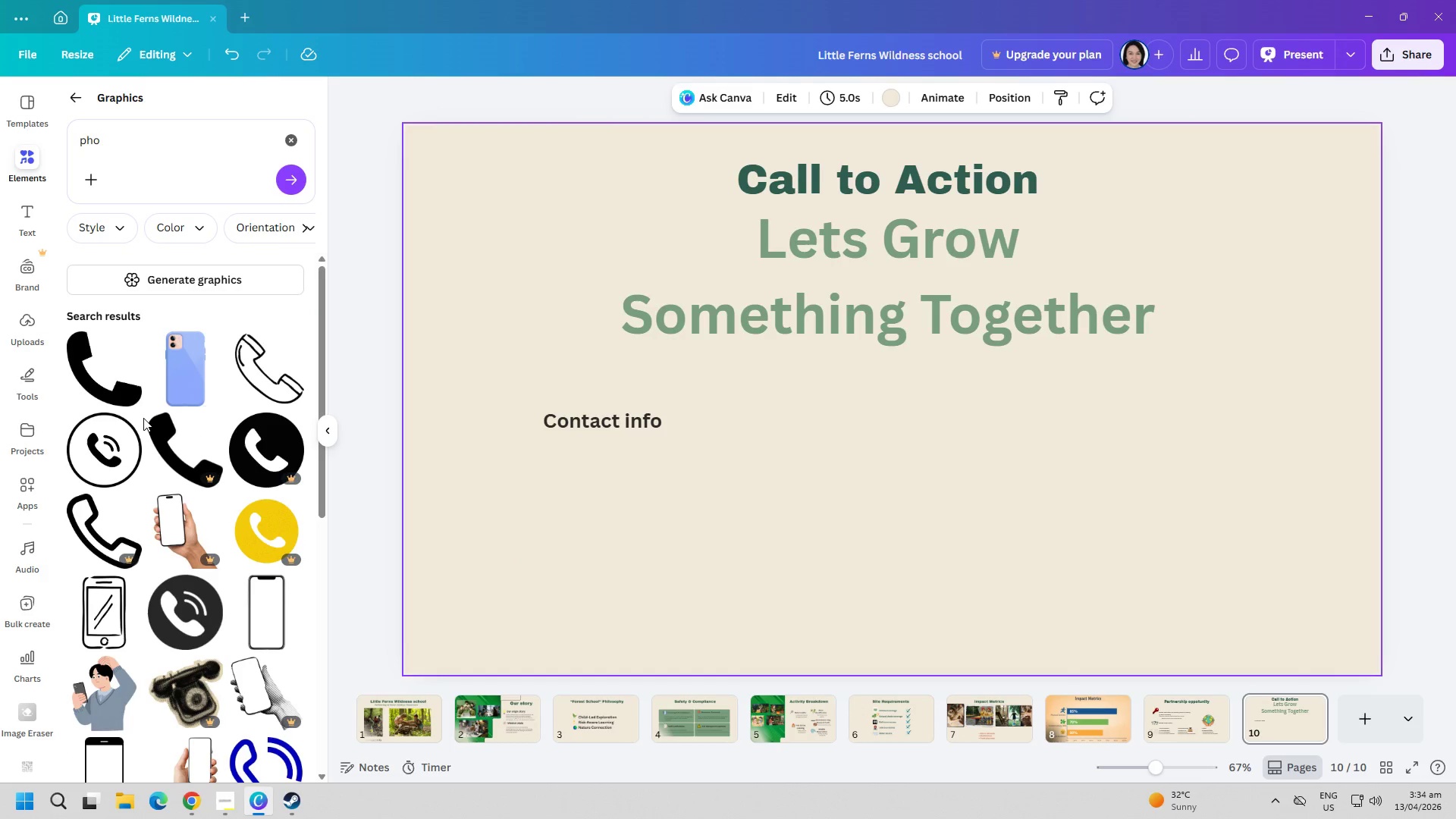 
left_click([112, 394])
 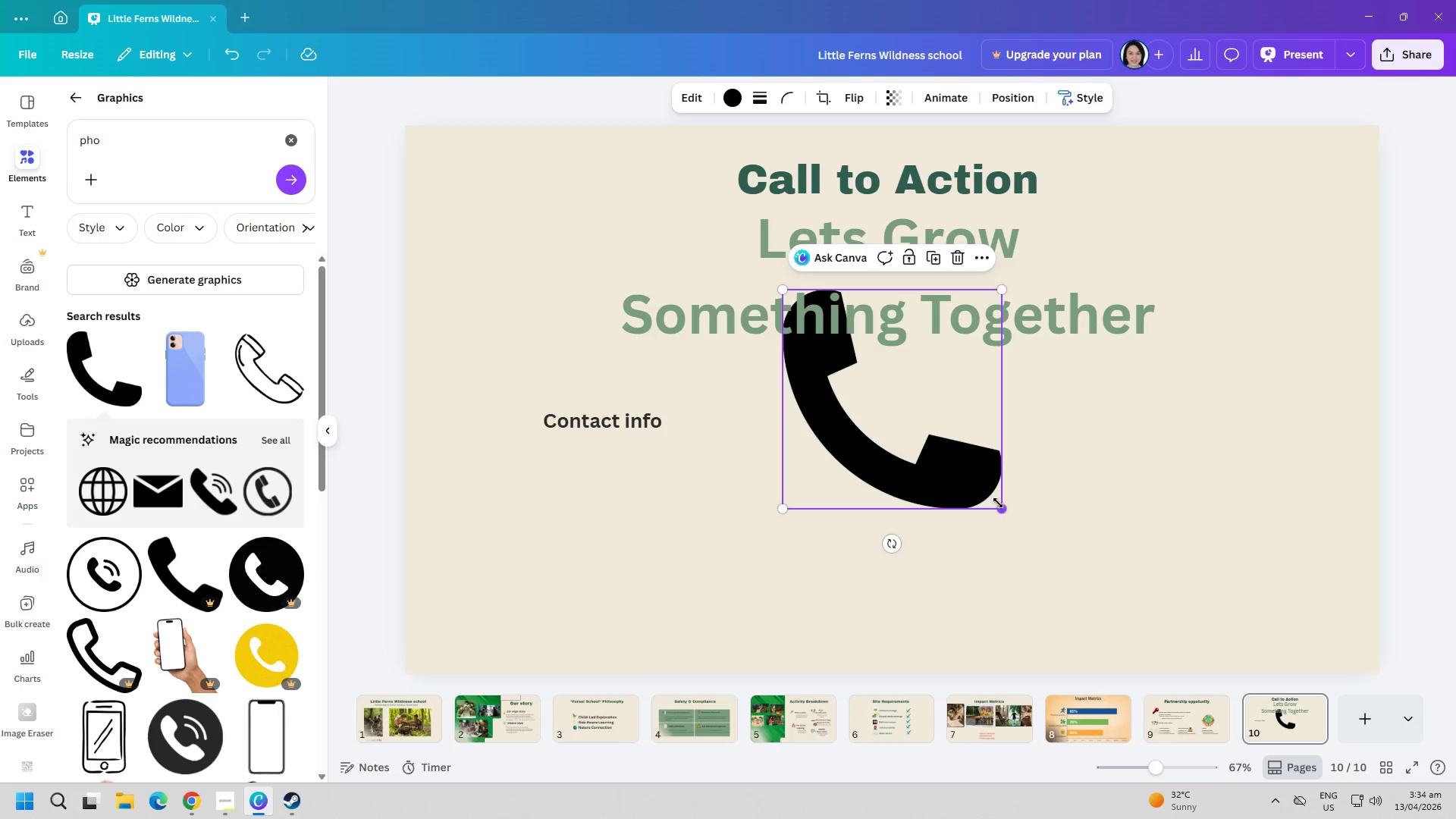 
left_click_drag(start_coordinate=[1004, 506], to_coordinate=[836, 369])
 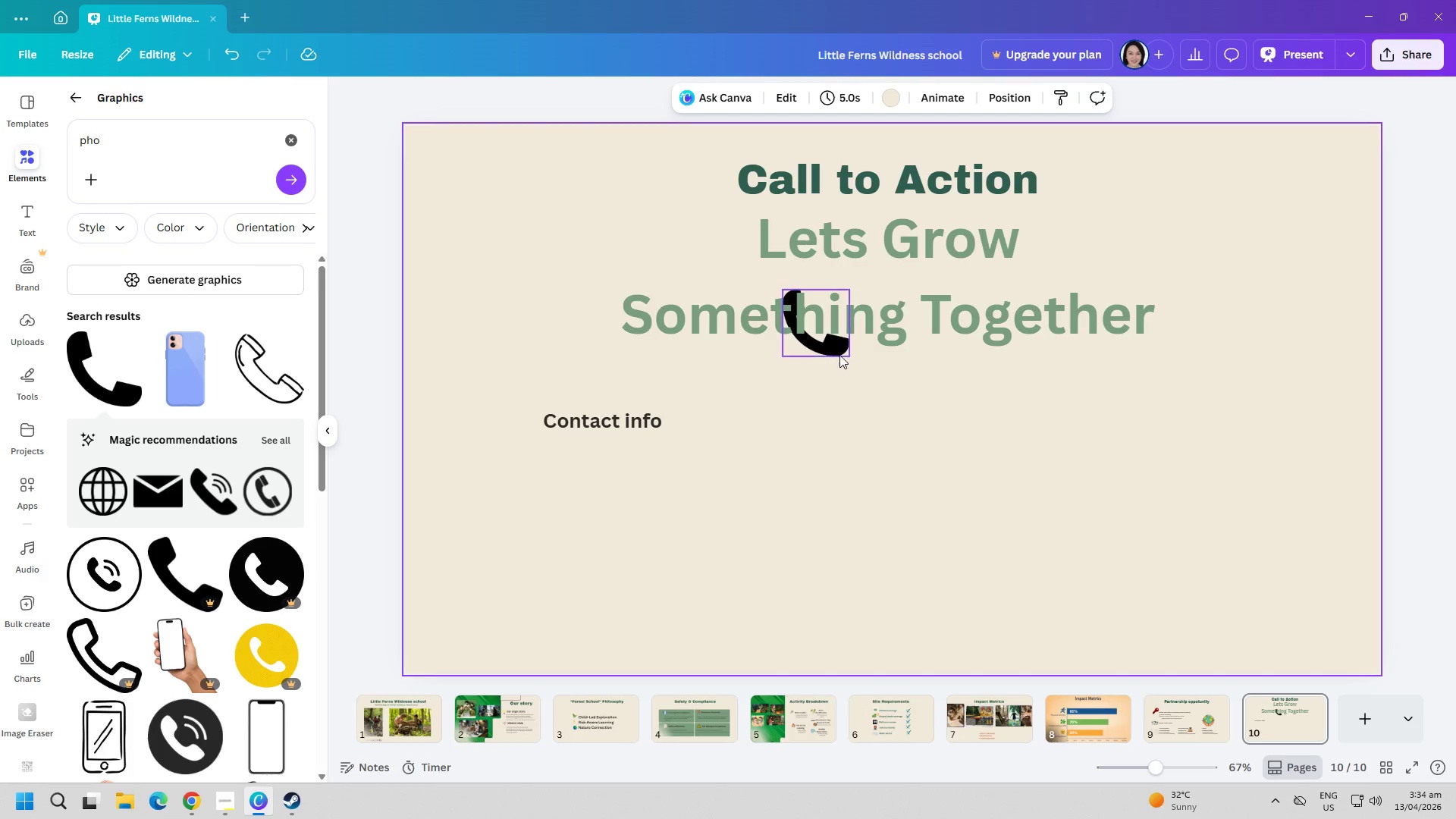 
left_click_drag(start_coordinate=[819, 343], to_coordinate=[811, 328])
 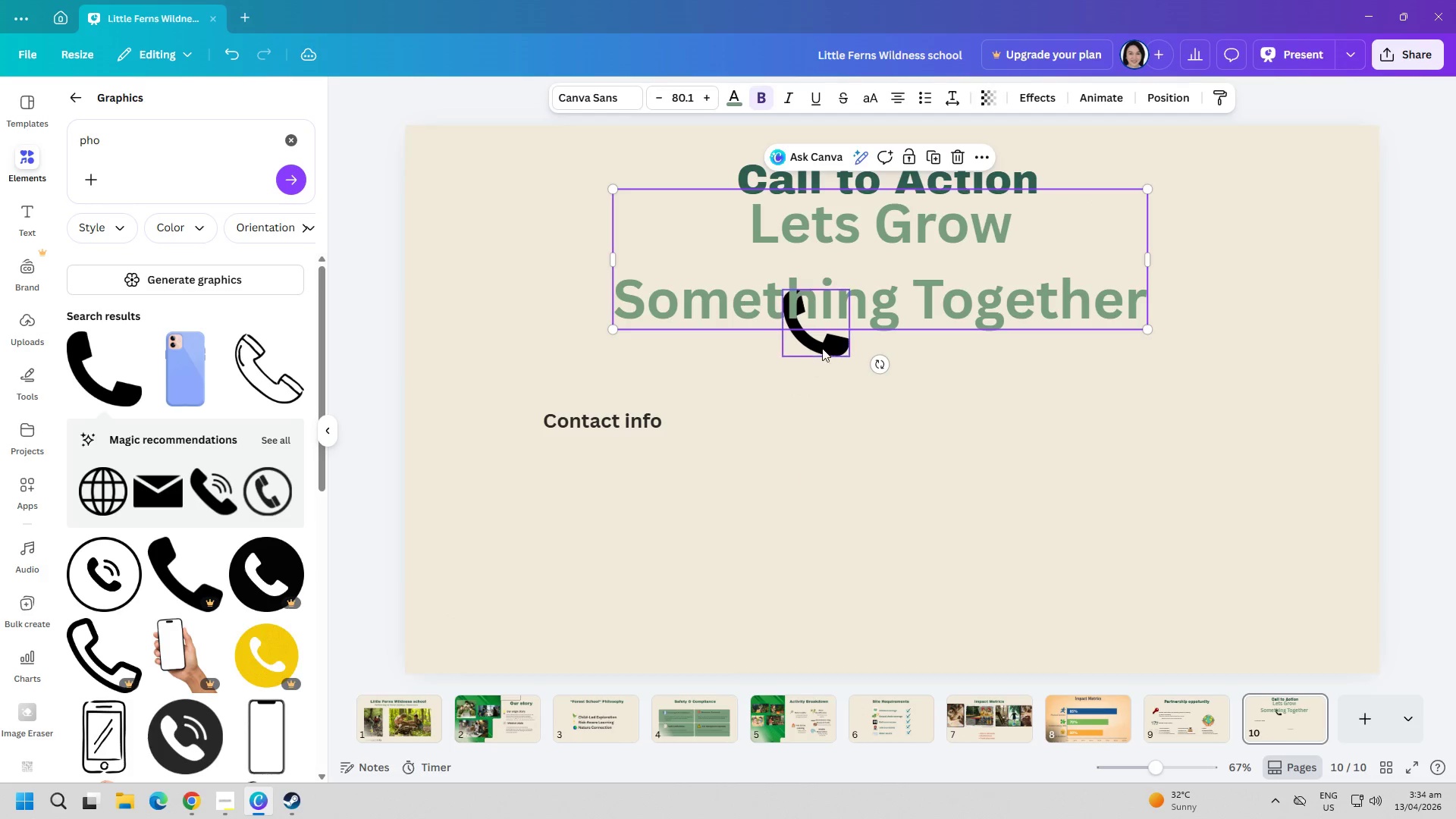 
left_click_drag(start_coordinate=[827, 341], to_coordinate=[548, 519])
 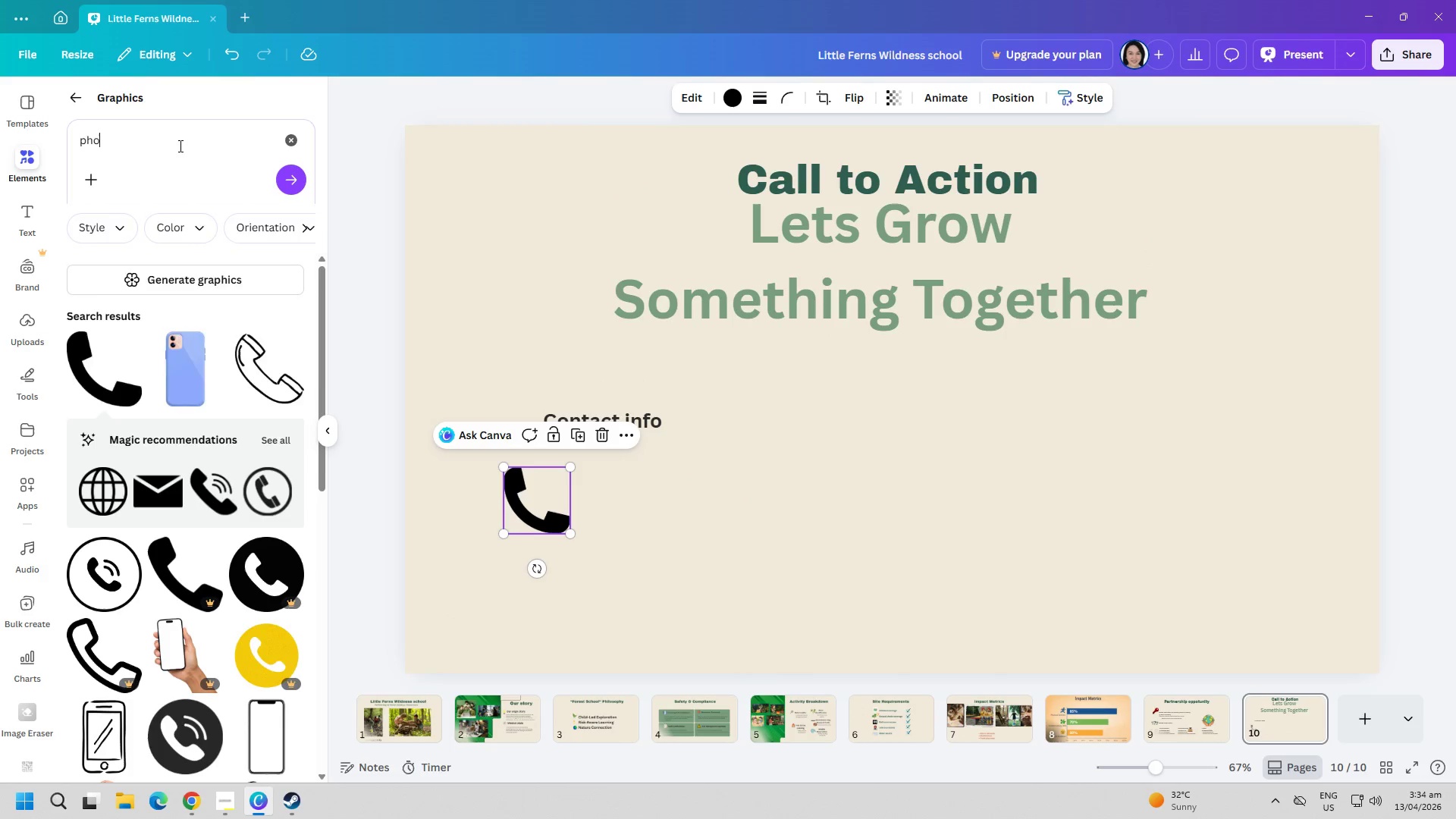 
double_click([179, 146])
 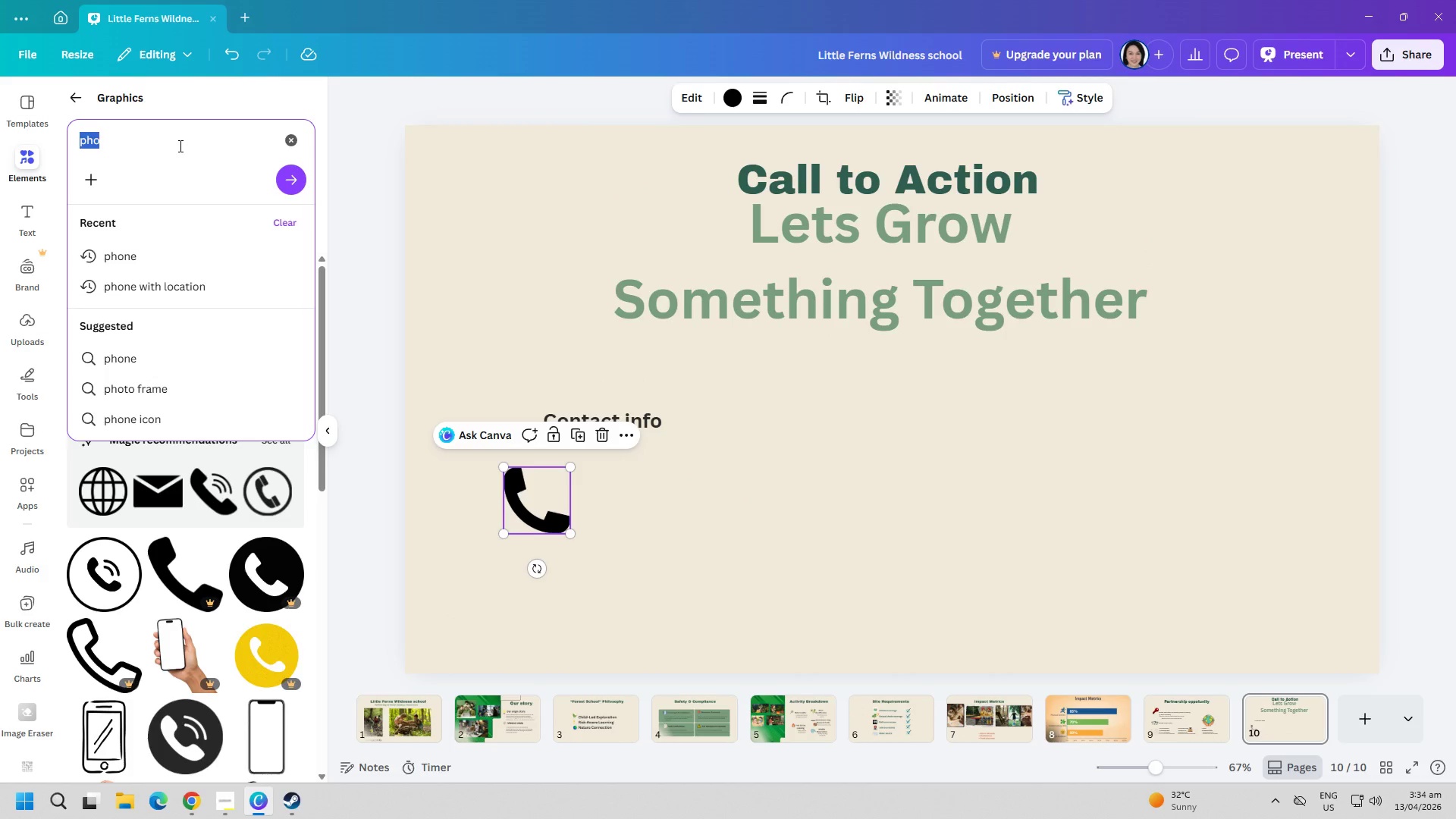 
type(email)
 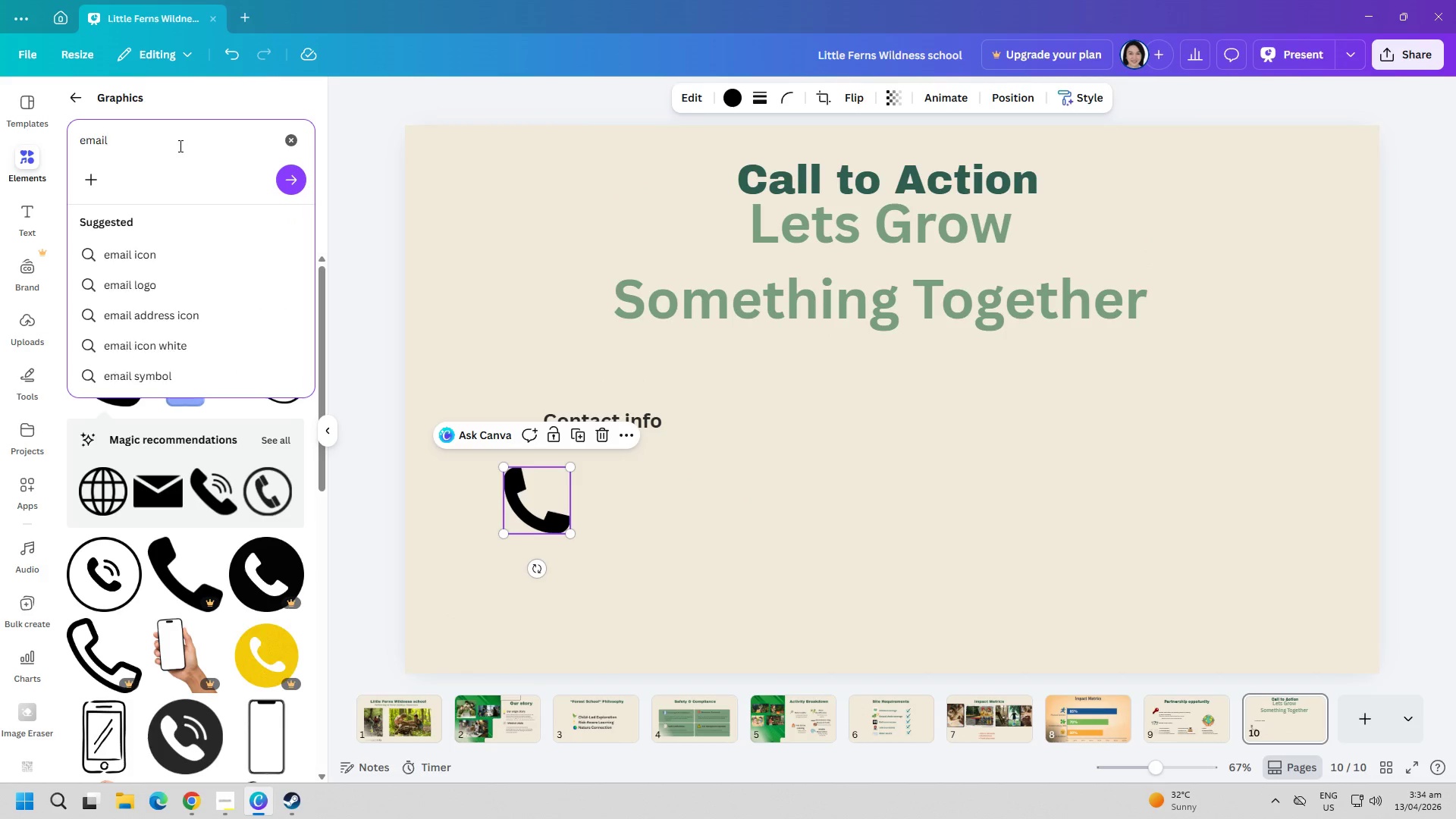 
key(Enter)
 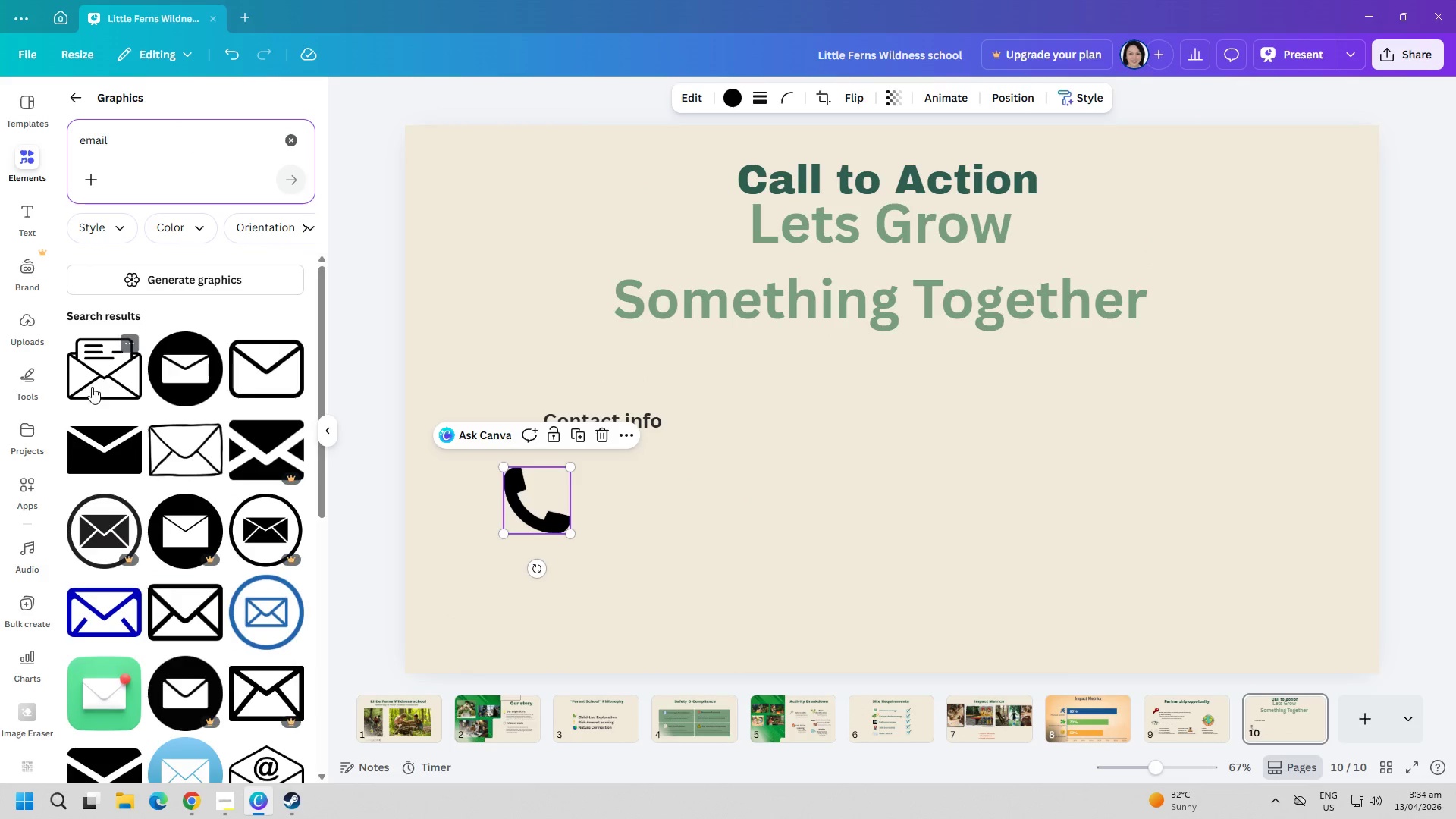 
left_click([92, 387])
 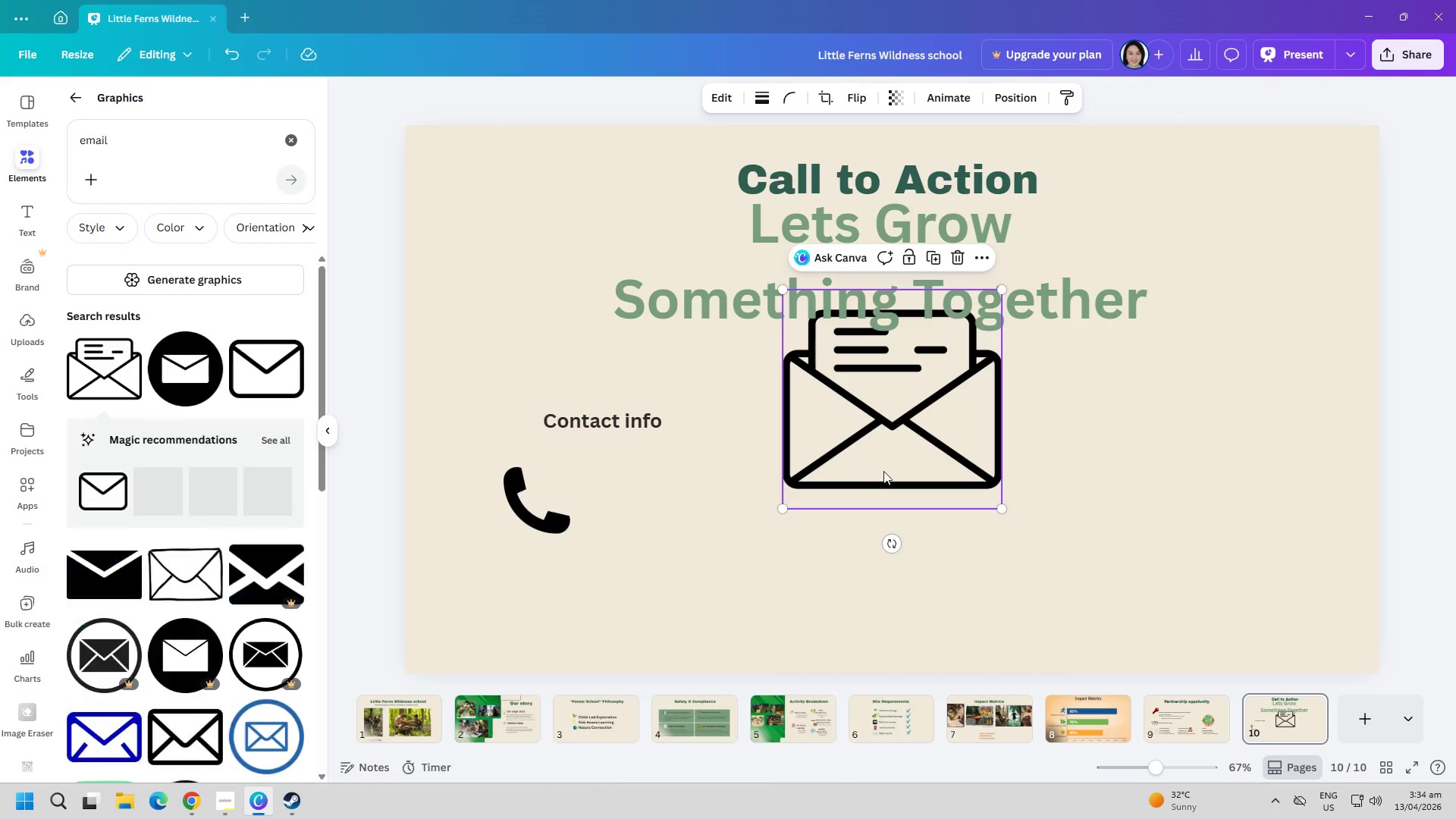 
left_click([883, 471])
 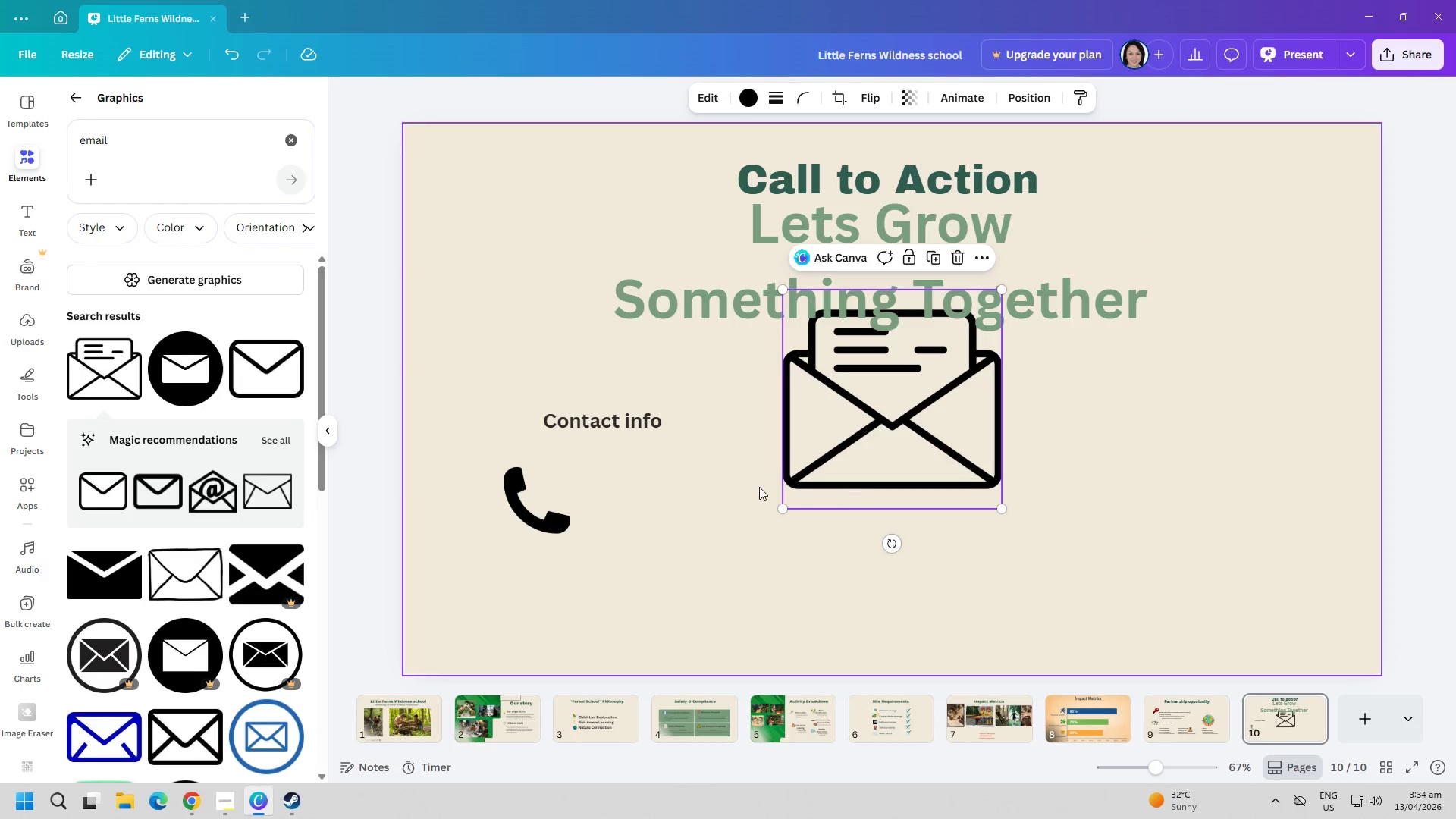 
key(Delete)
 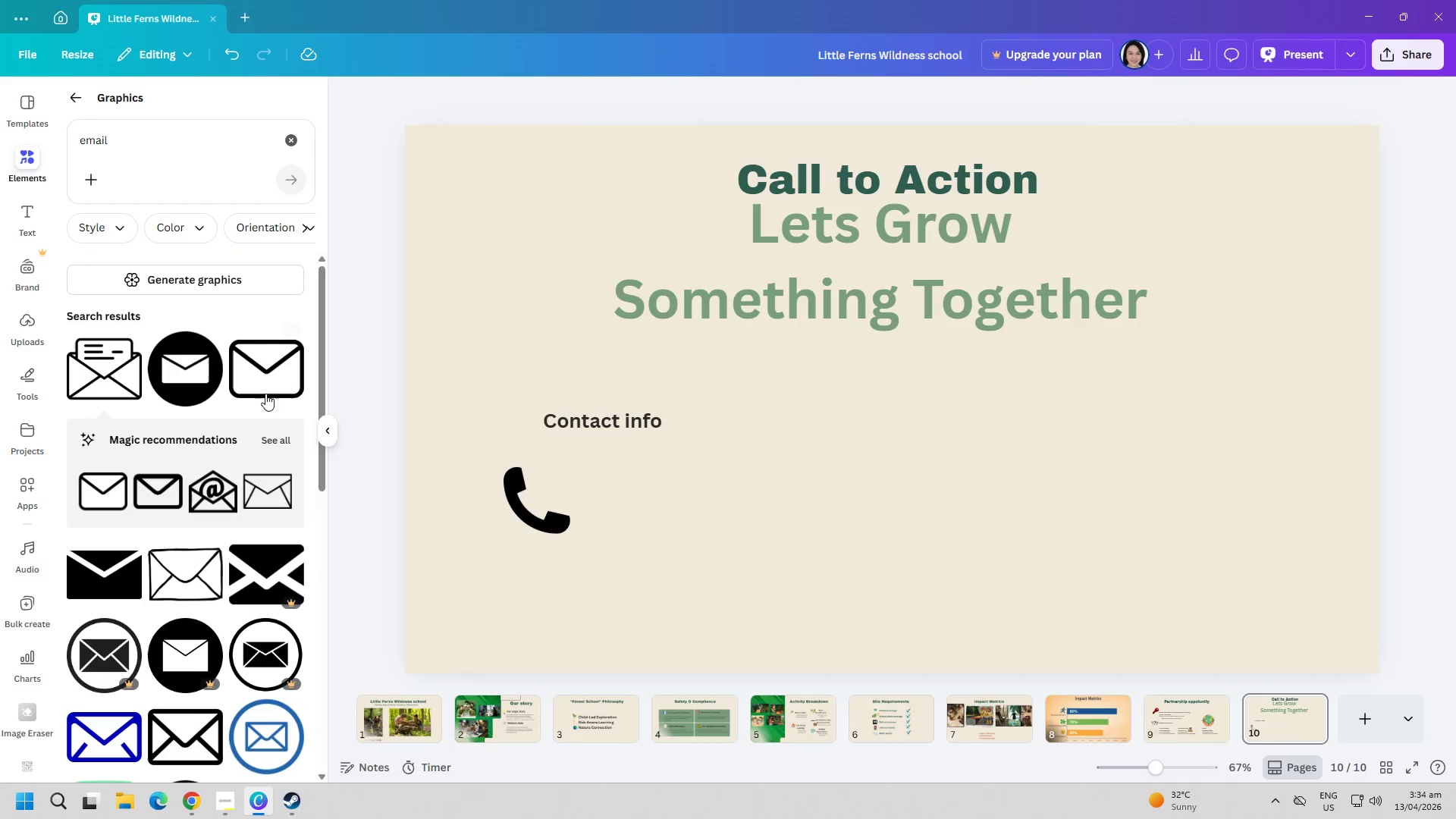 
left_click([274, 385])
 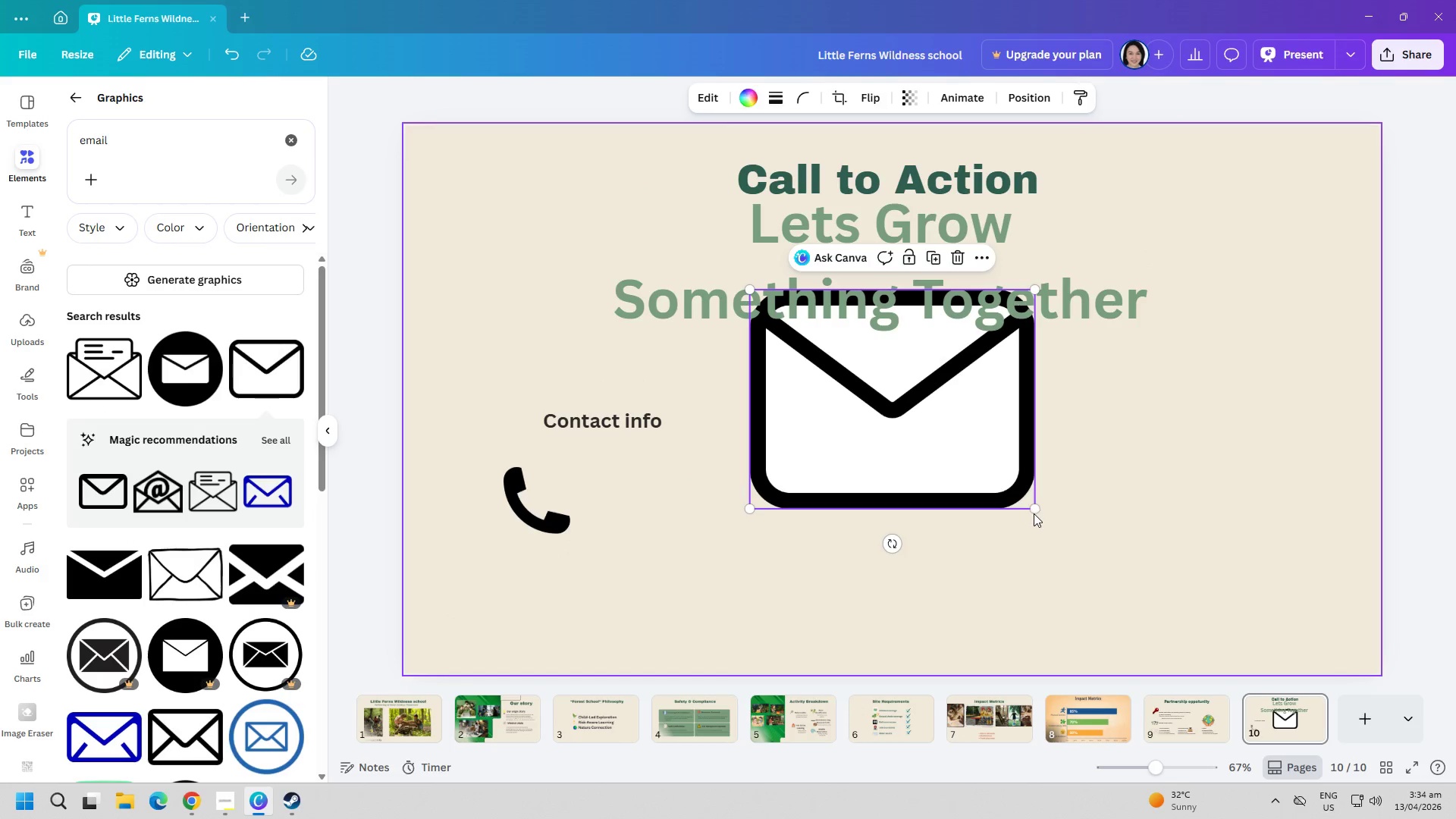 
left_click_drag(start_coordinate=[1035, 510], to_coordinate=[821, 394])
 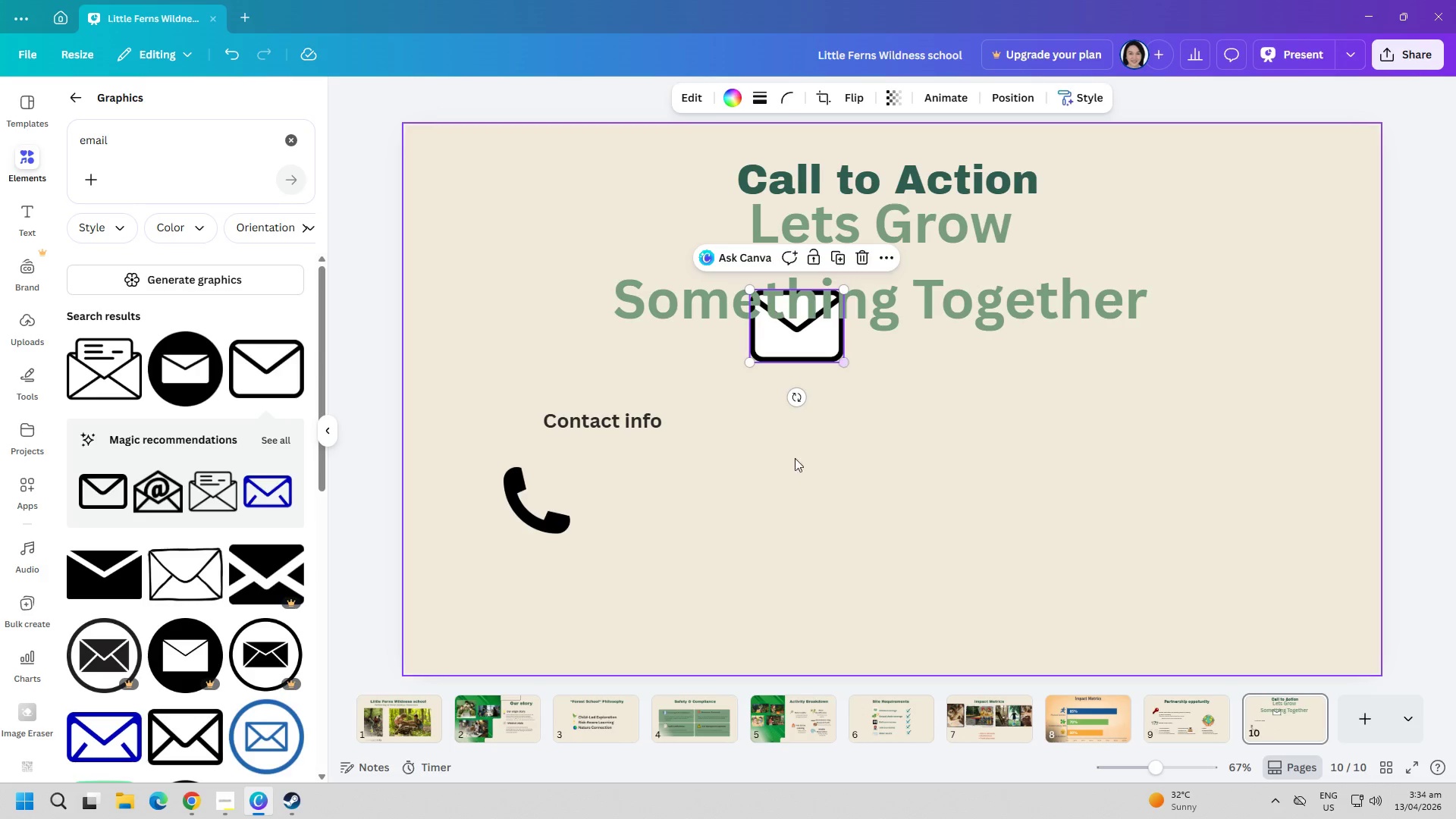 
left_click([792, 479])
 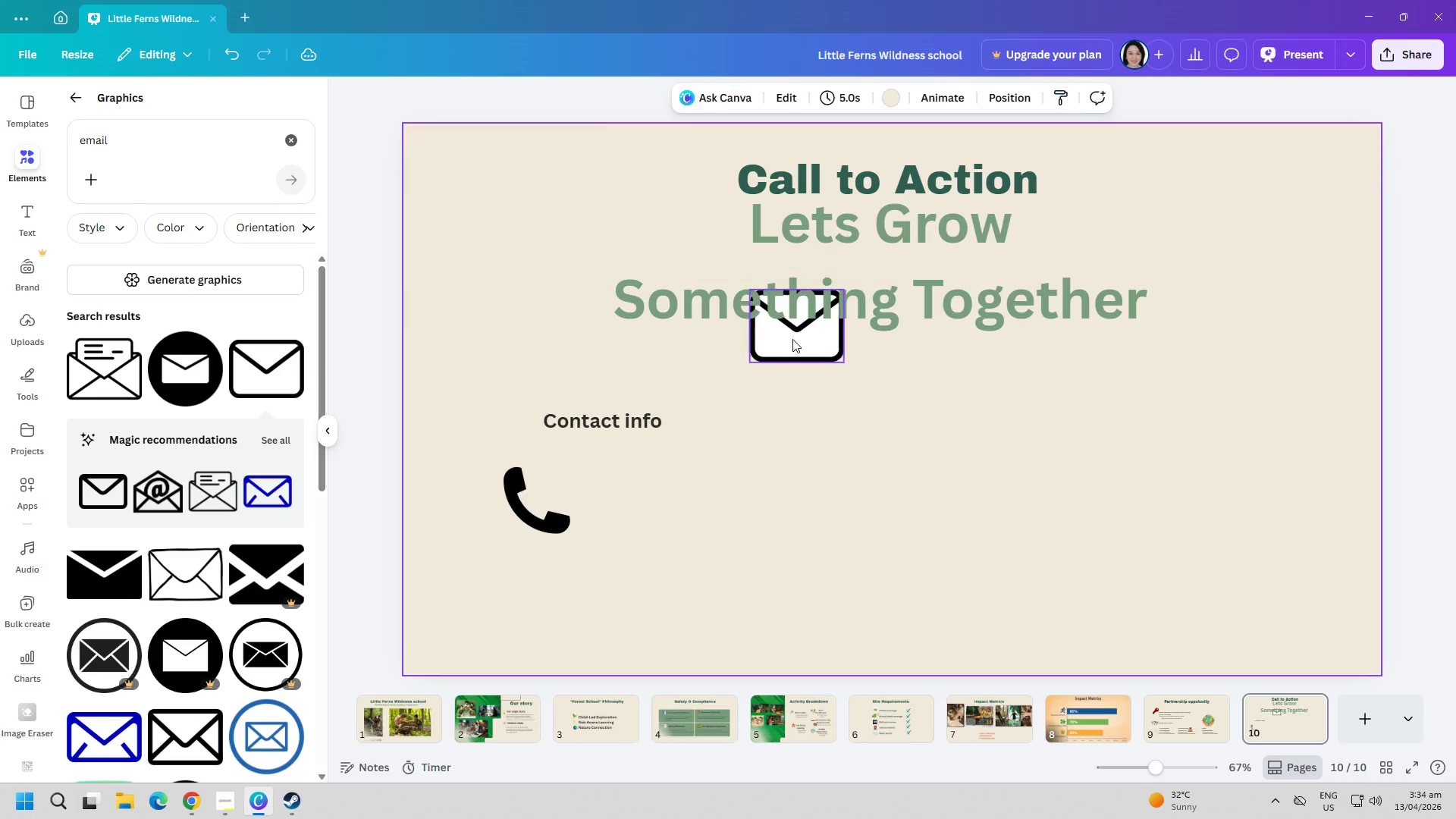 
left_click_drag(start_coordinate=[795, 336], to_coordinate=[522, 619])
 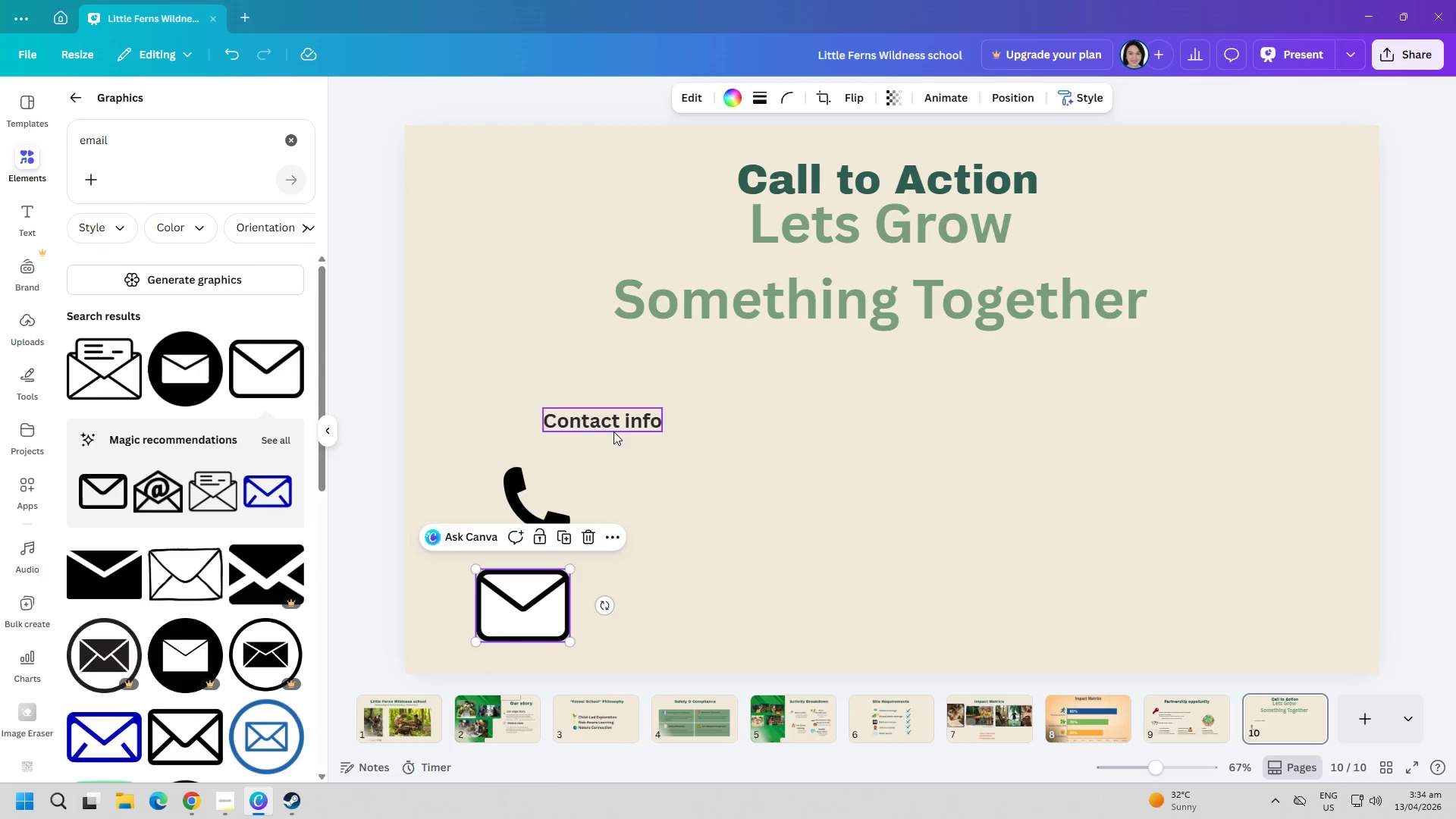 
left_click_drag(start_coordinate=[620, 419], to_coordinate=[613, 373])
 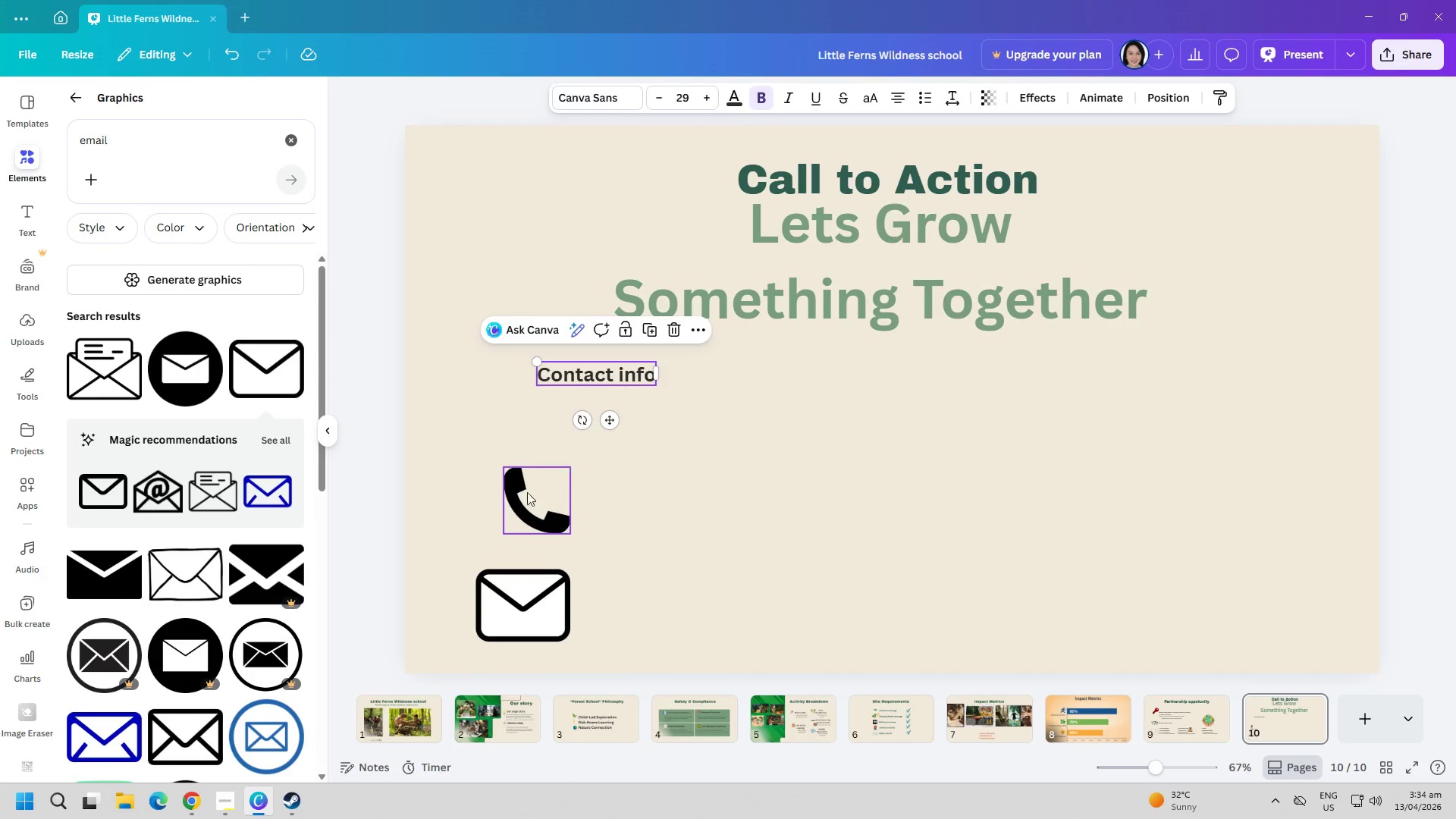 
left_click_drag(start_coordinate=[524, 496], to_coordinate=[498, 440])
 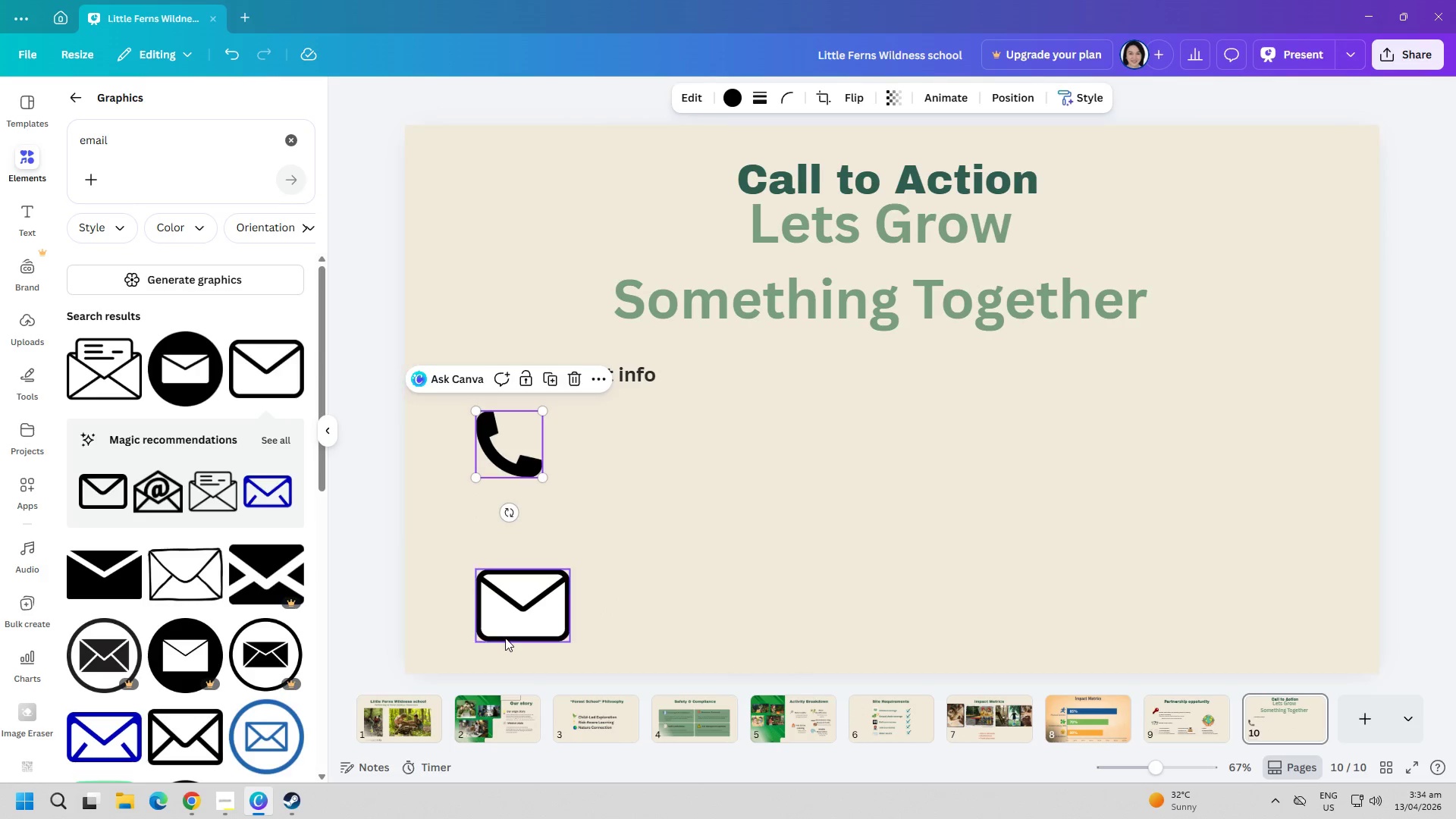 
left_click_drag(start_coordinate=[510, 631], to_coordinate=[498, 553])
 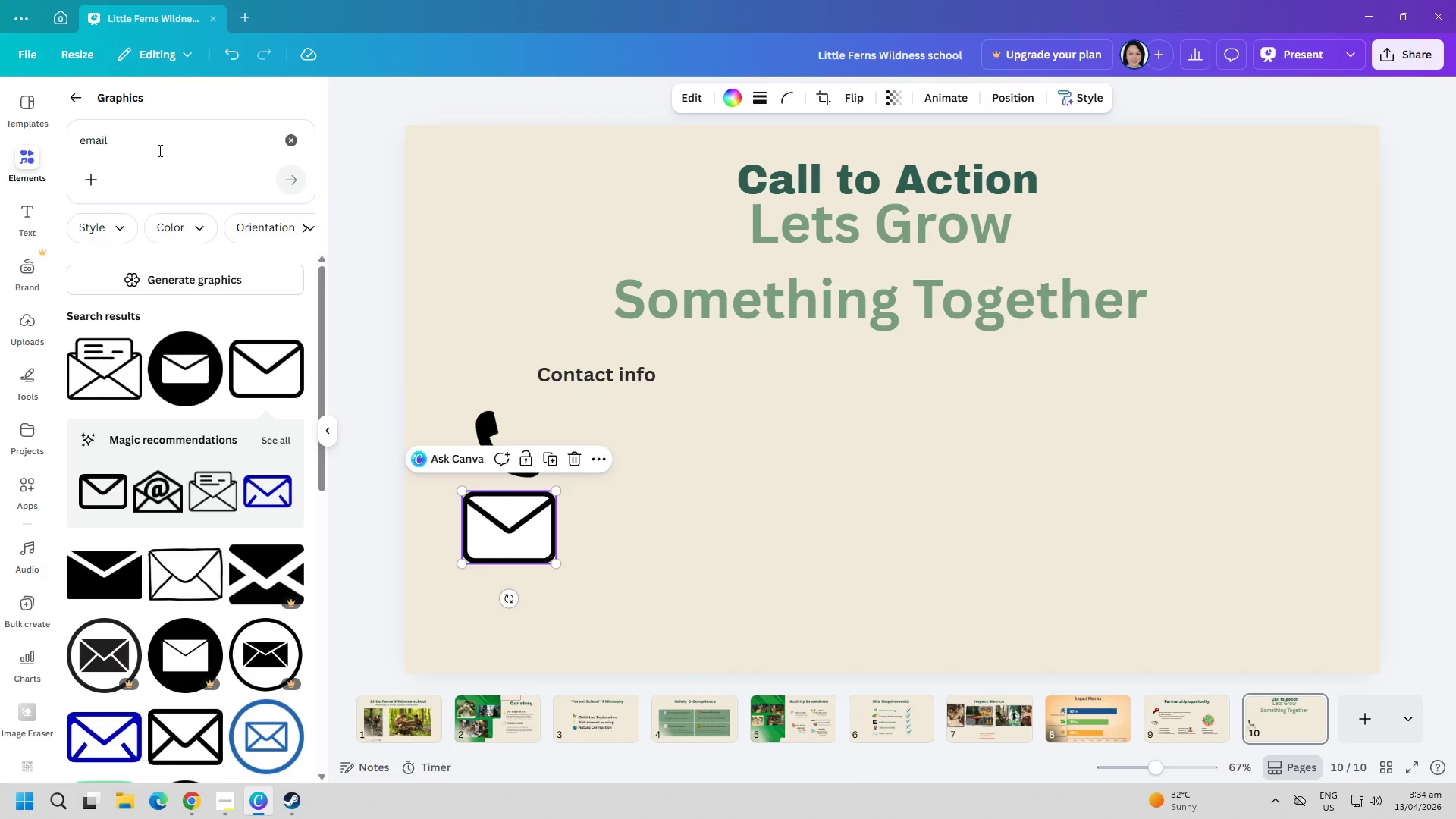 
double_click([157, 145])
 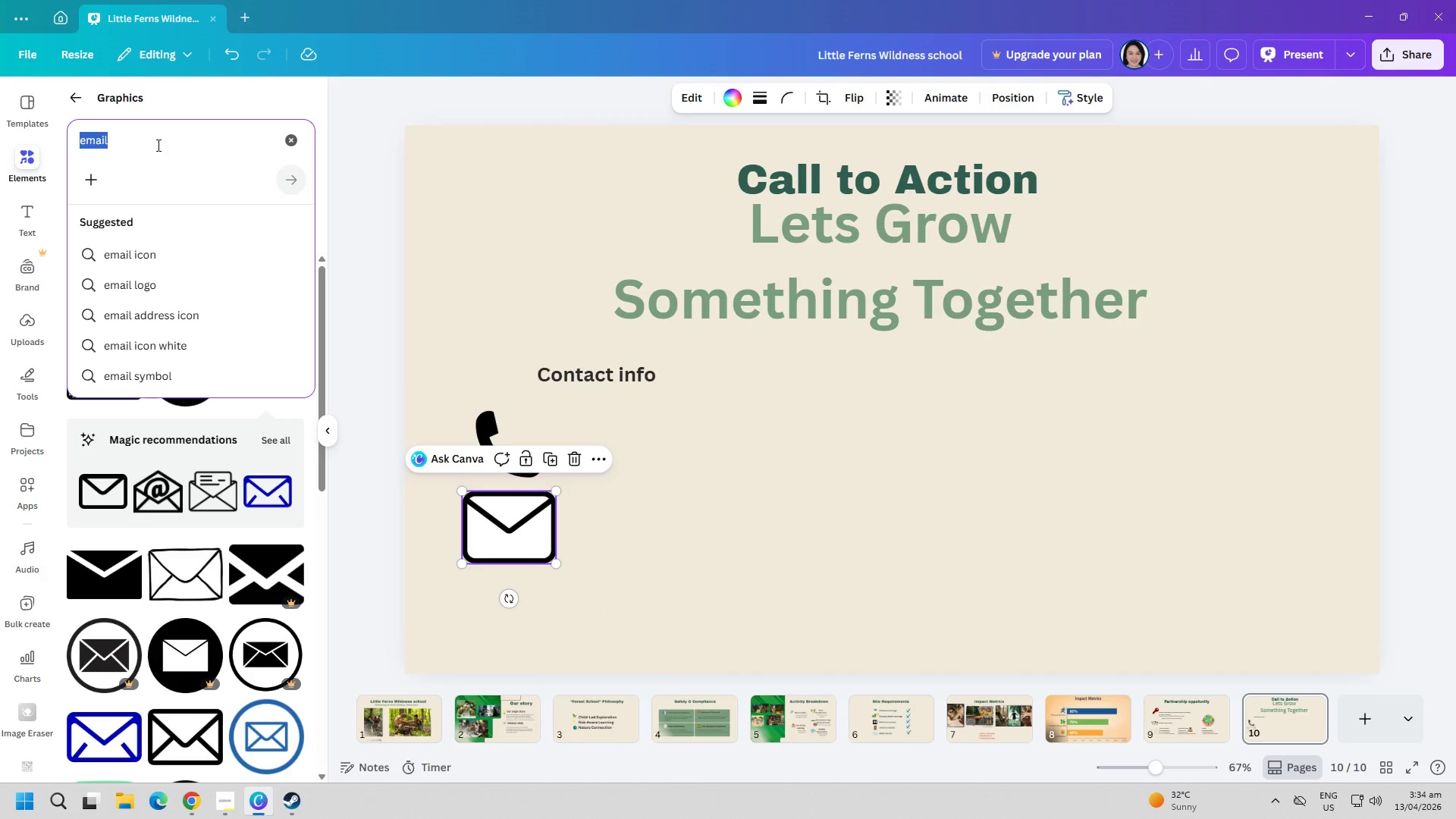 
type(location)
 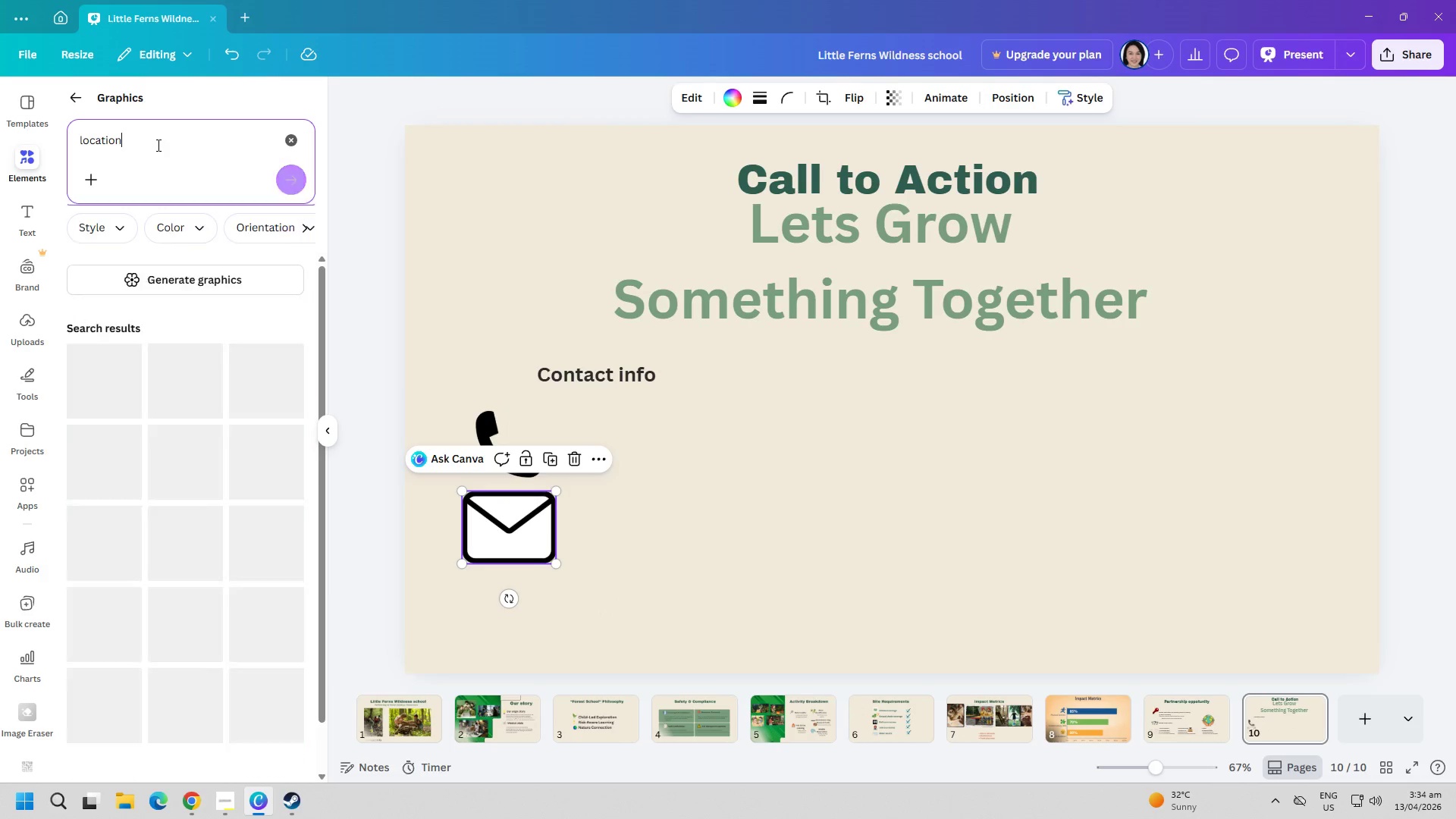 
key(Enter)
 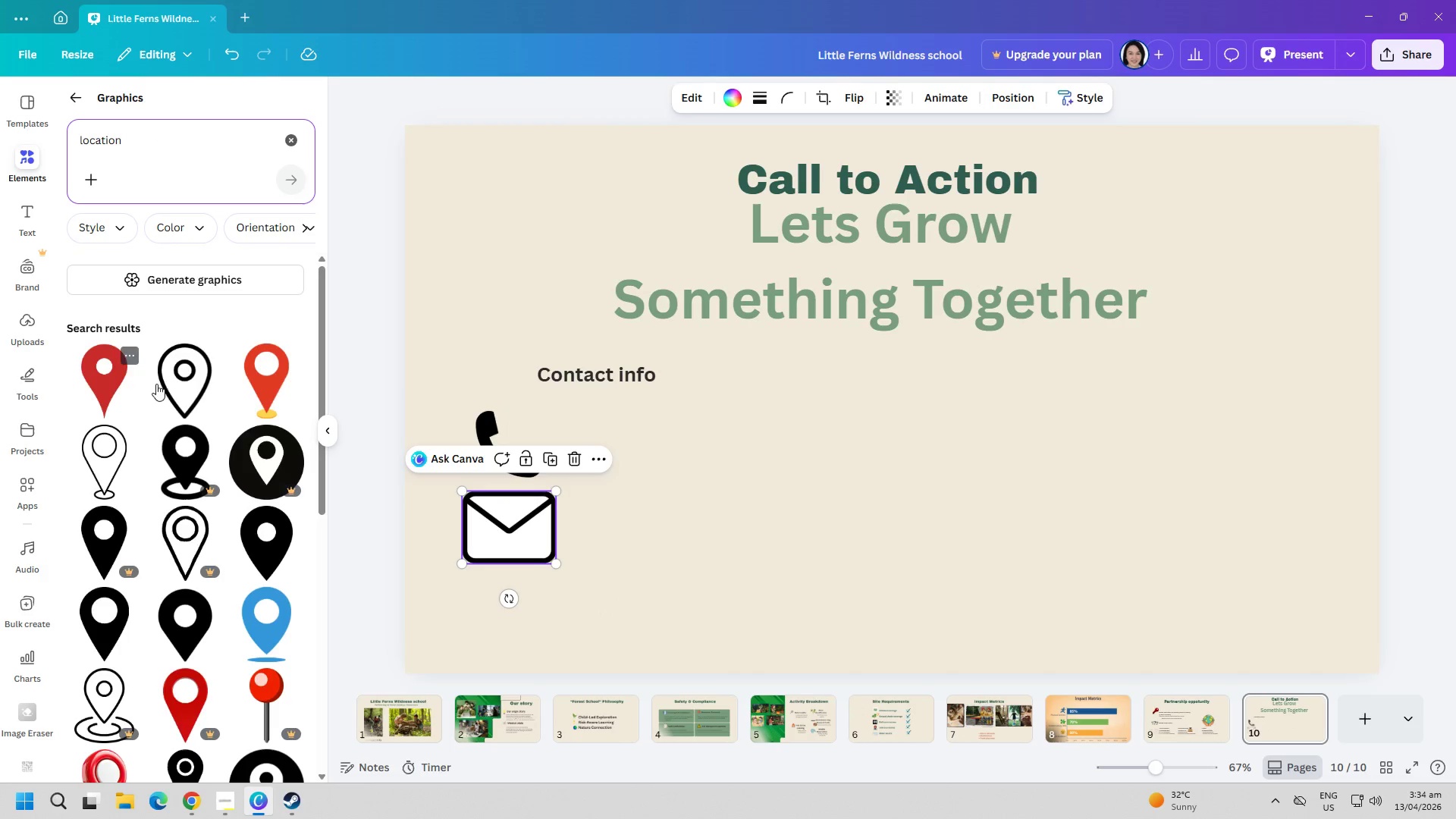 
left_click([177, 384])
 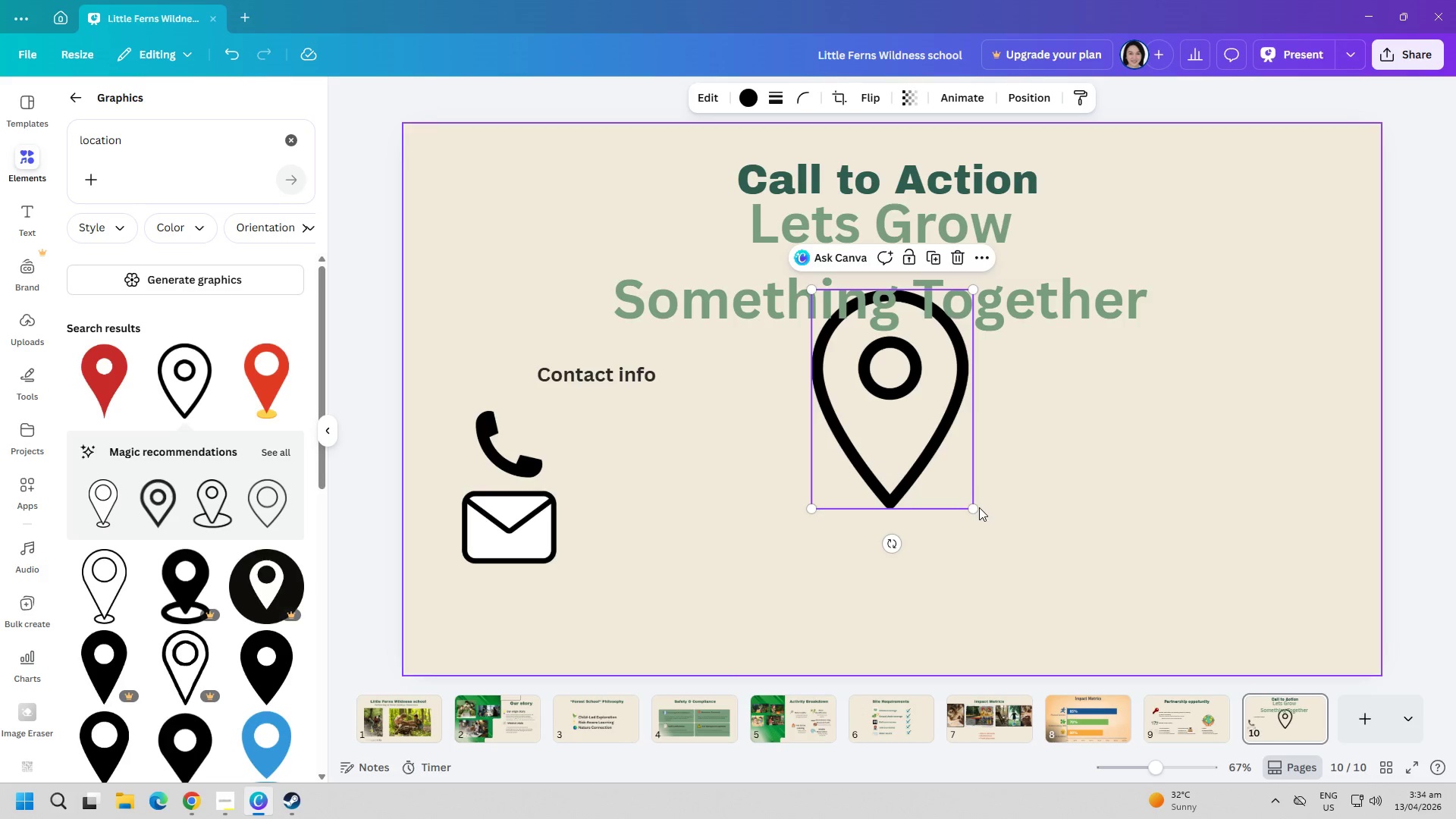 
left_click_drag(start_coordinate=[972, 510], to_coordinate=[846, 372])
 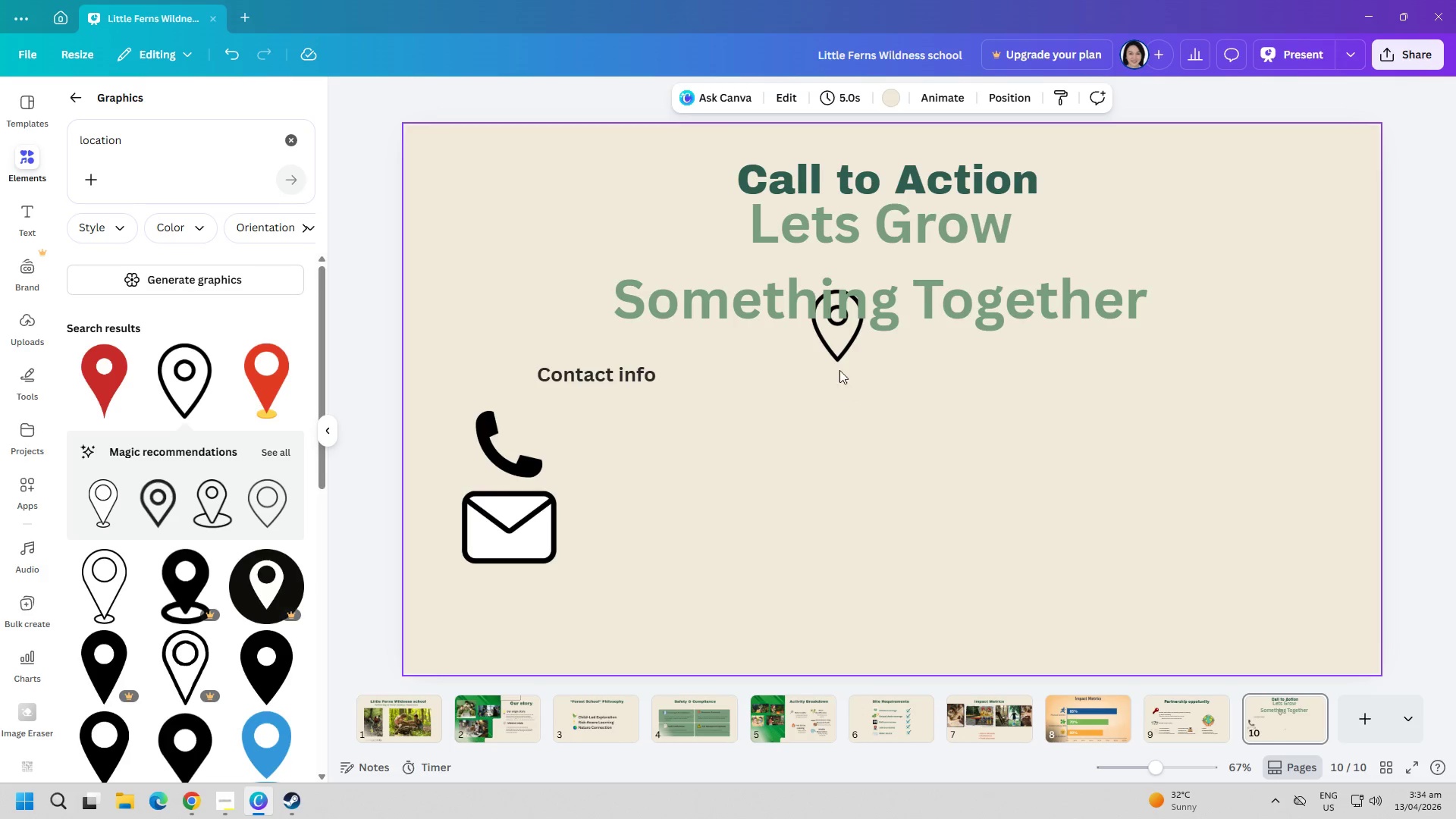 
left_click_drag(start_coordinate=[836, 355], to_coordinate=[504, 634])
 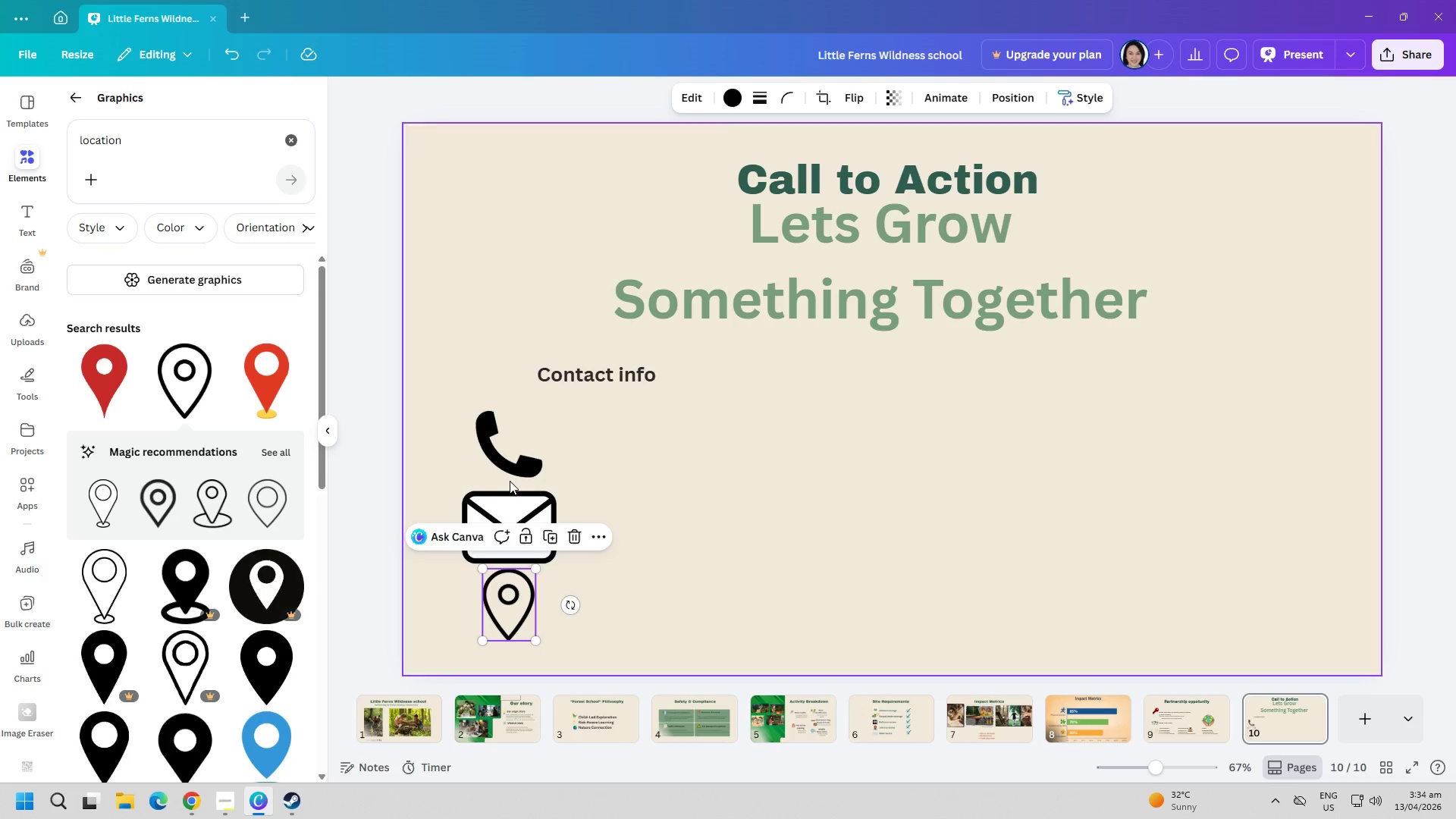 
left_click([513, 464])
 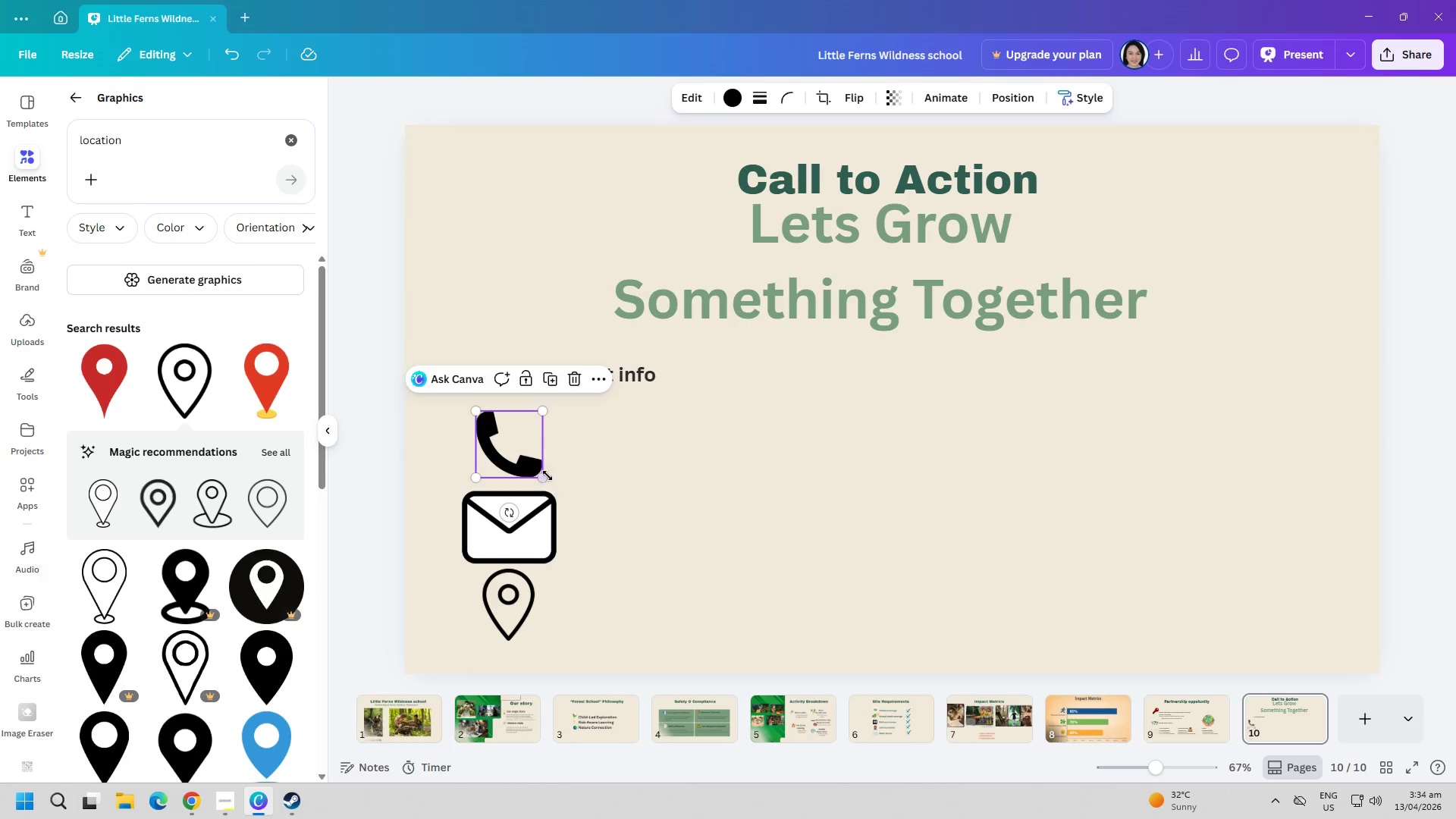 
left_click_drag(start_coordinate=[544, 475], to_coordinate=[507, 438])
 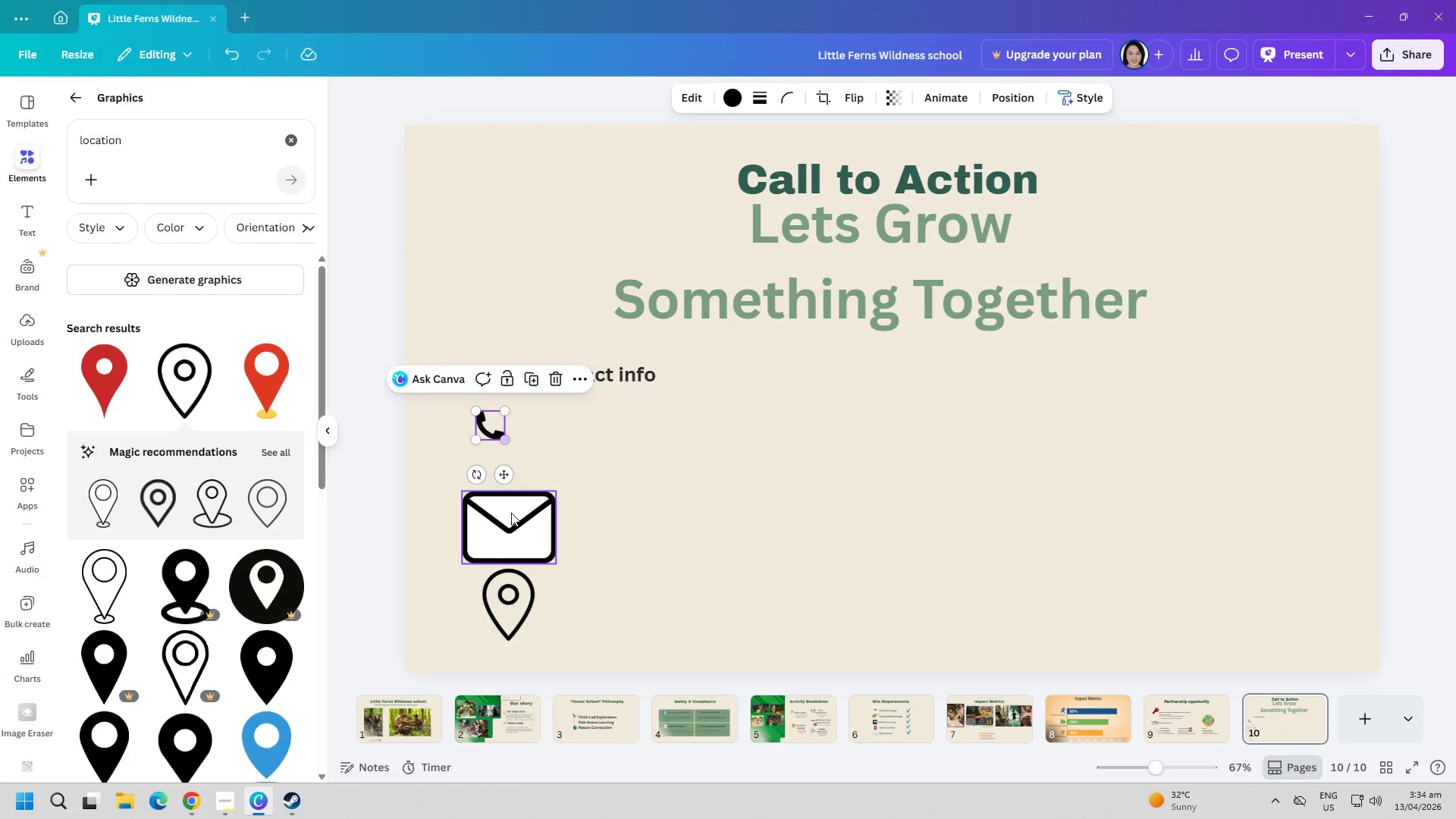 
left_click([510, 552])
 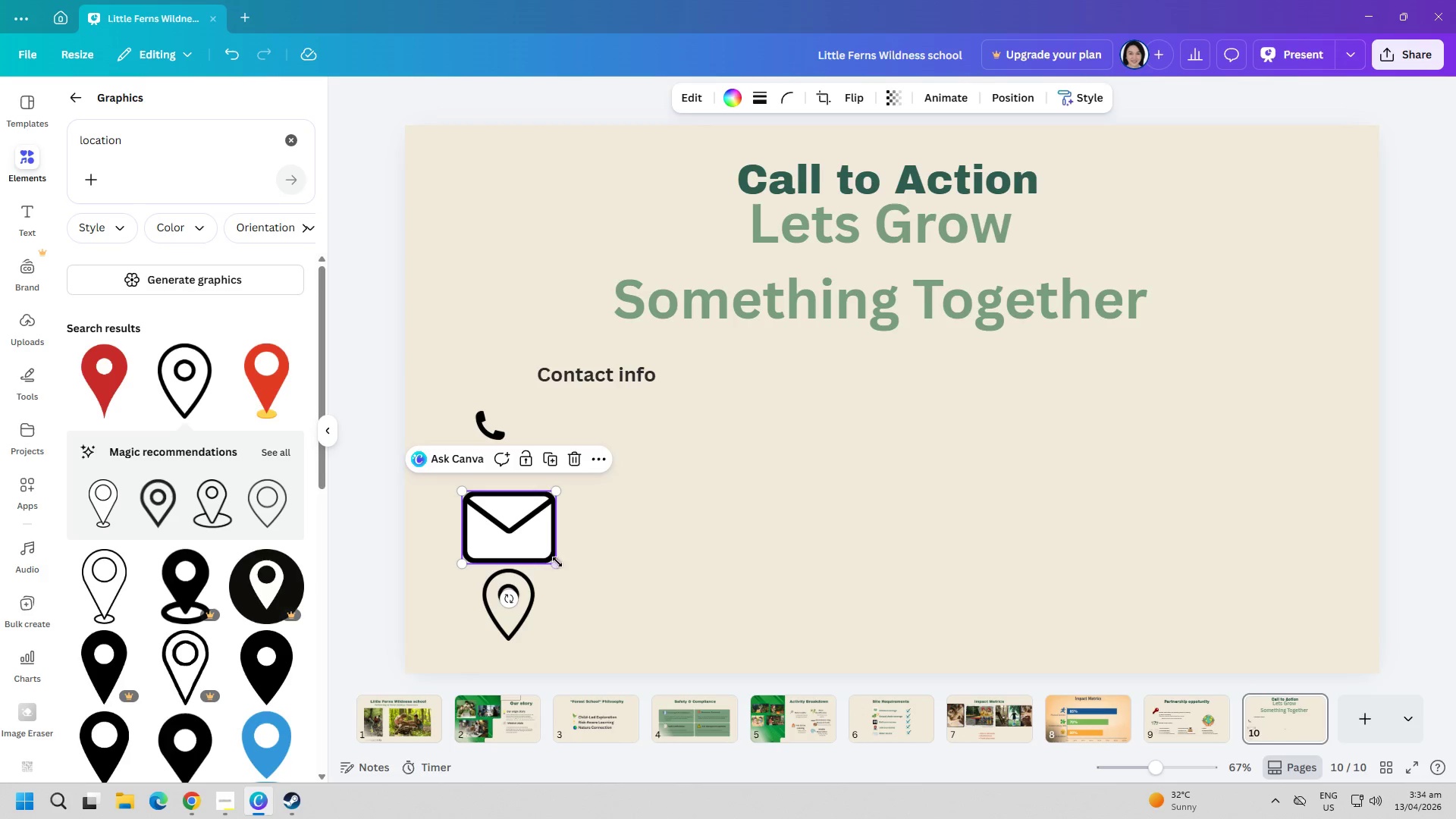 
left_click_drag(start_coordinate=[557, 562], to_coordinate=[500, 510])
 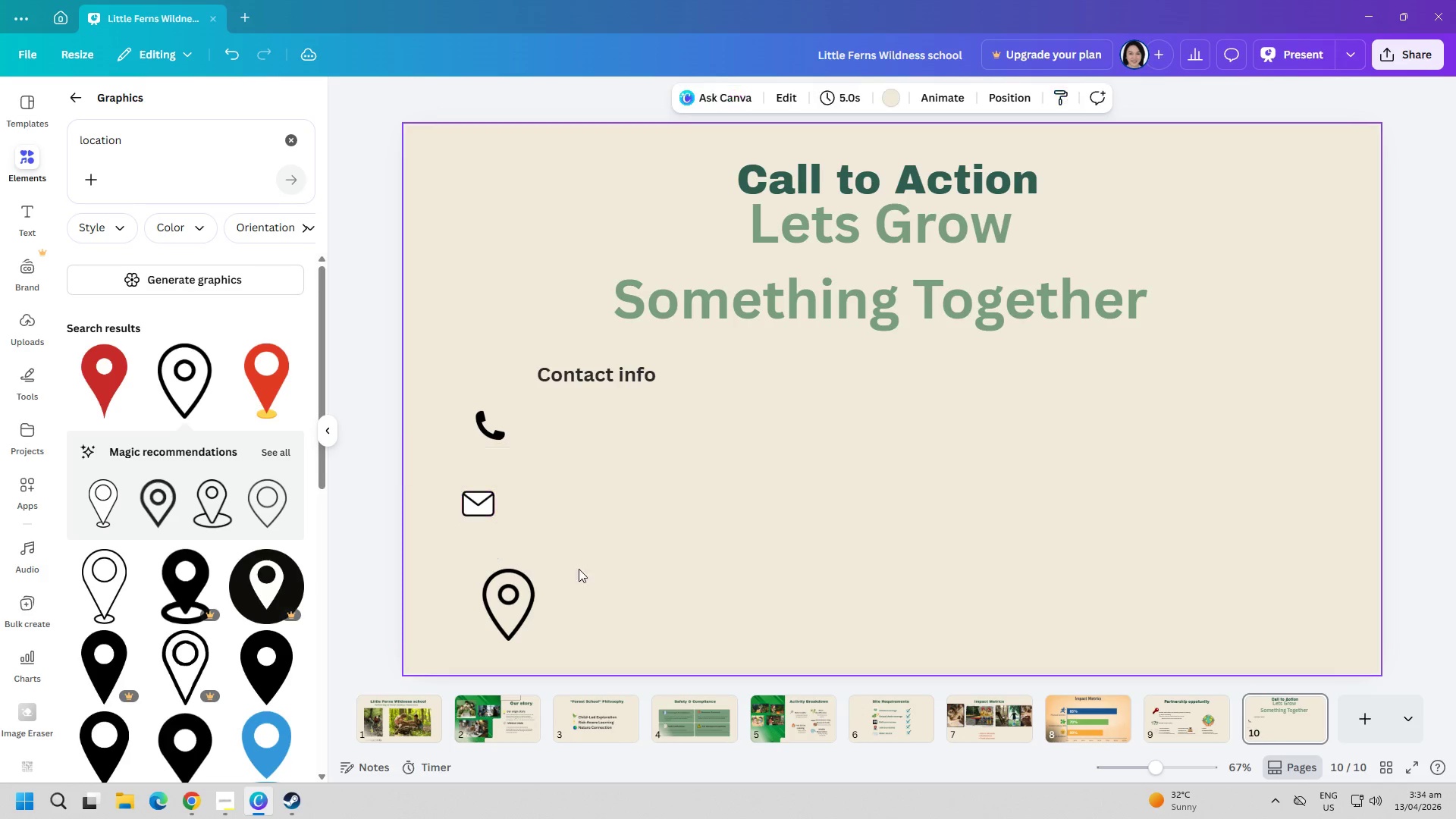 
double_click([513, 605])
 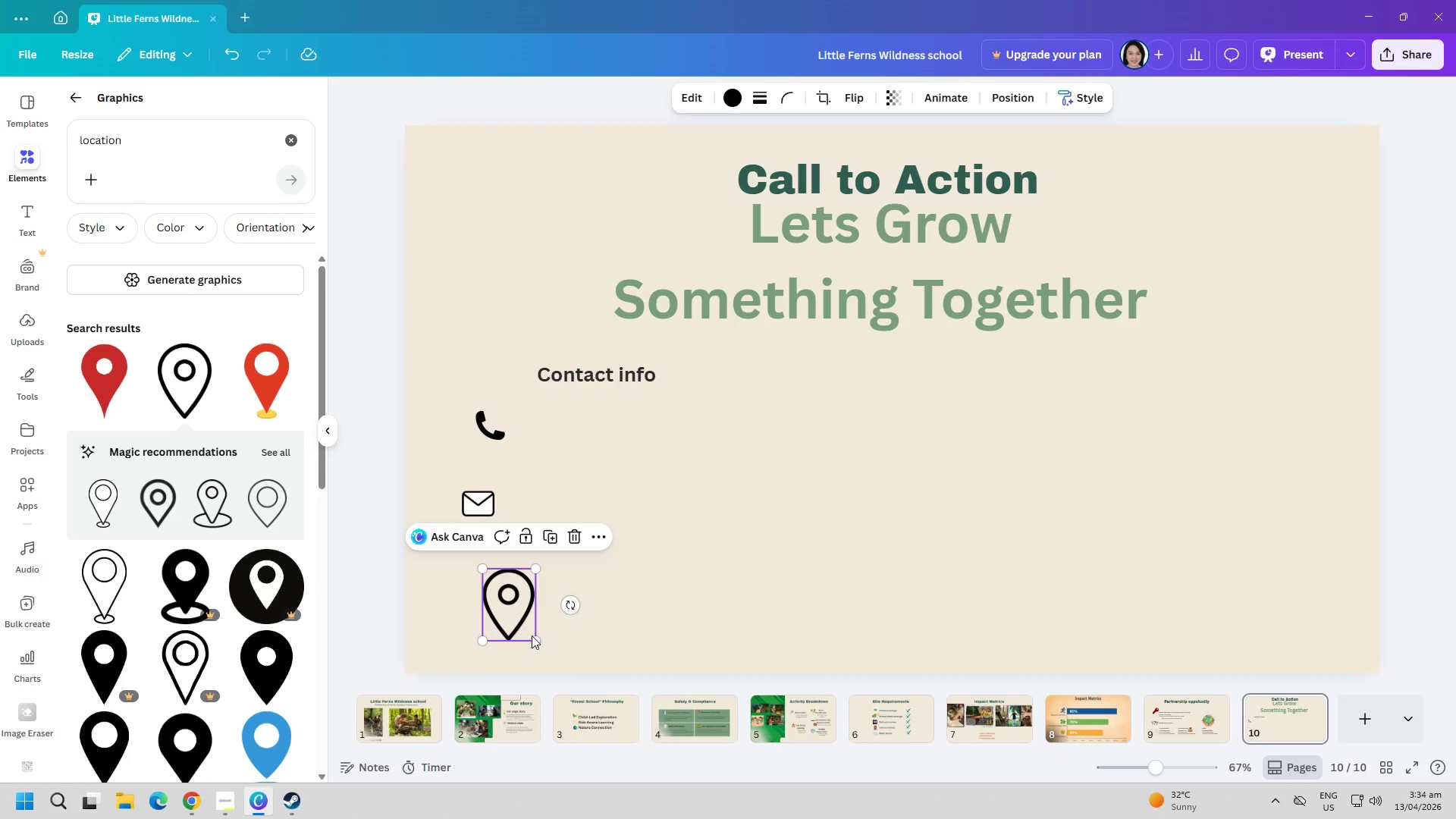 
left_click_drag(start_coordinate=[540, 639], to_coordinate=[508, 593])
 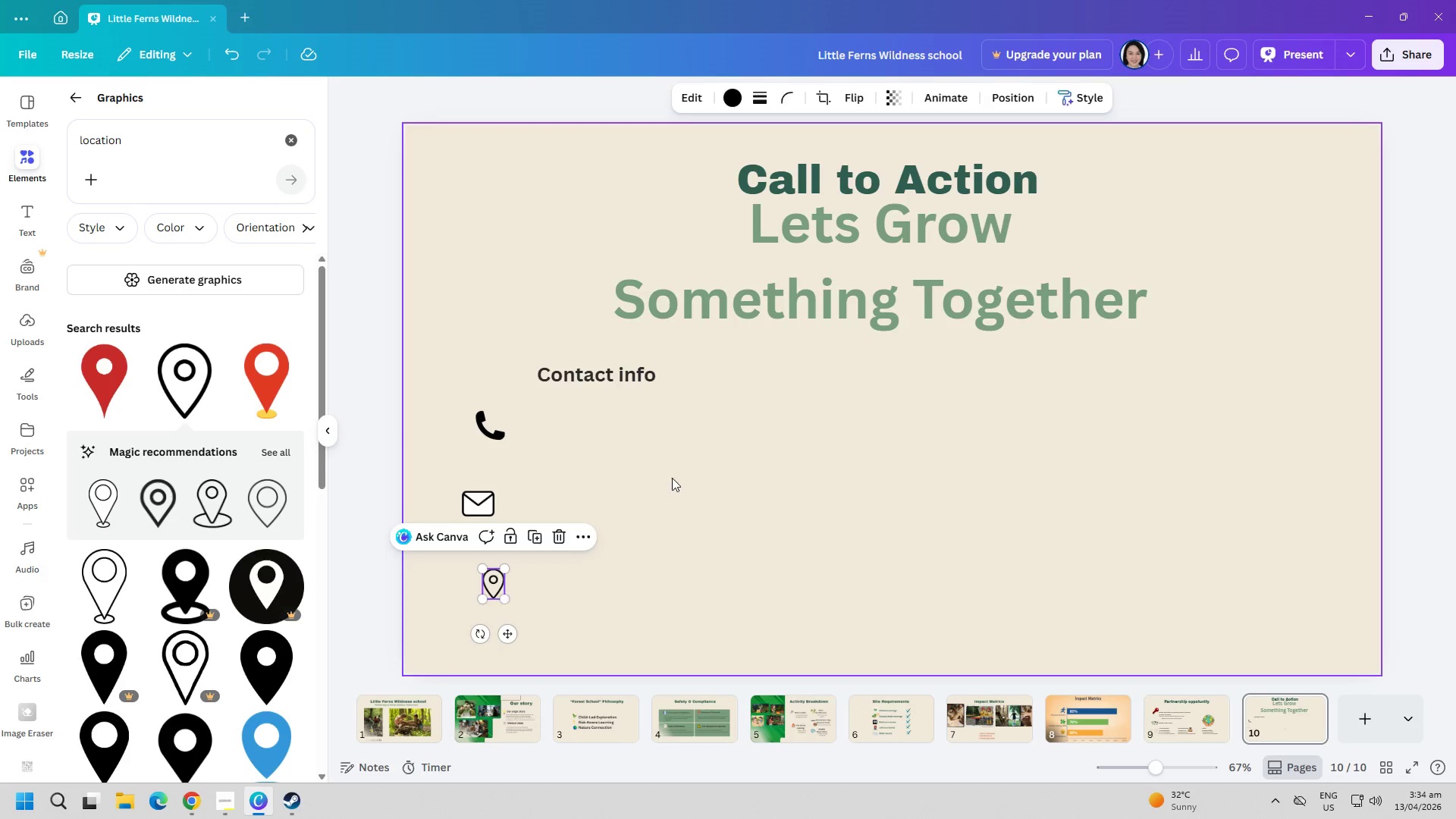 
left_click([672, 478])
 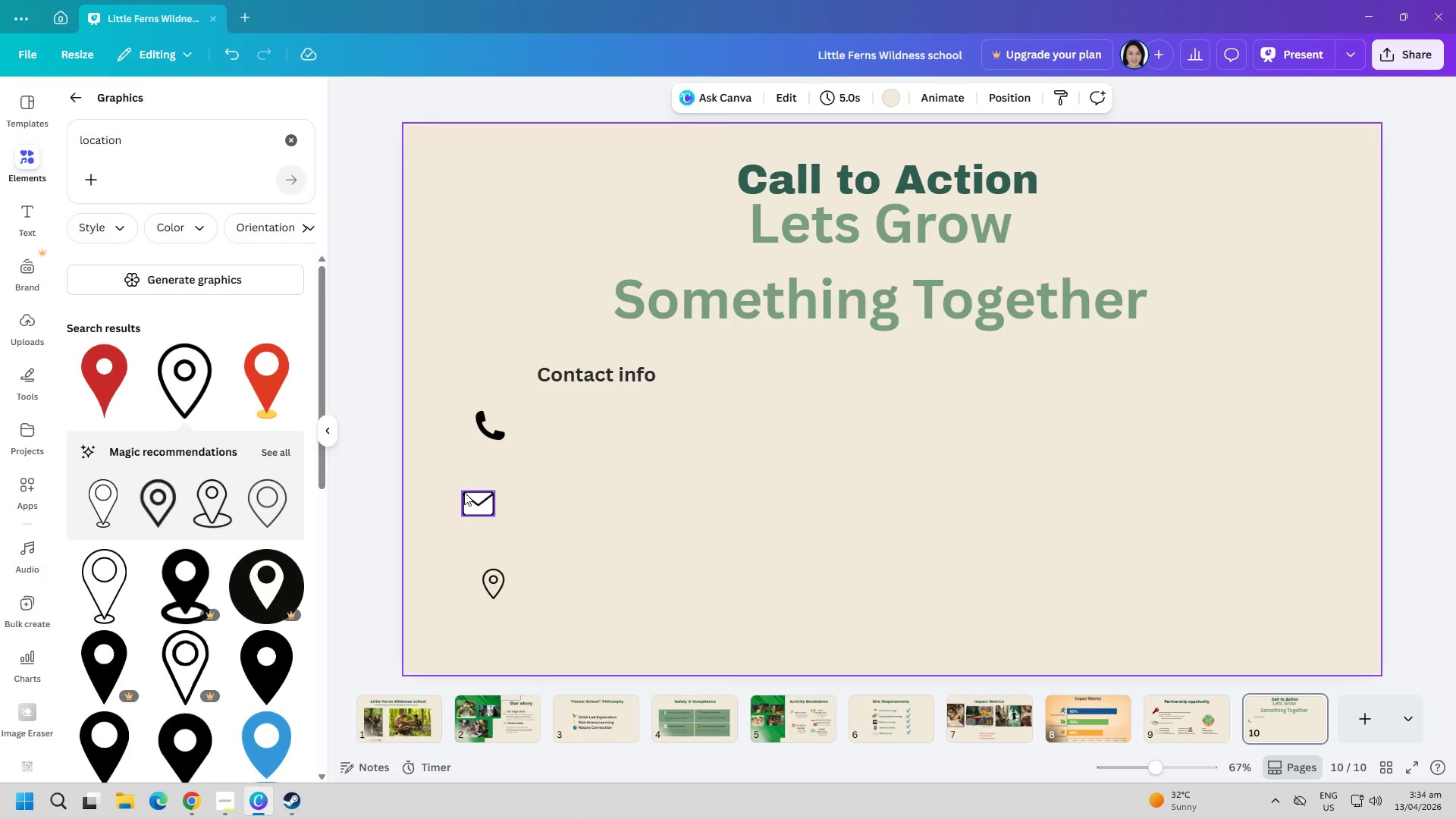 
left_click_drag(start_coordinate=[477, 496], to_coordinate=[491, 466])
 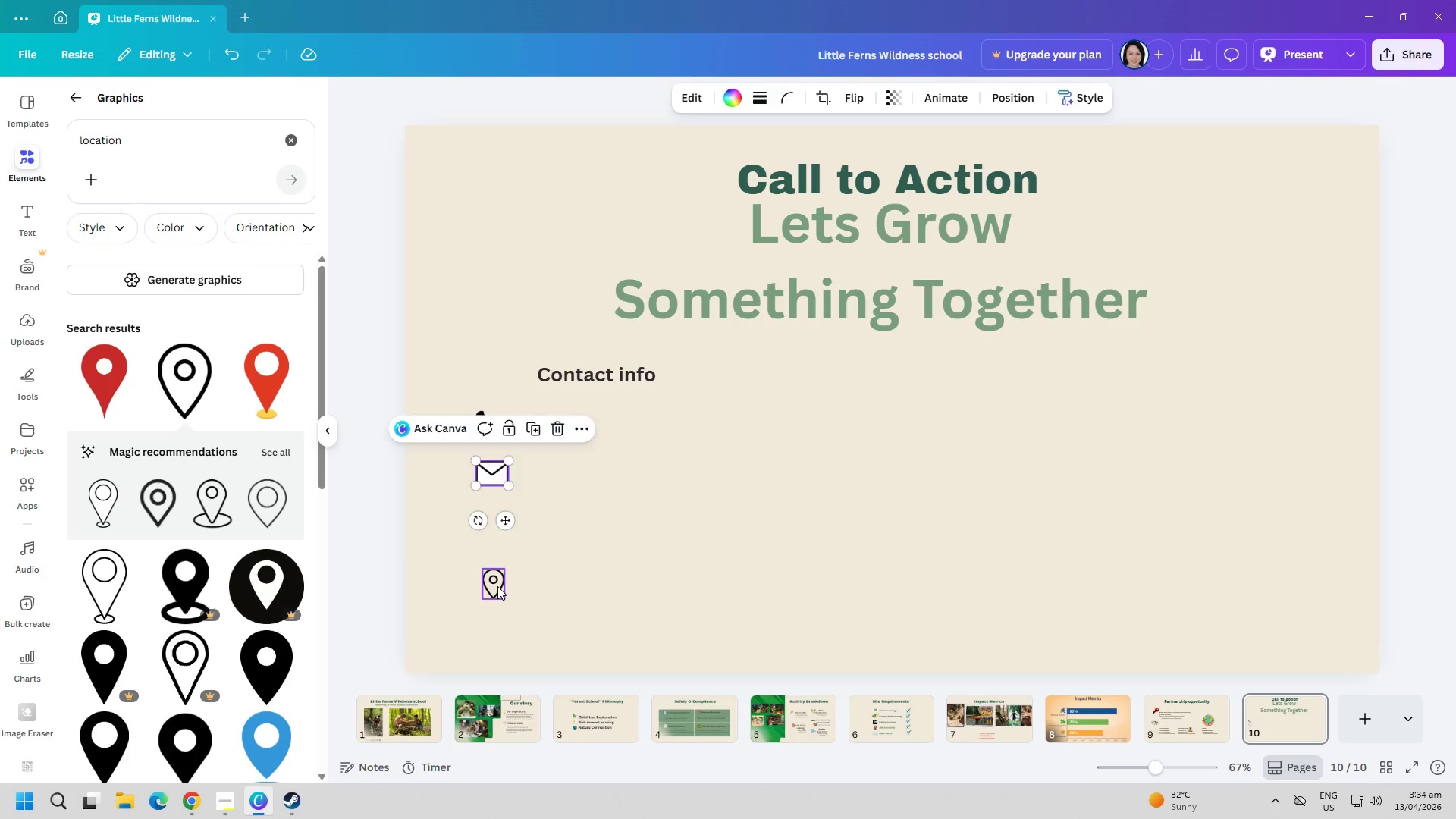 
left_click_drag(start_coordinate=[497, 586], to_coordinate=[498, 526])
 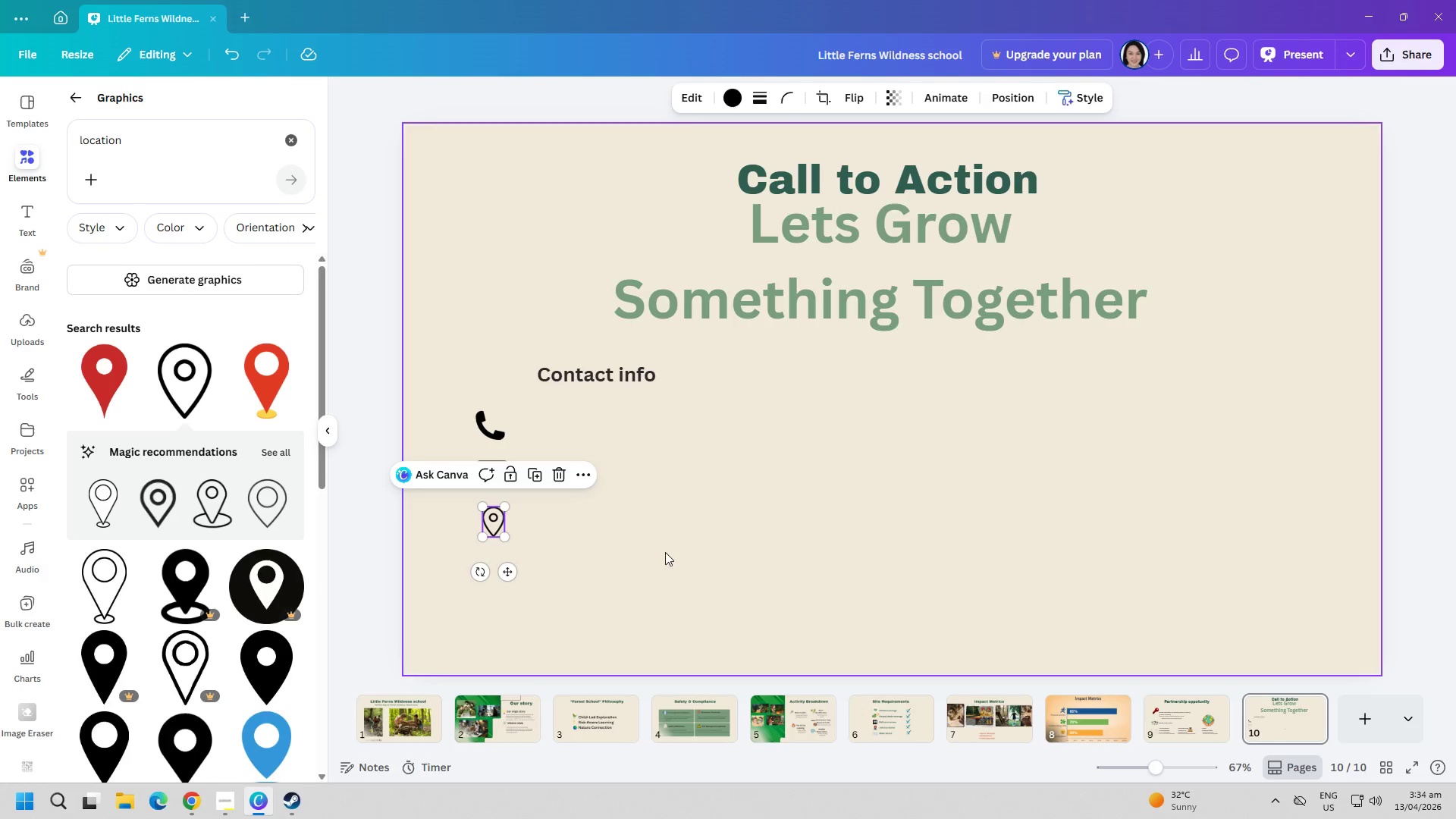 
left_click([743, 554])
 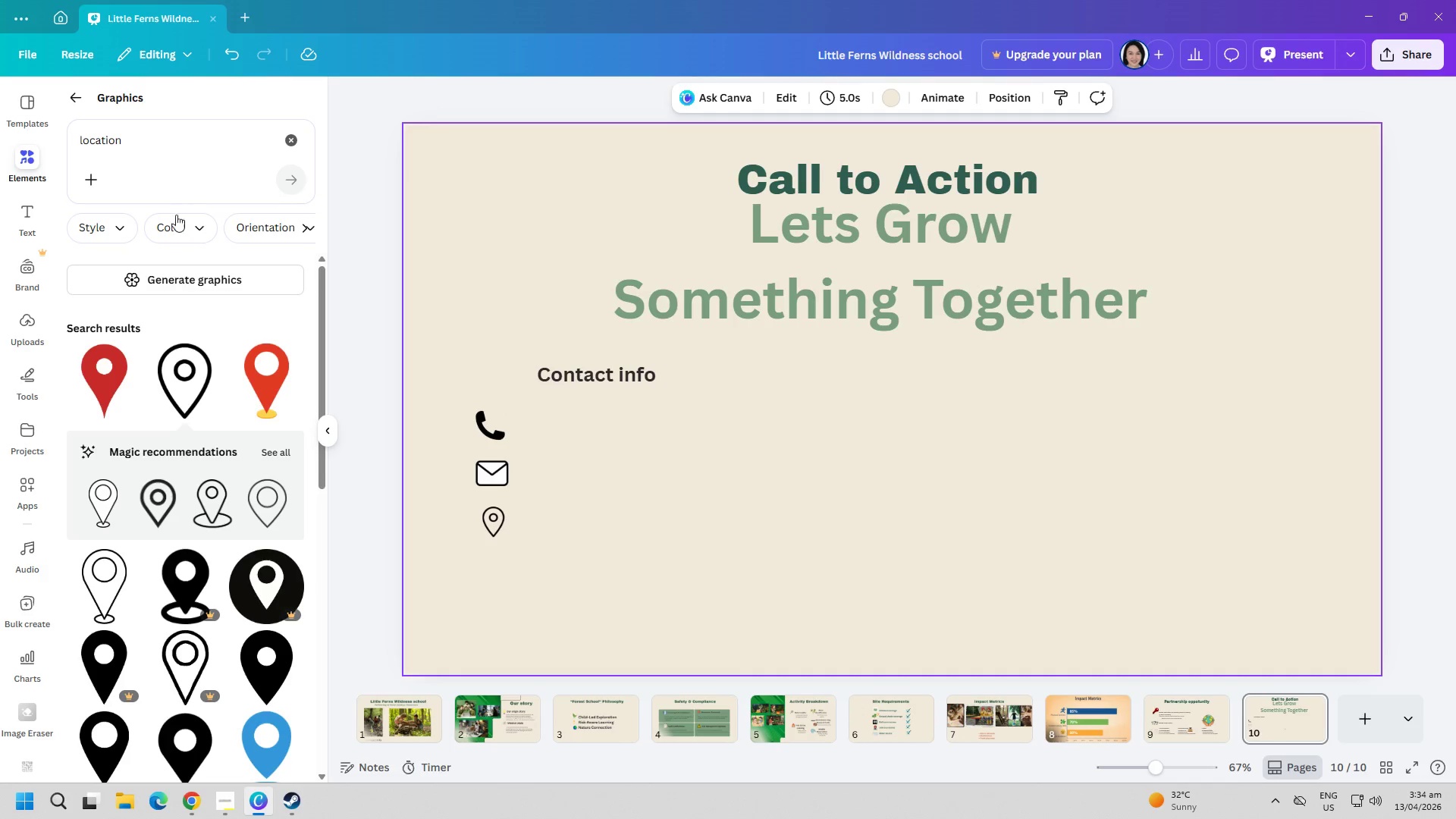 
left_click([303, 146])
 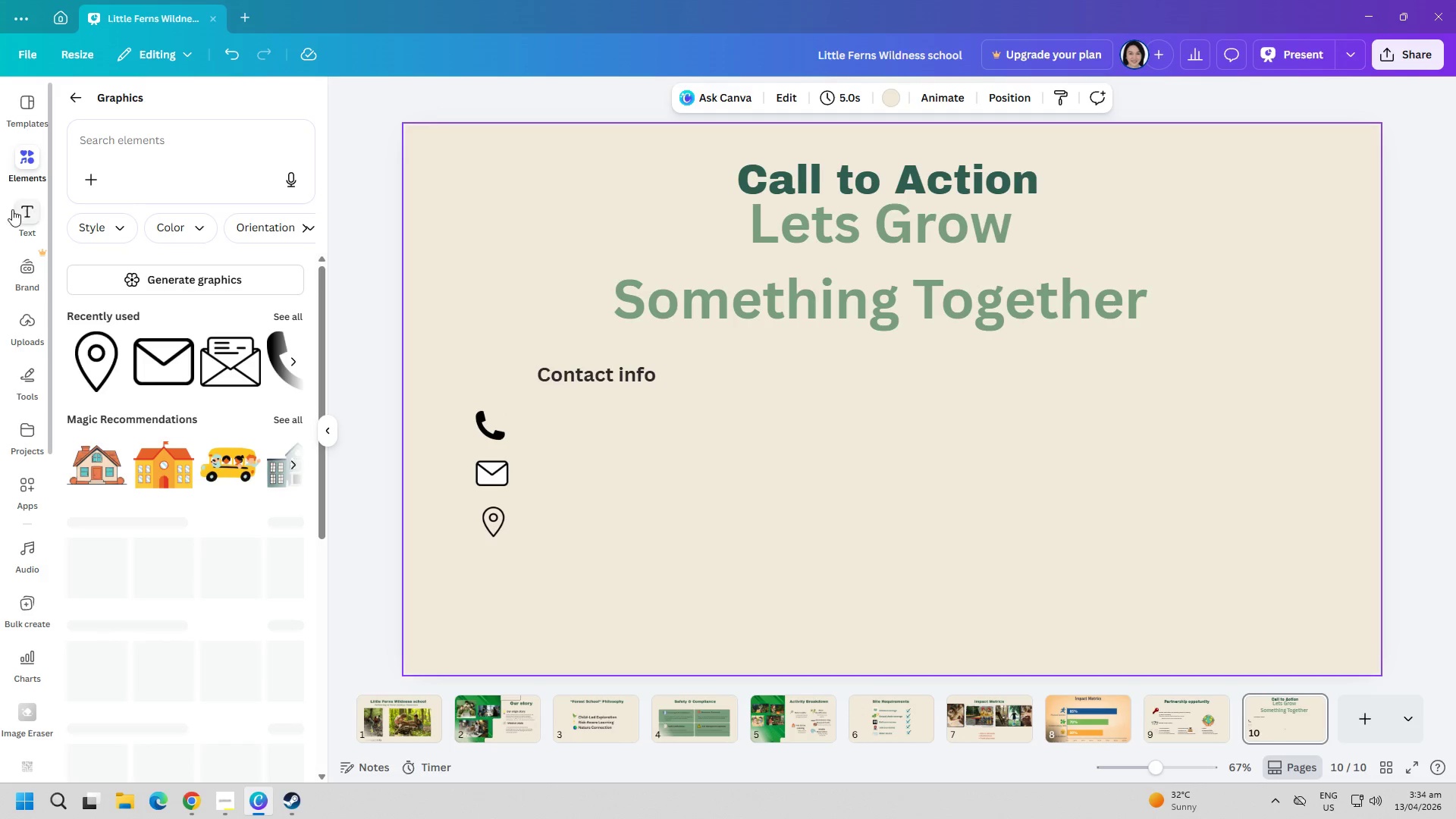 
left_click([17, 216])
 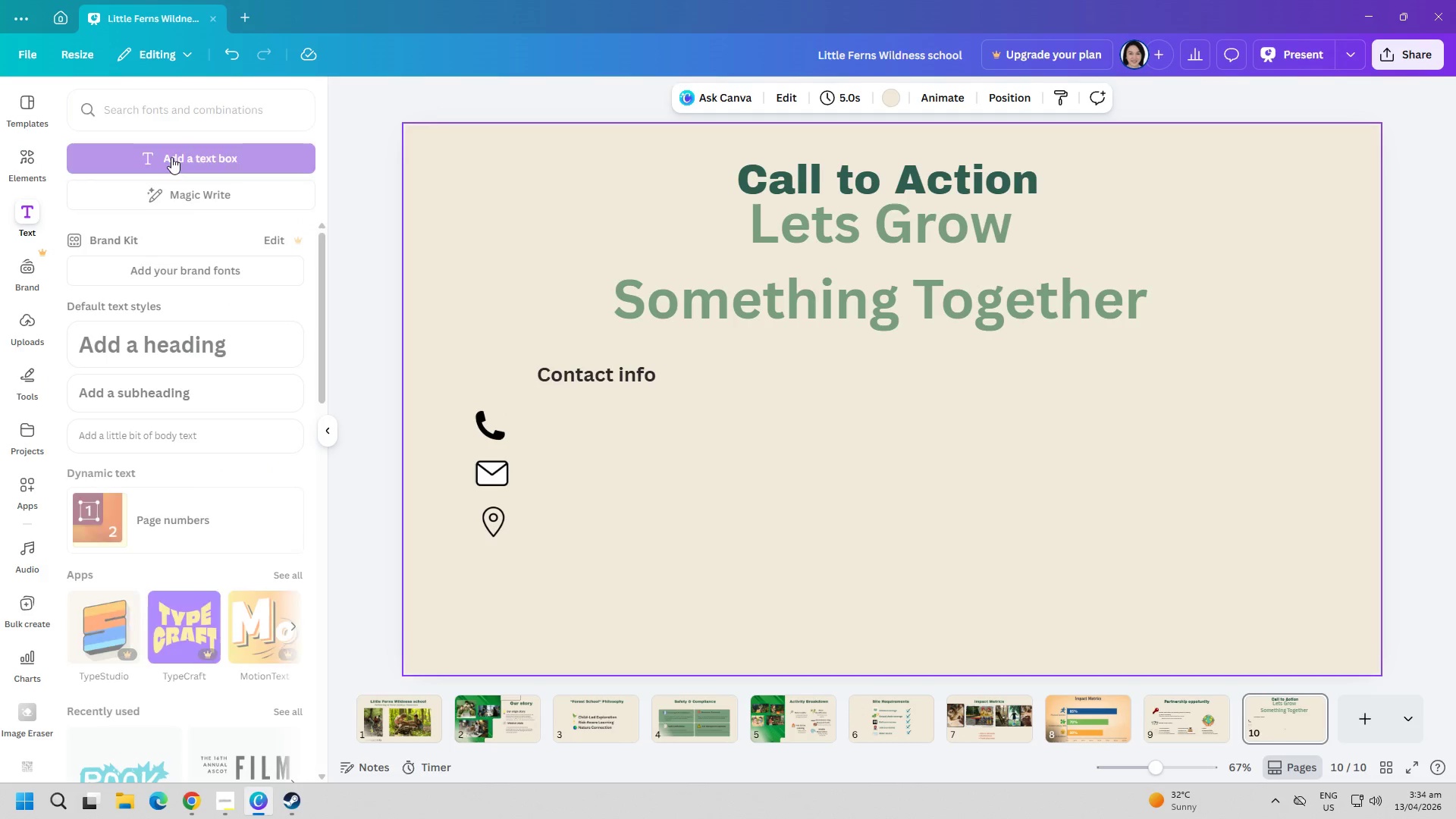 
left_click([180, 150])
 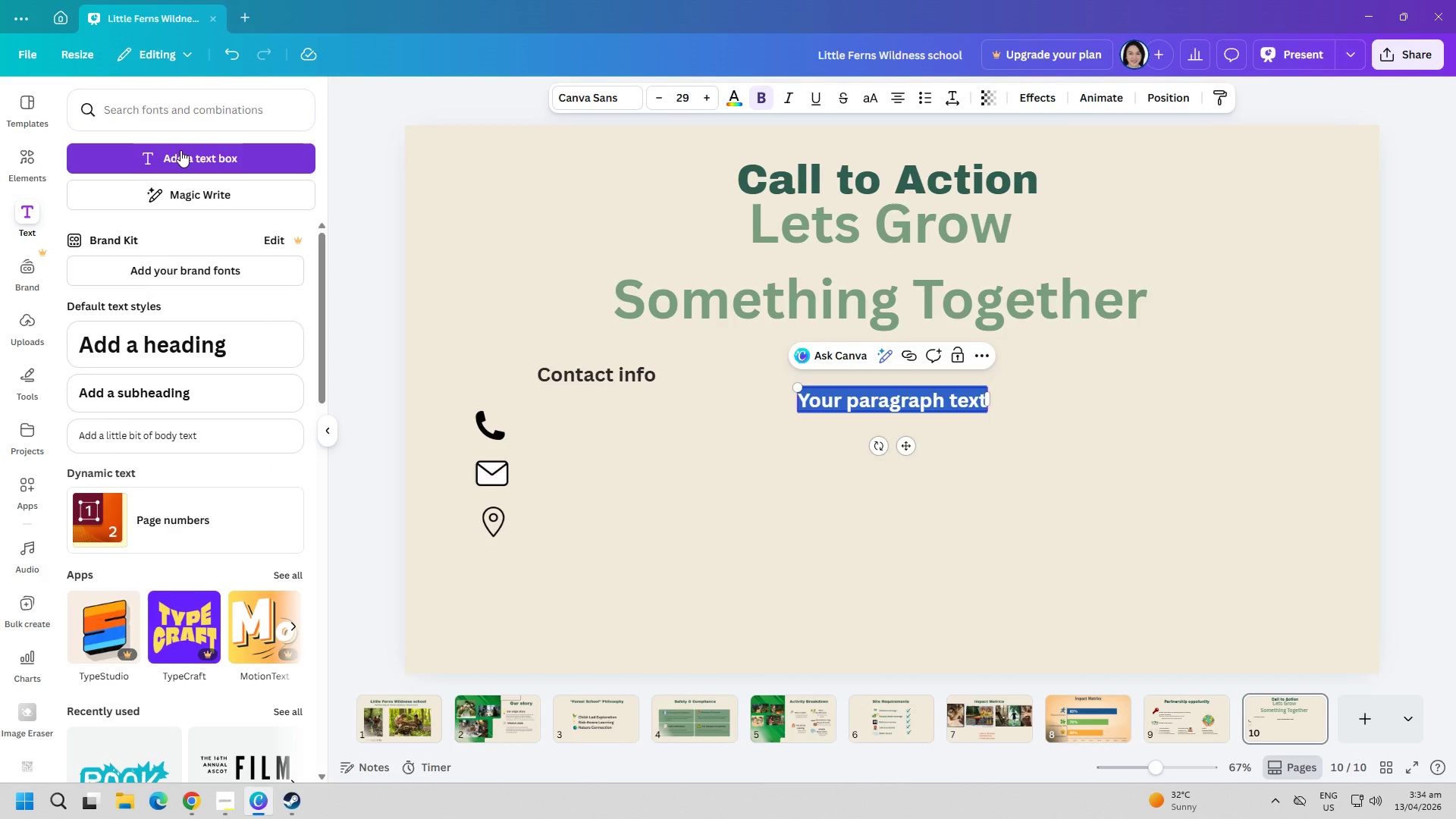 
type(Dummy 233-770)
 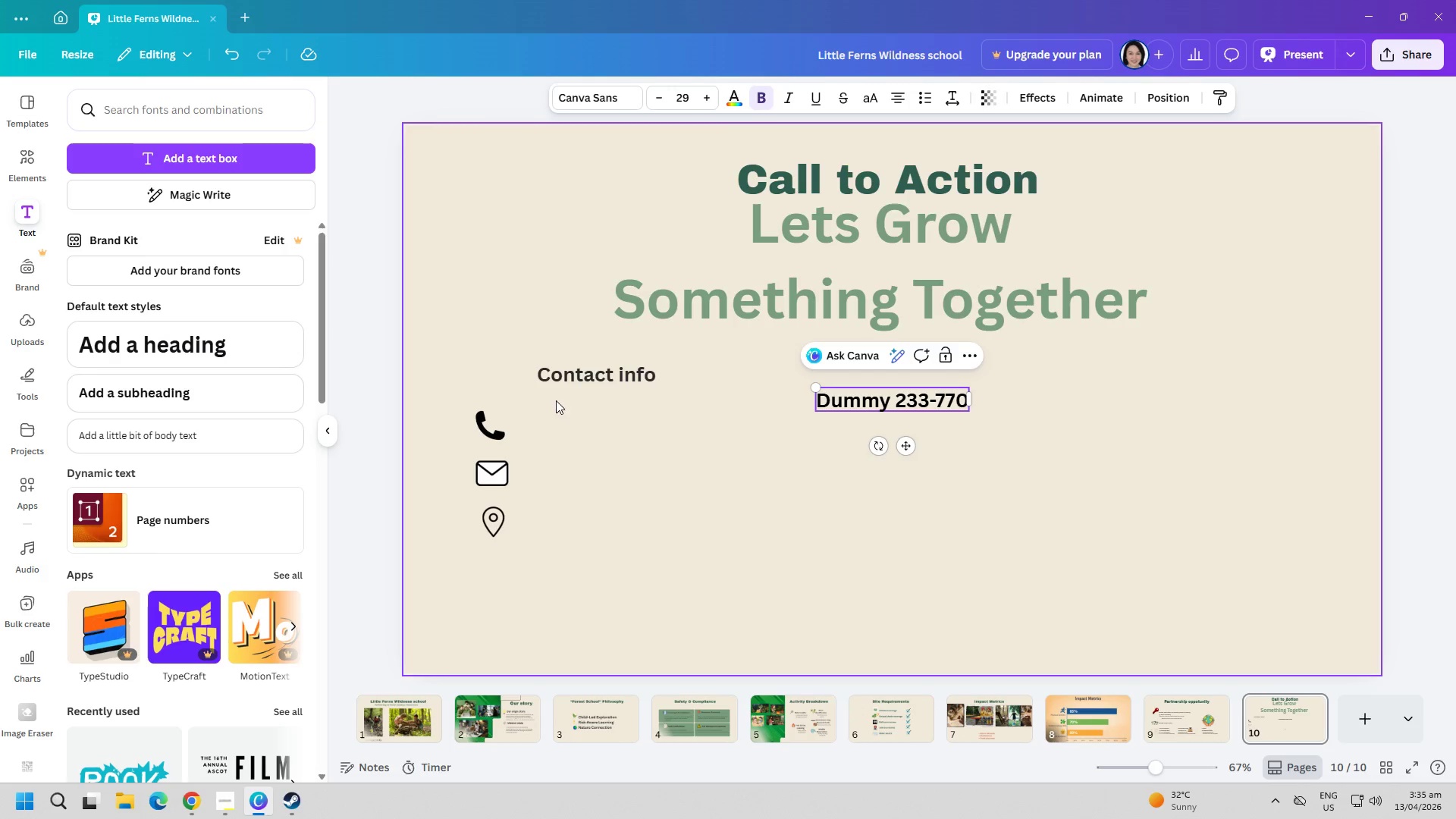 
left_click([852, 562])
 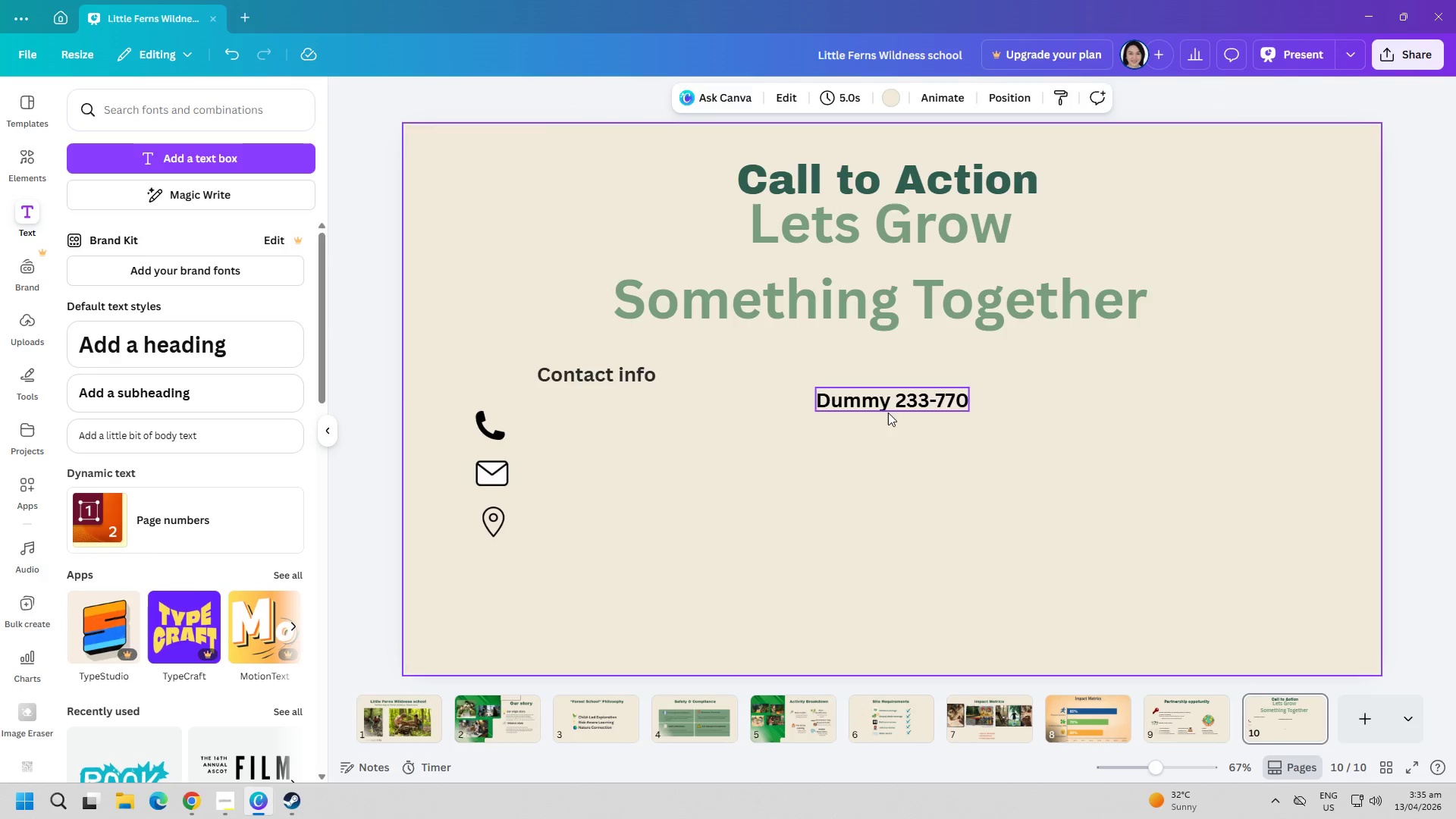 
left_click_drag(start_coordinate=[888, 410], to_coordinate=[602, 433])
 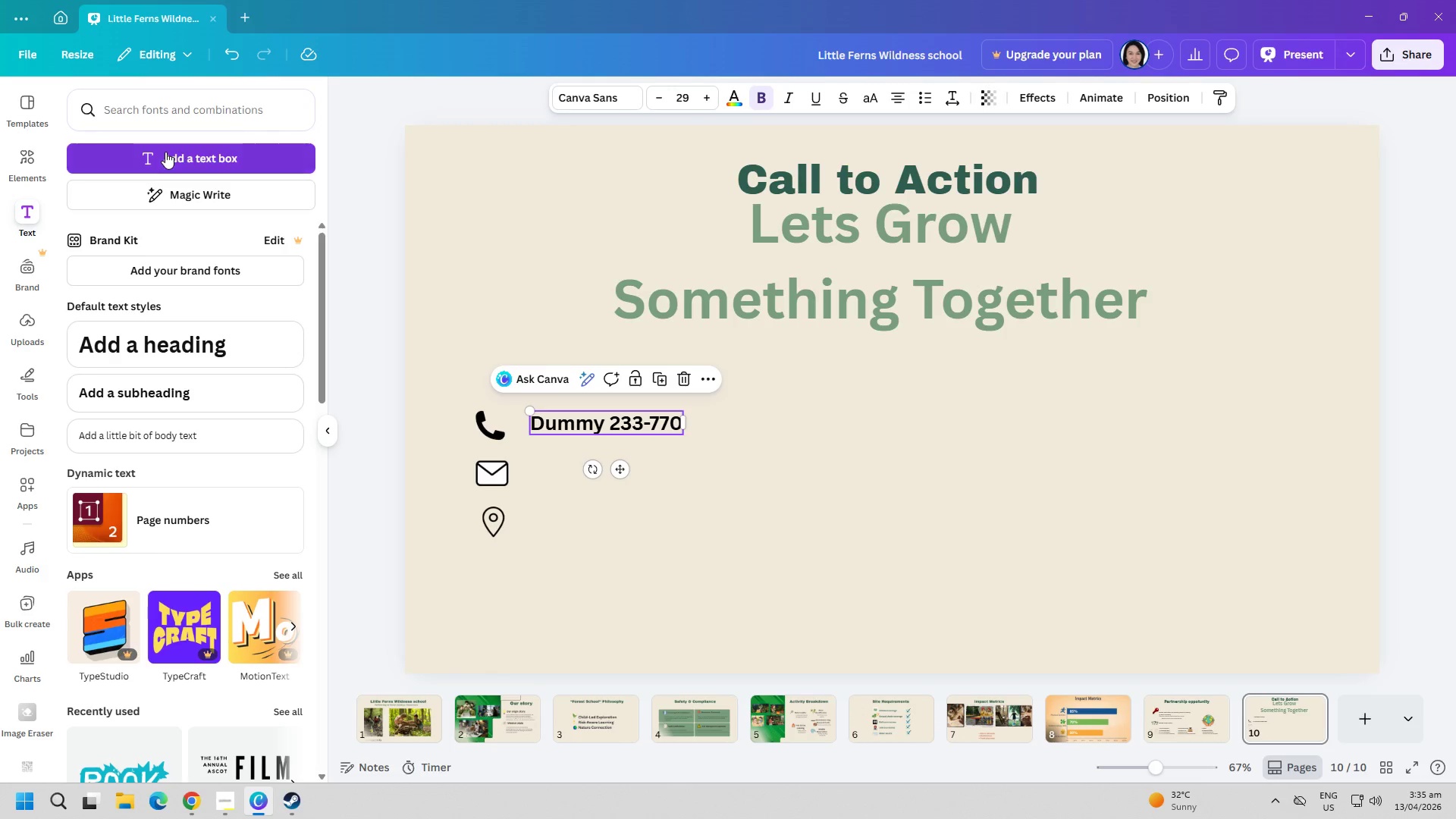 
left_click([165, 150])
 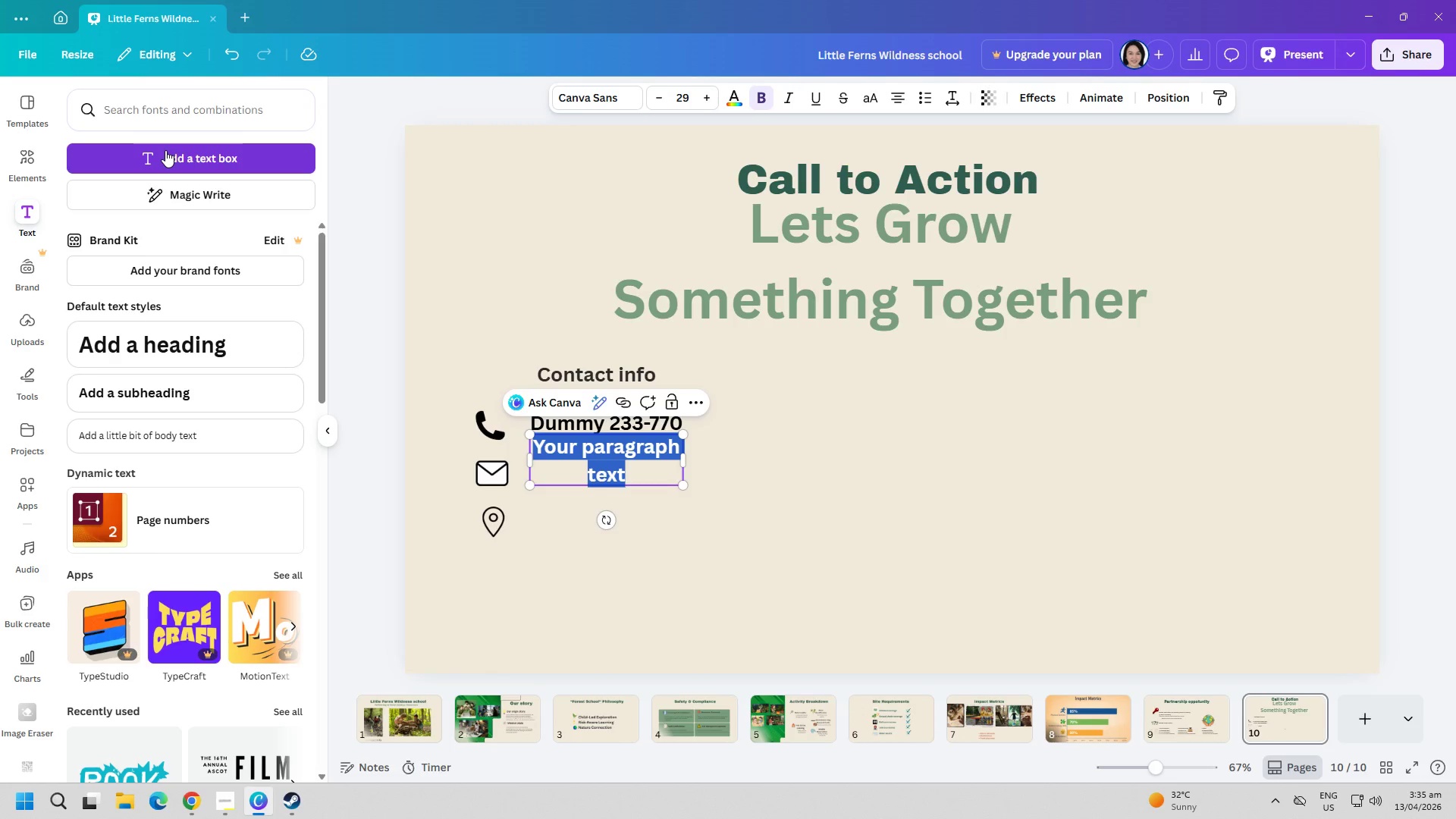 
type(DUMMEME)
key(Backspace)
key(Backspace)
type(EM)
key(Backspace)
key(Backspace)
type(MAILADD)
key(Backspace)
key(Backspace)
key(Backspace)
type(ADD)
key(Backspace)
key(Backspace)
 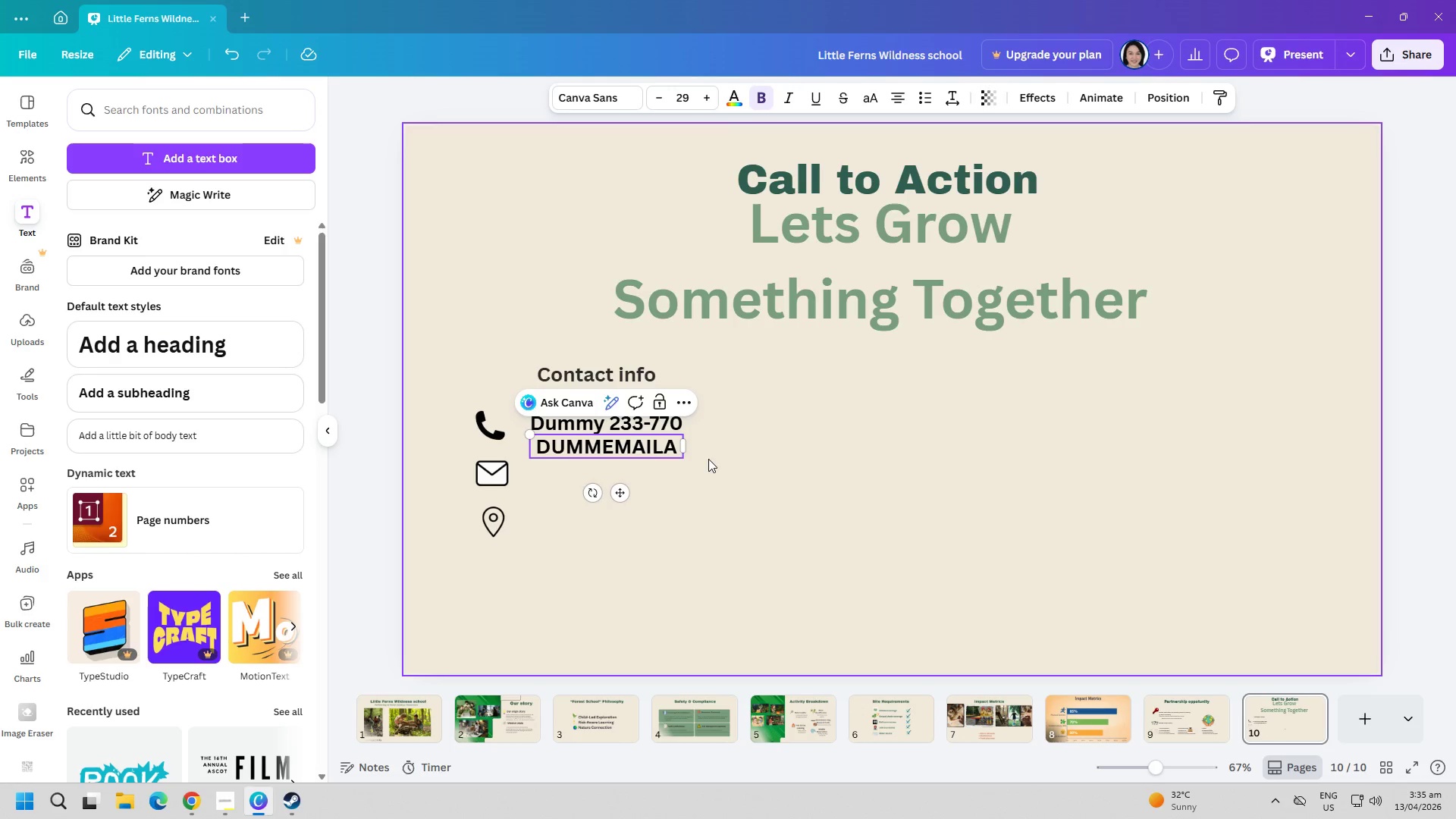 
left_click_drag(start_coordinate=[682, 445], to_coordinate=[802, 448])
 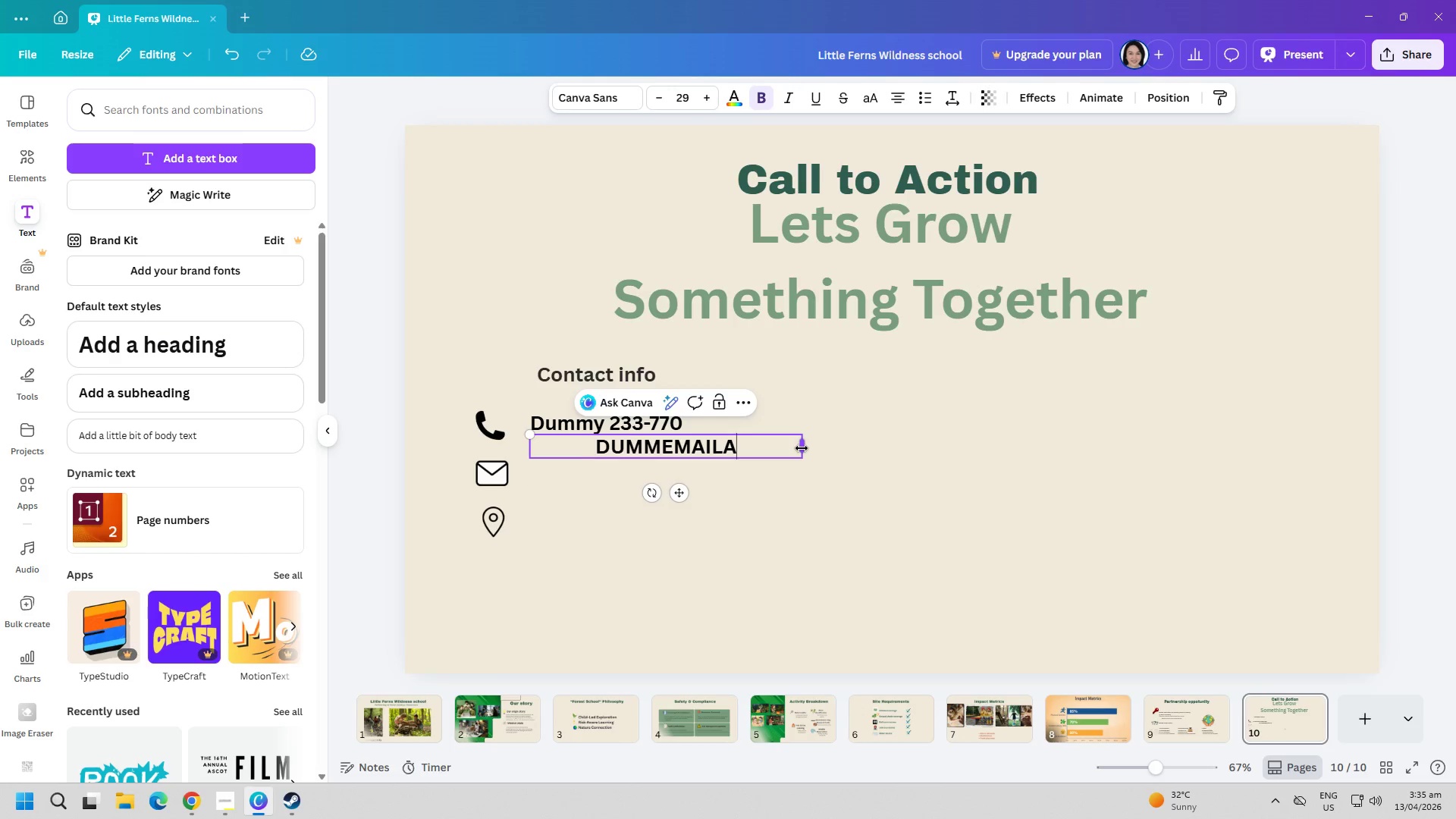 
type(AD)
key(Backspace)
key(Backspace)
type(DRESS)
 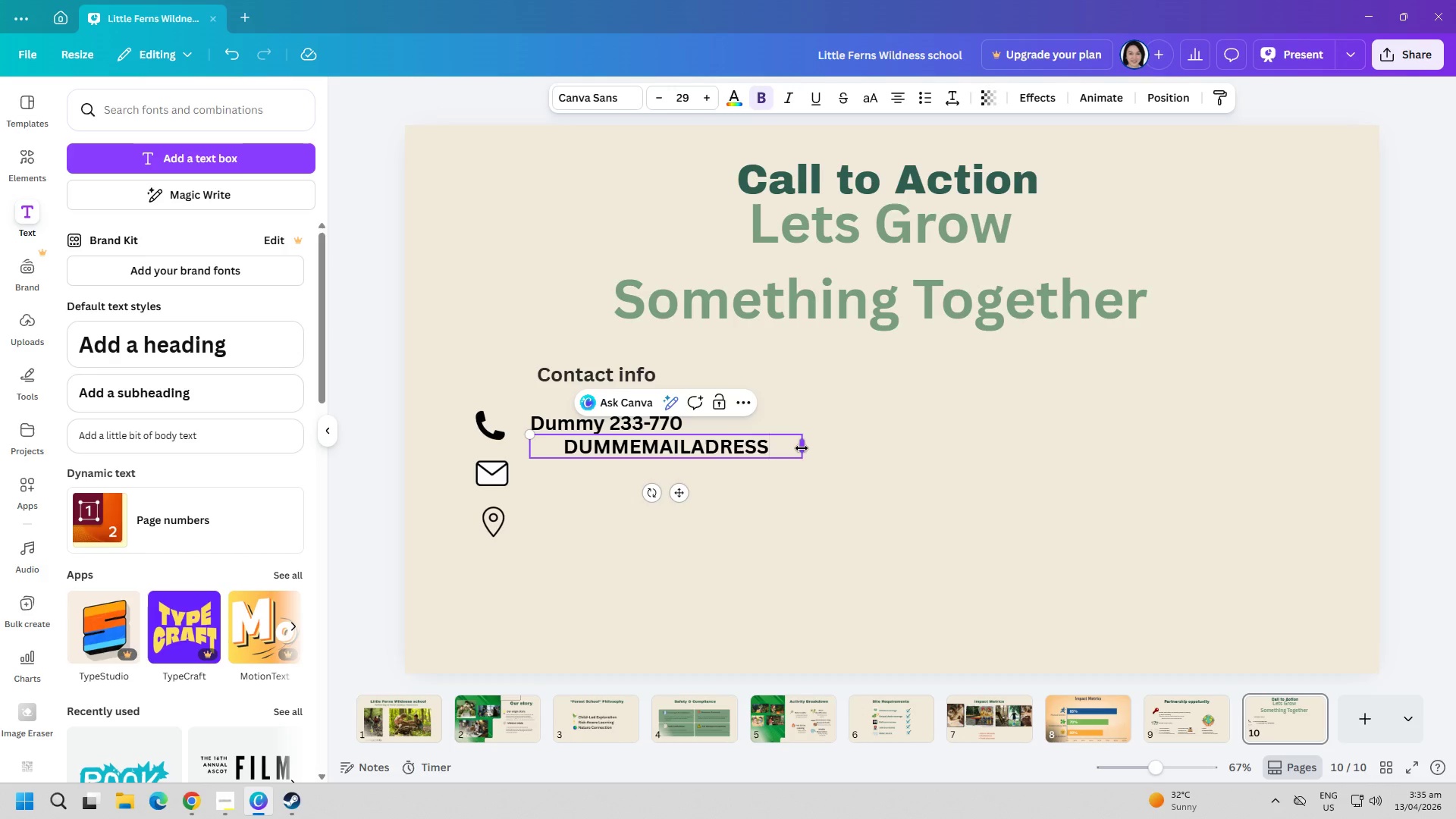 
key(Control+ControlLeft)
 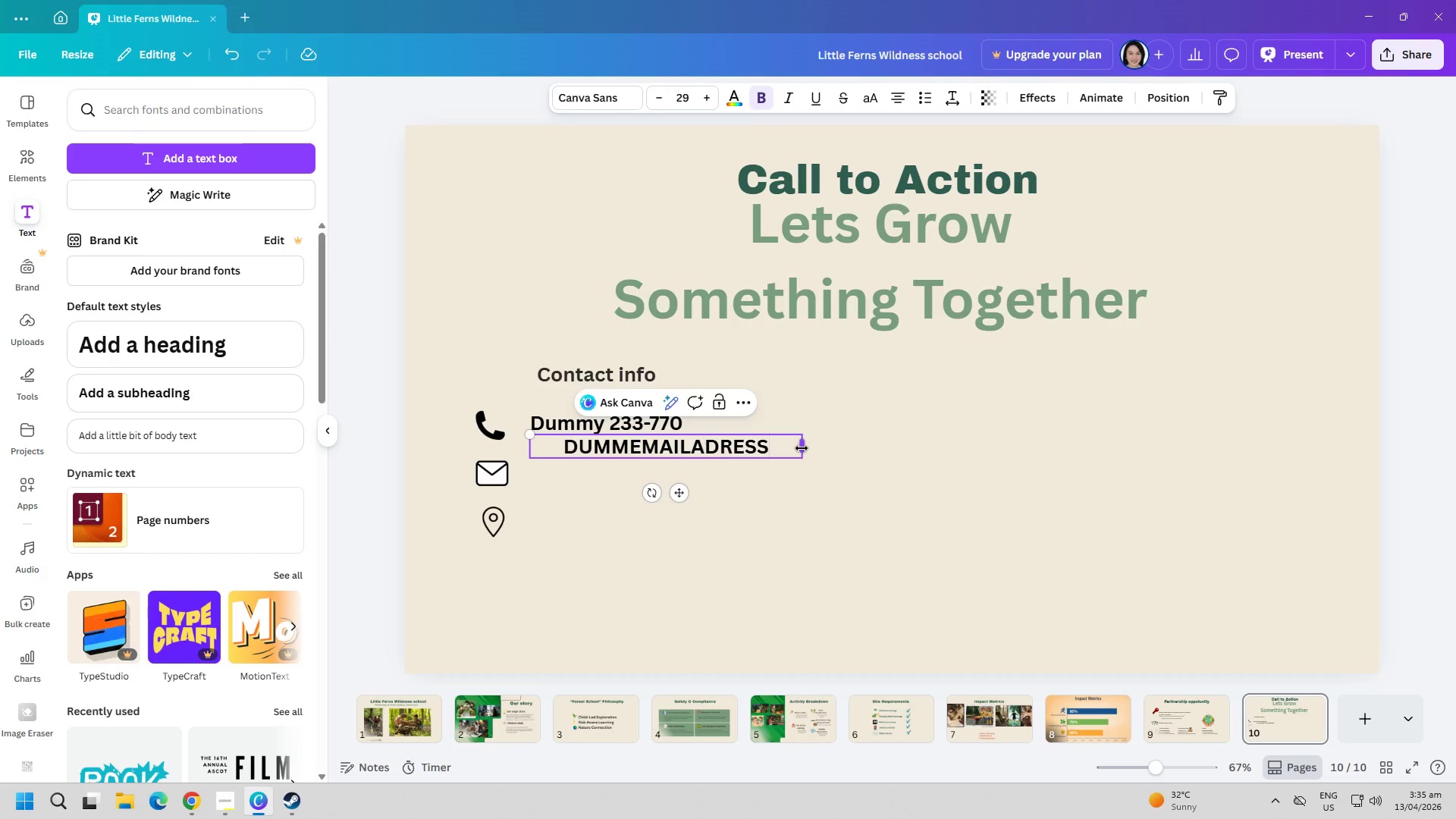 
key(Control+A)
 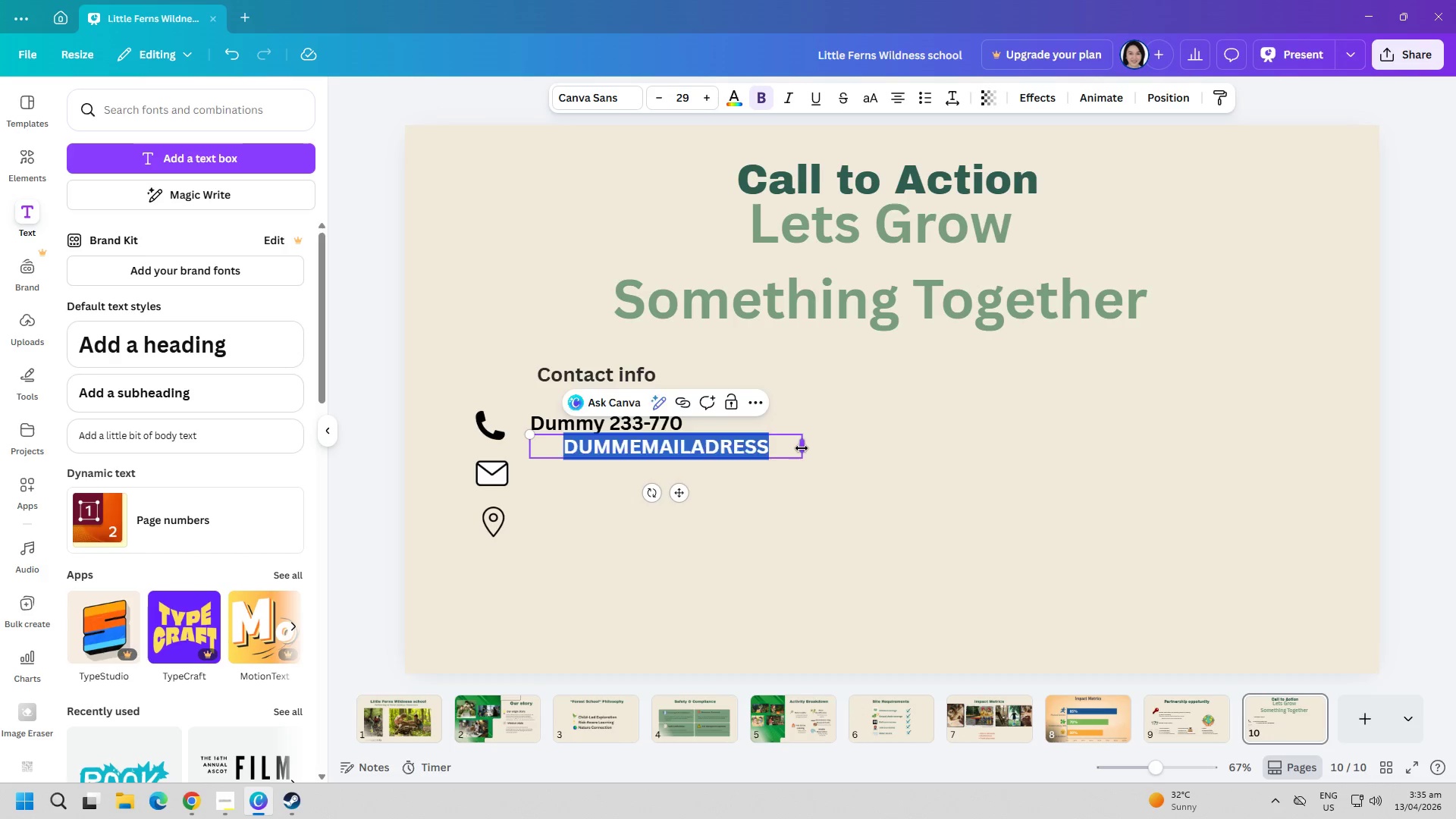 
key(Backspace)
type(Dummyemailaddress.com)
 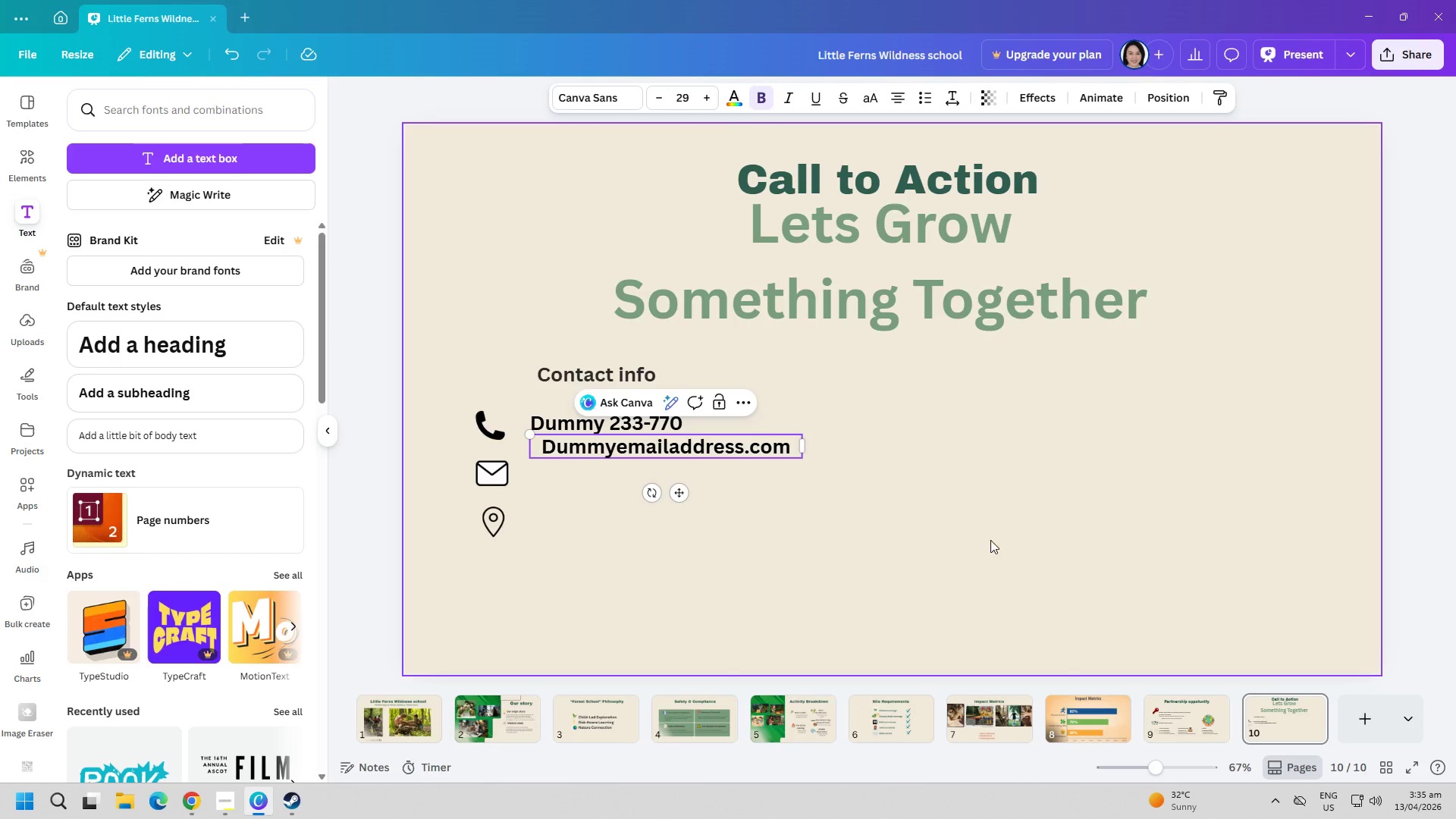 
left_click([959, 527])
 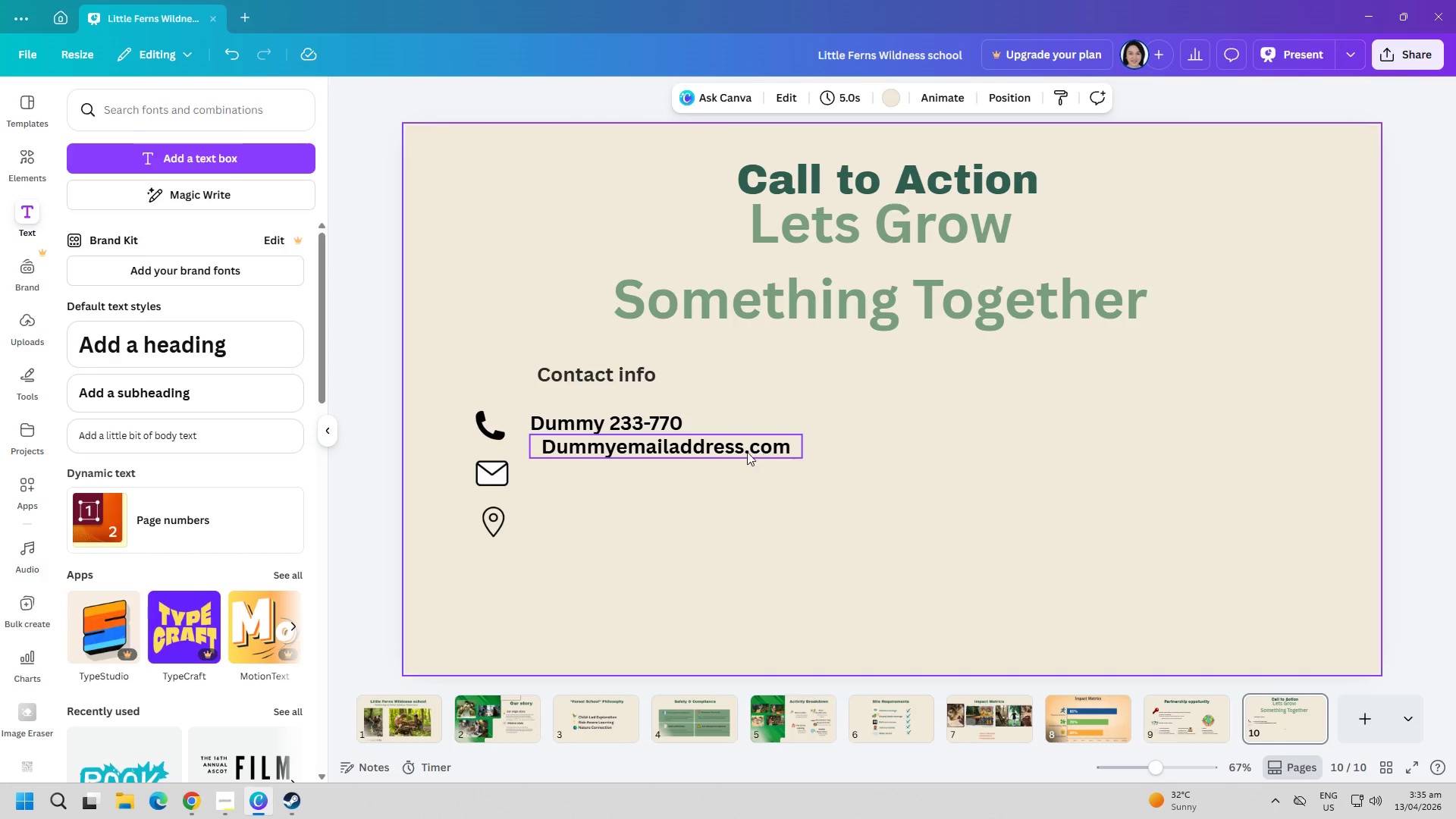 
left_click_drag(start_coordinate=[732, 445], to_coordinate=[724, 473])
 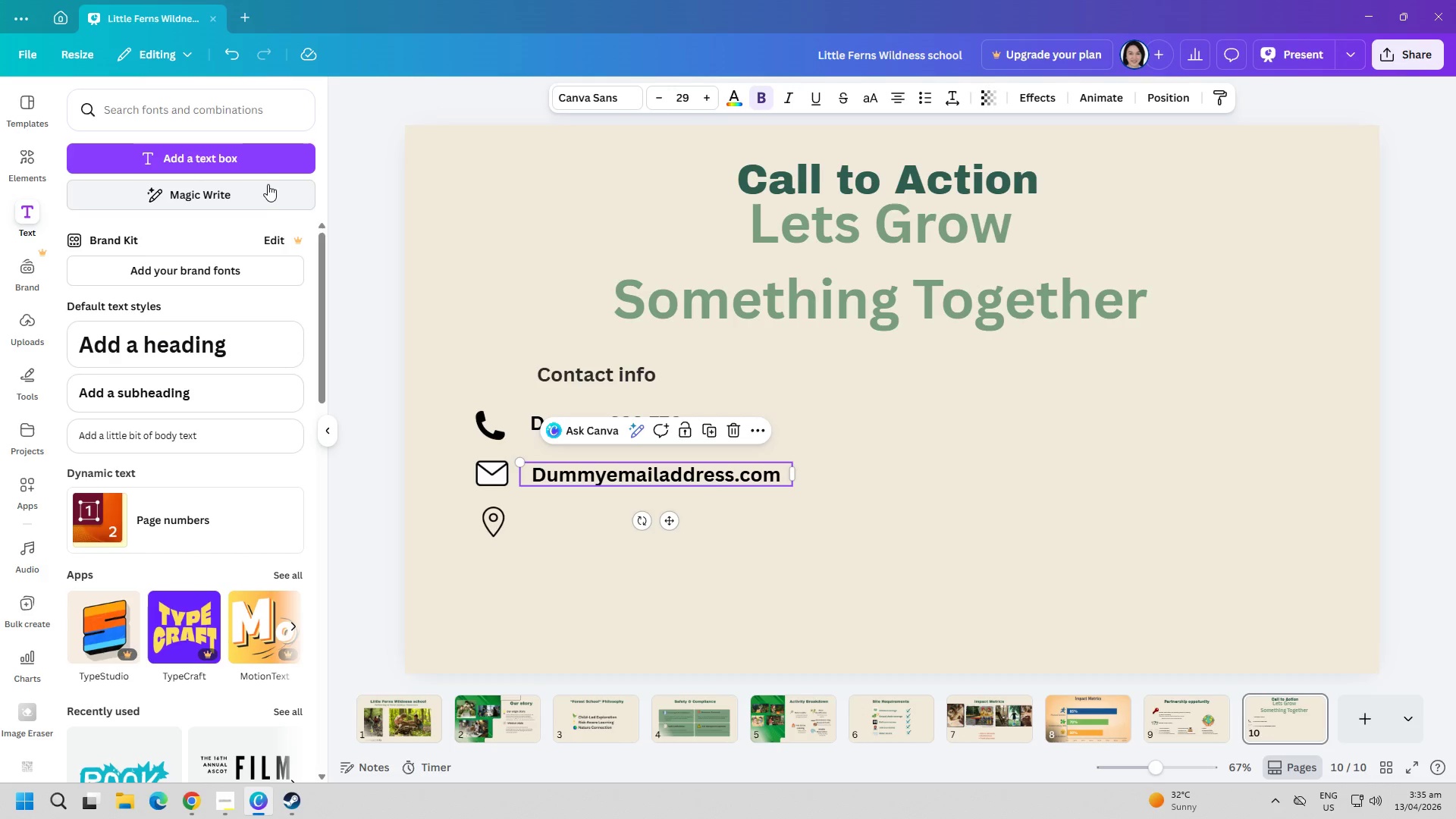 
left_click([262, 172])
 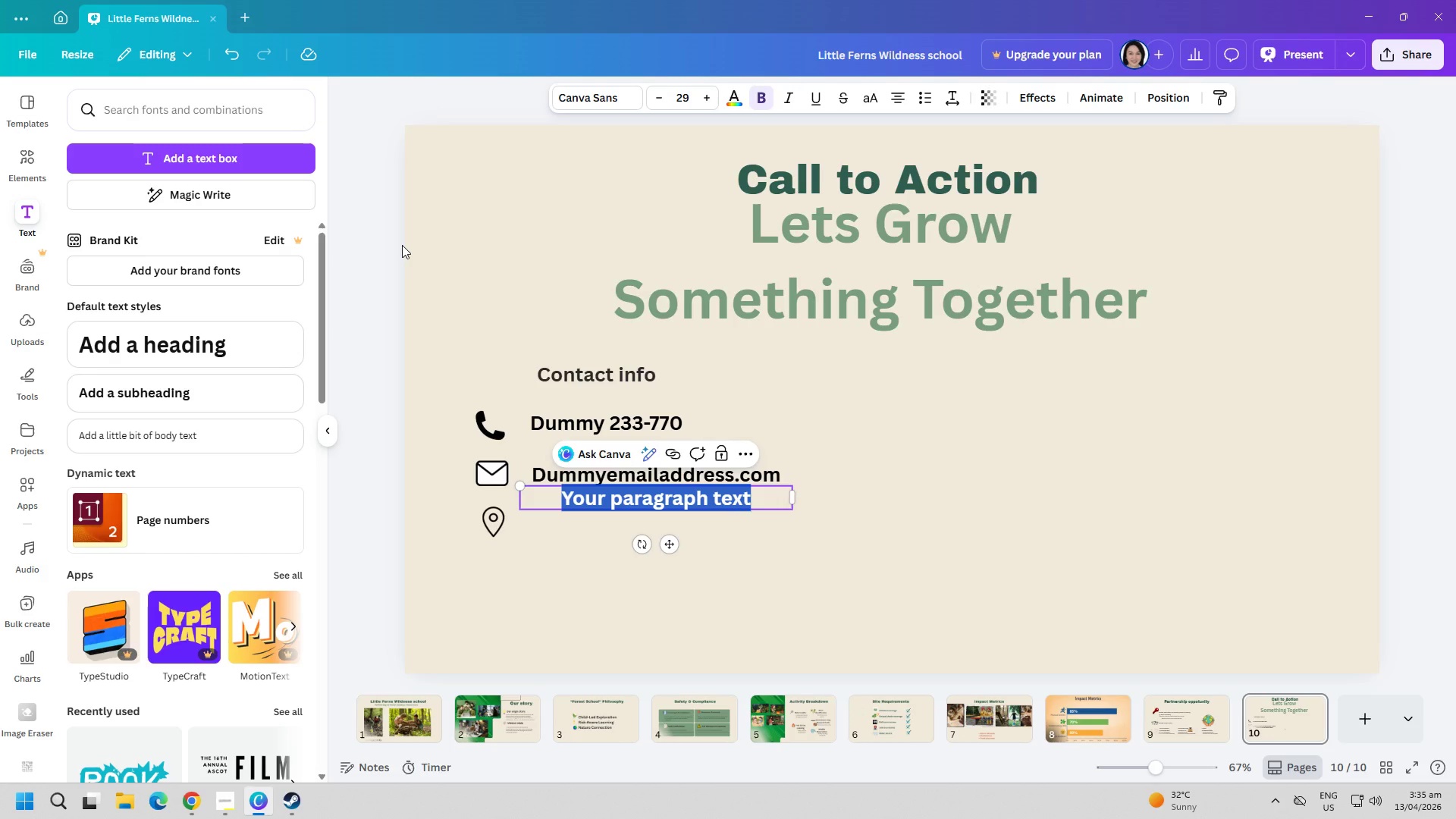 
type(d)
key(Backspace)
type(Dummy office location)
 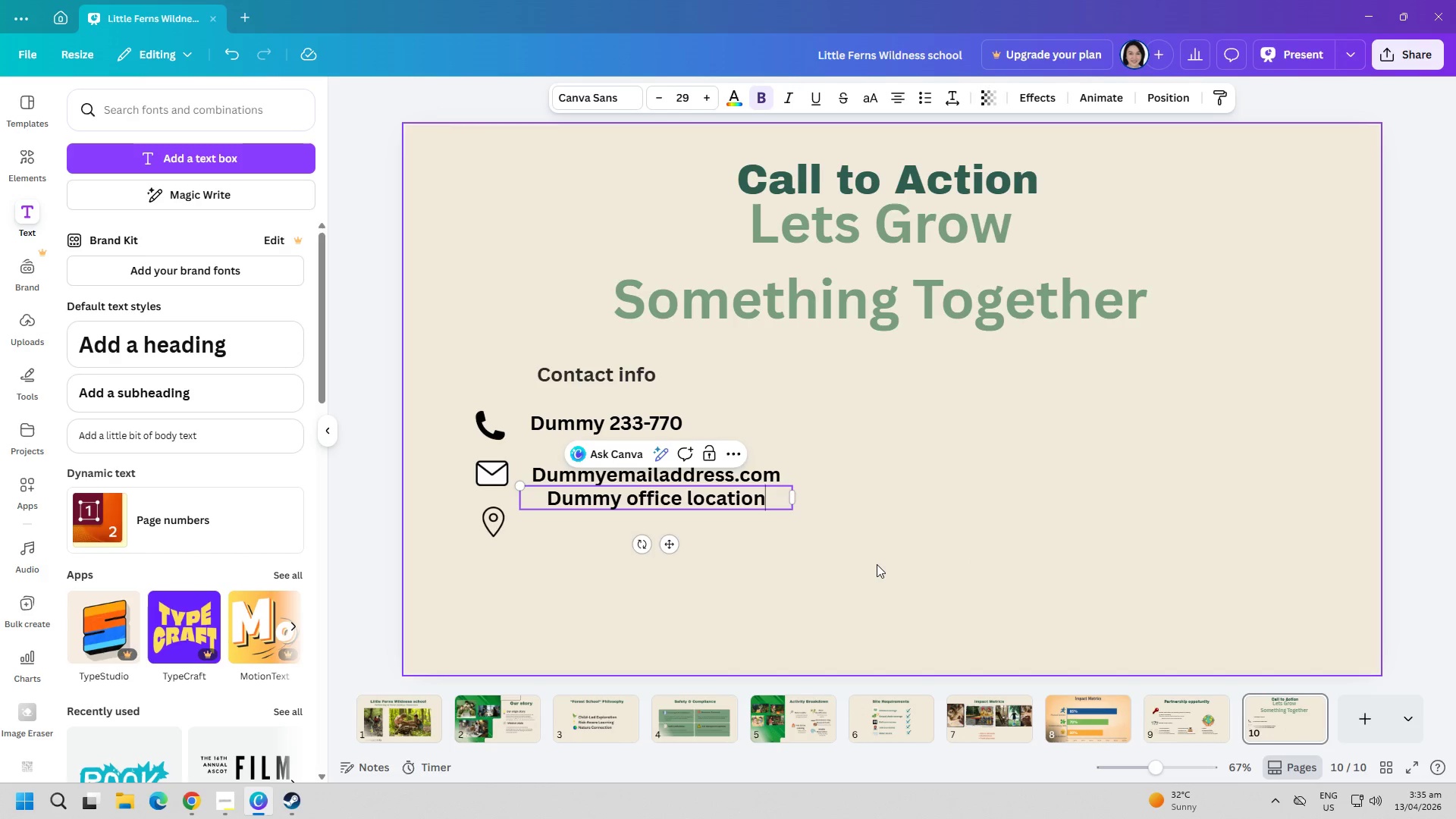 
left_click([870, 563])
 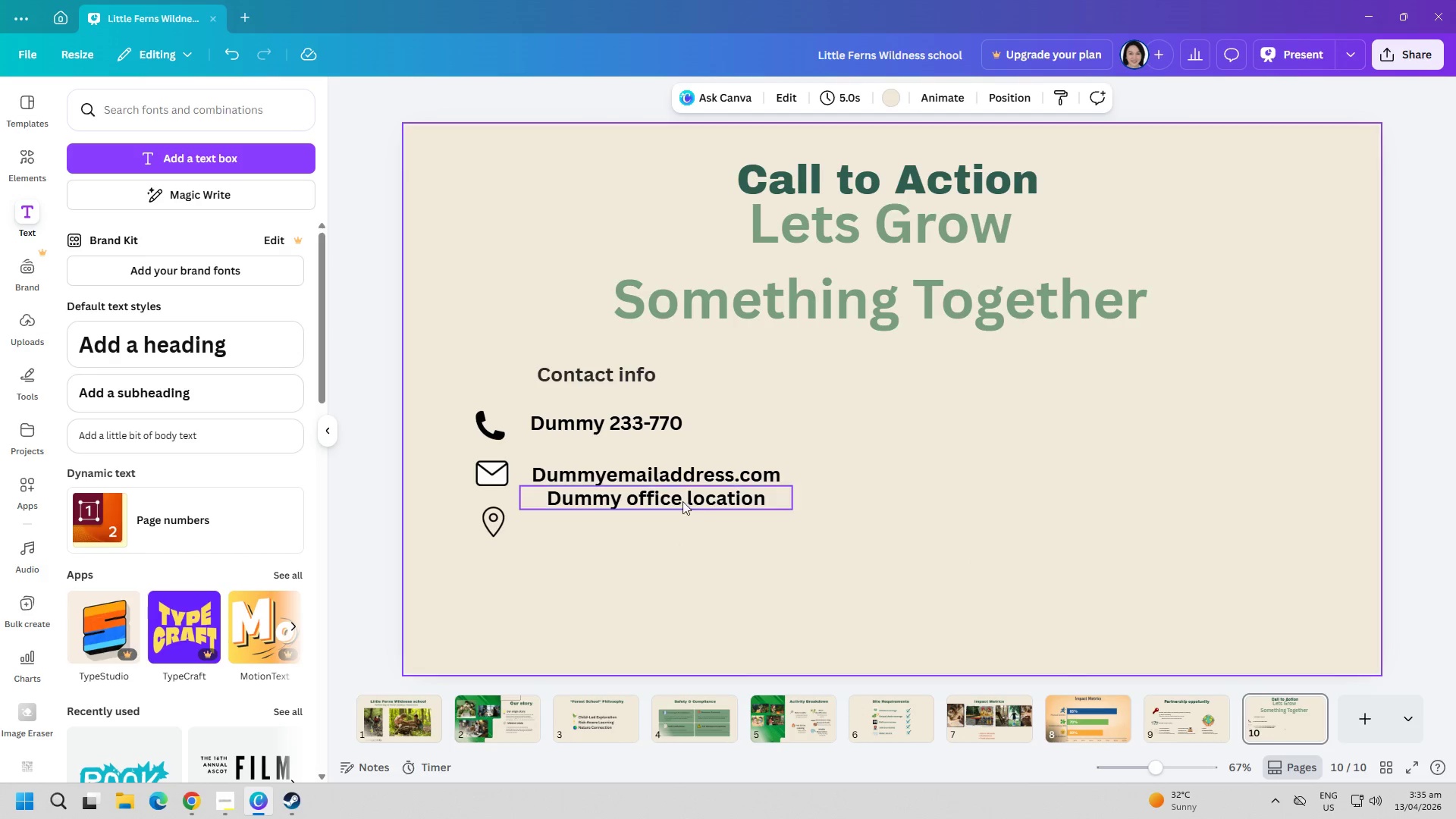 
left_click_drag(start_coordinate=[681, 500], to_coordinate=[669, 526])
 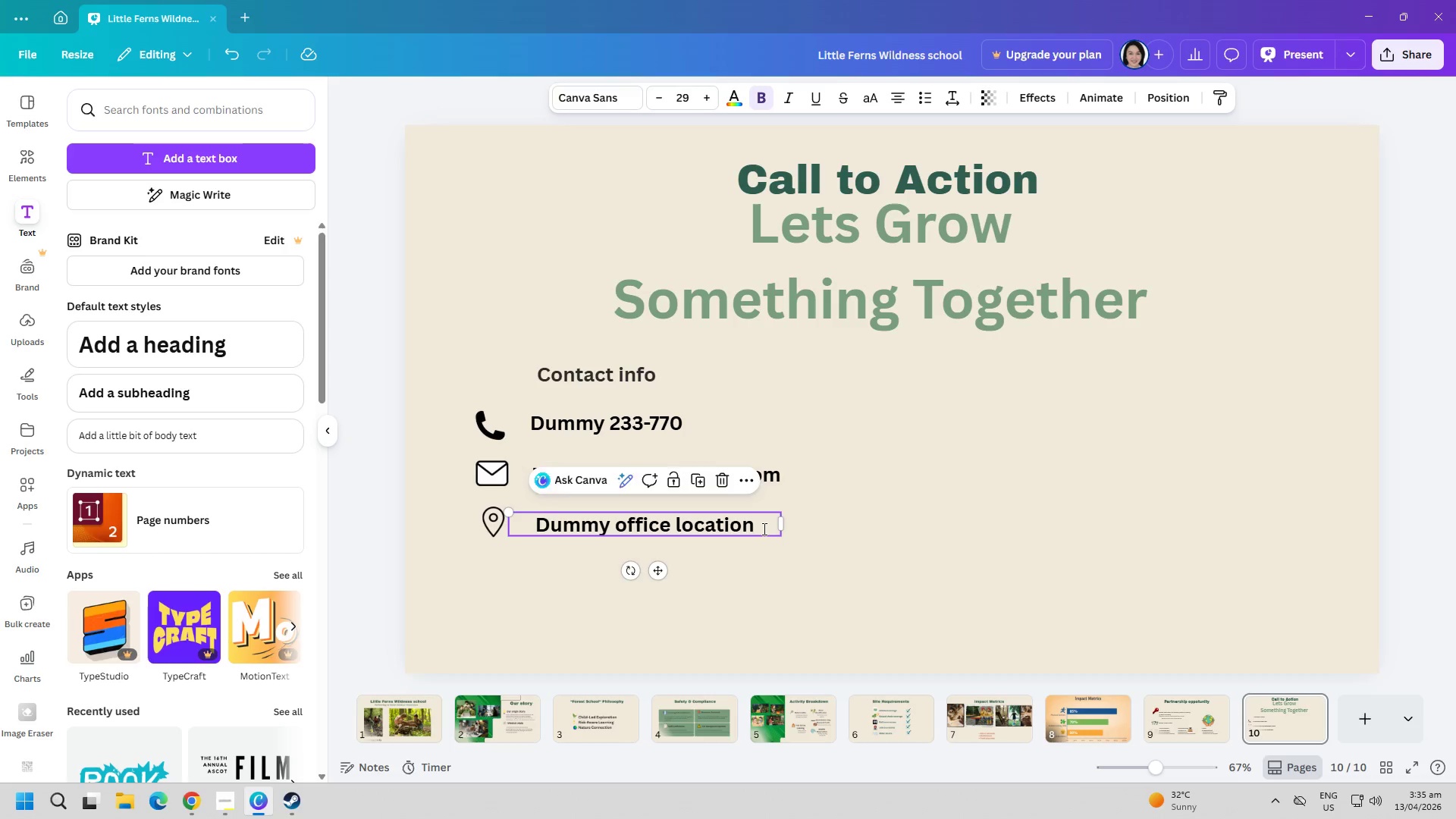 
double_click([851, 560])
 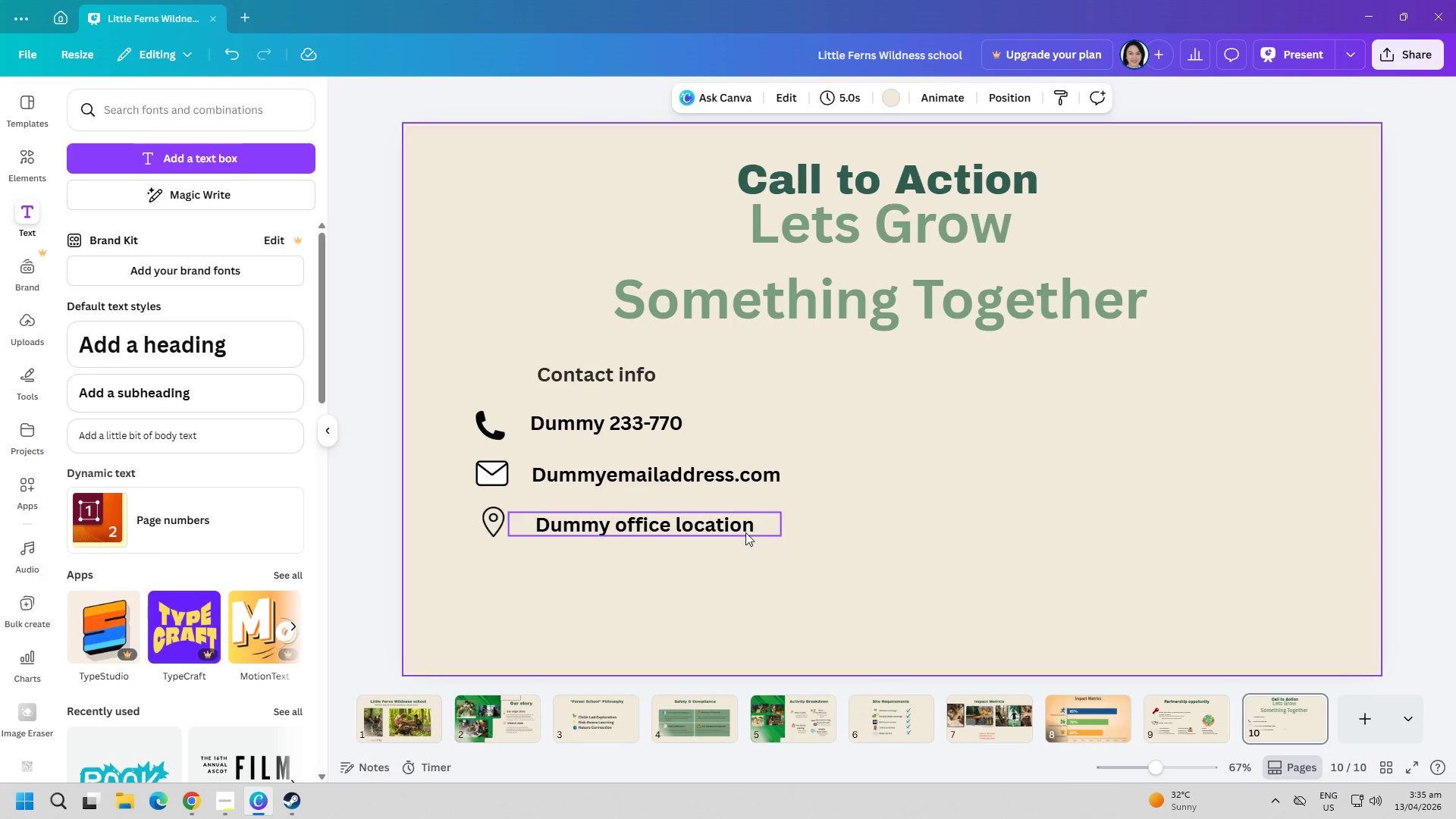 
triple_click([745, 532])
 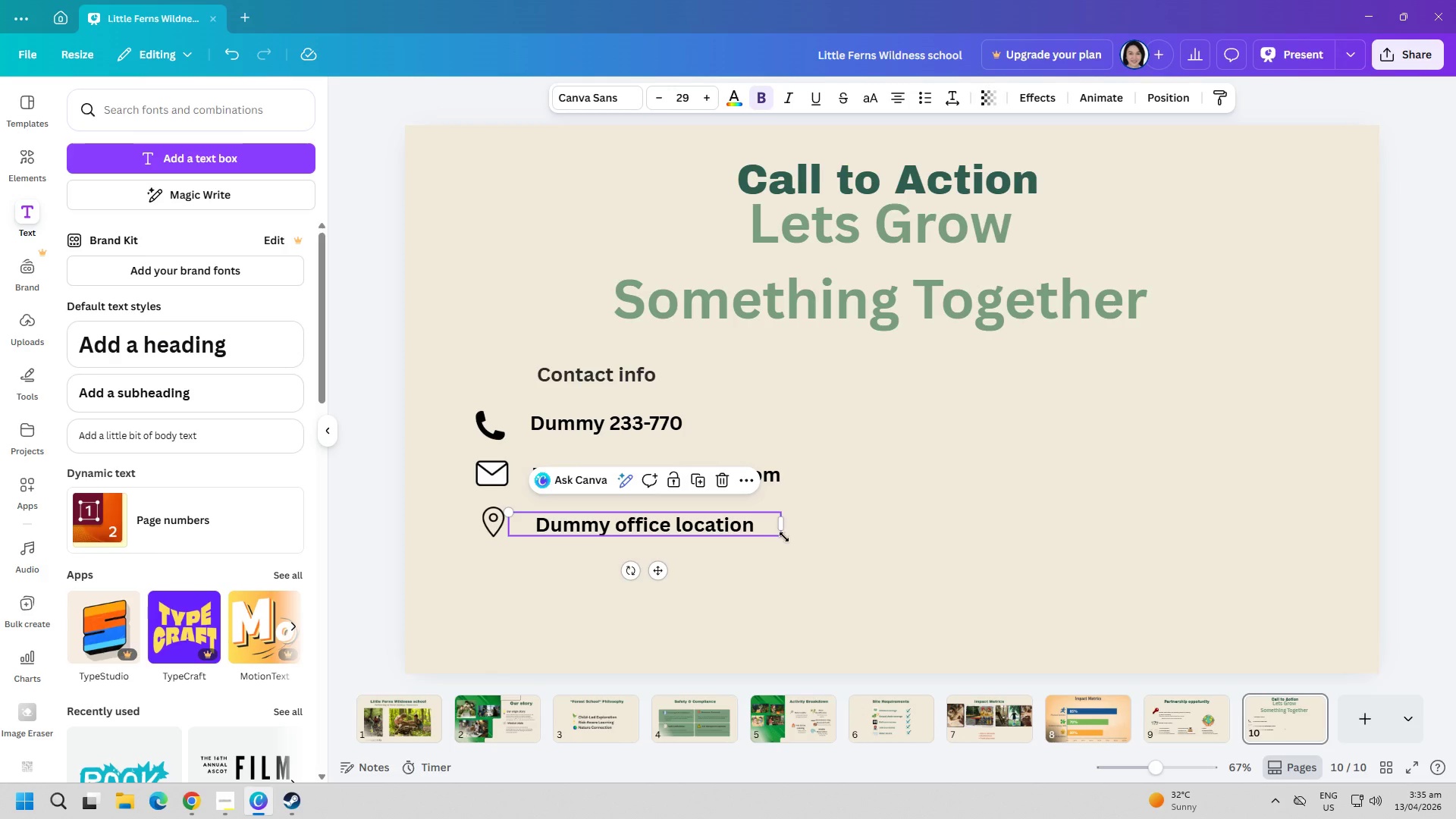 
left_click_drag(start_coordinate=[783, 537], to_coordinate=[749, 534])
 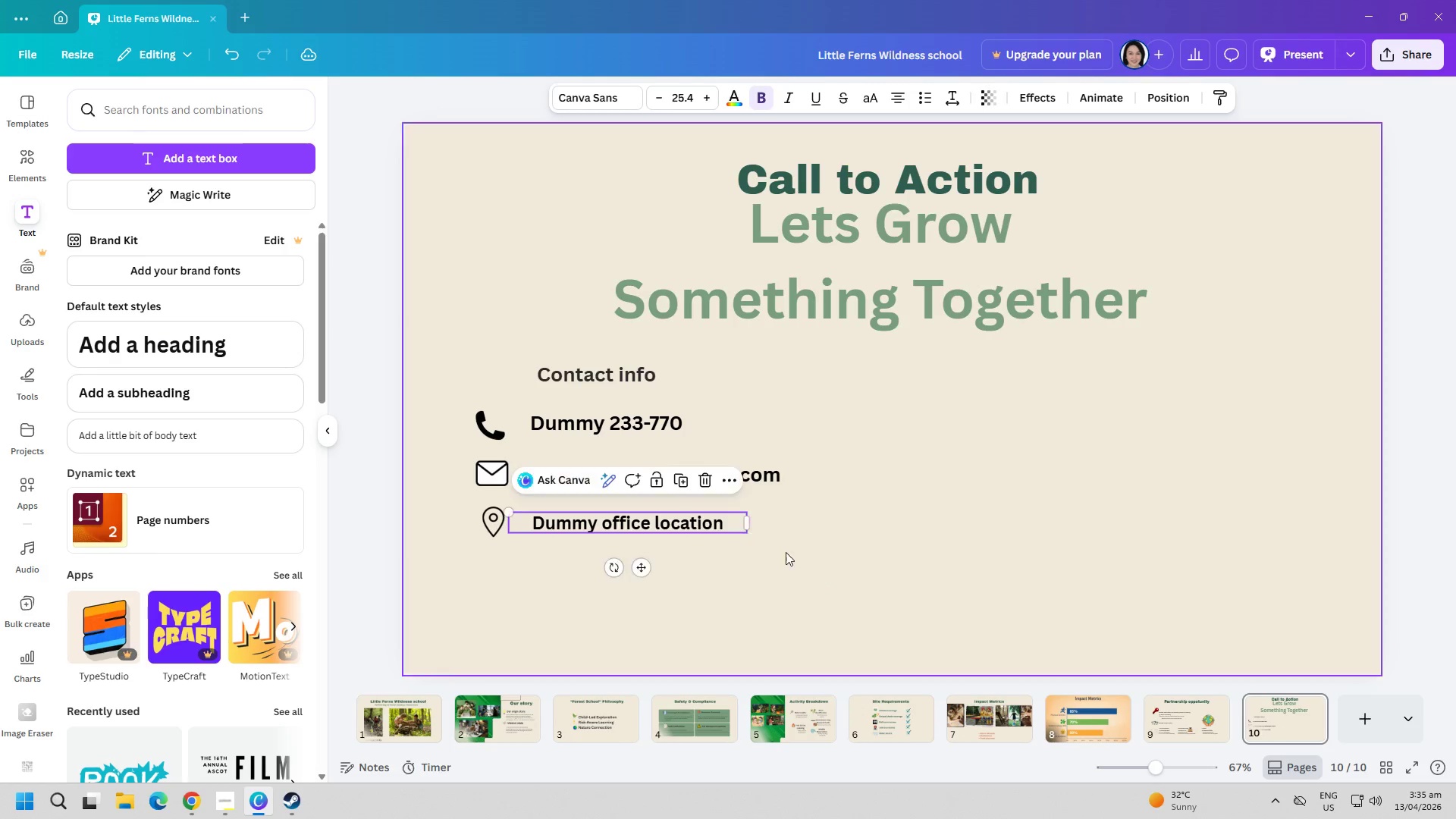 
left_click_drag(start_coordinate=[779, 551], to_coordinate=[791, 554])
 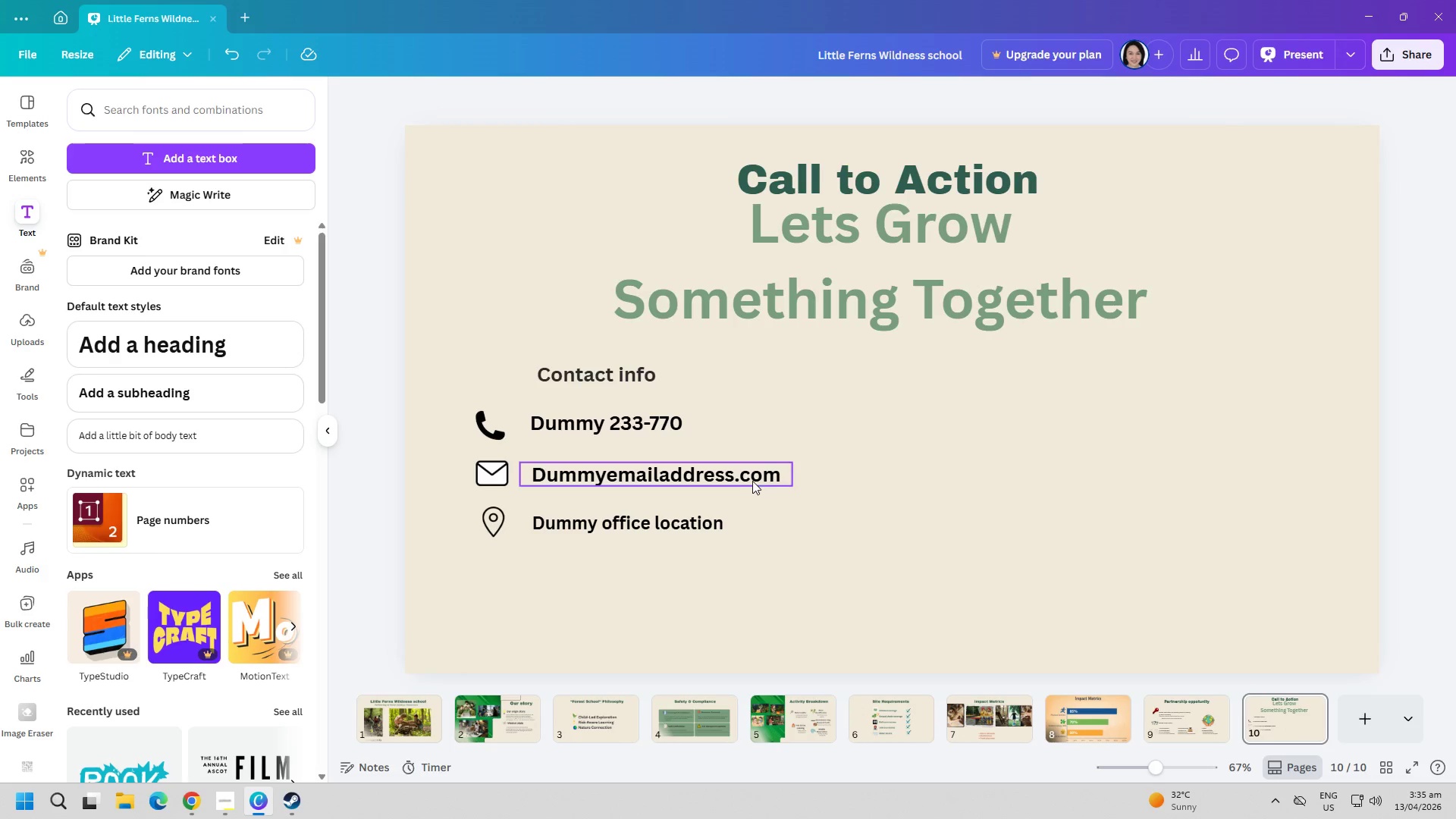 
left_click_drag(start_coordinate=[751, 479], to_coordinate=[739, 479])
 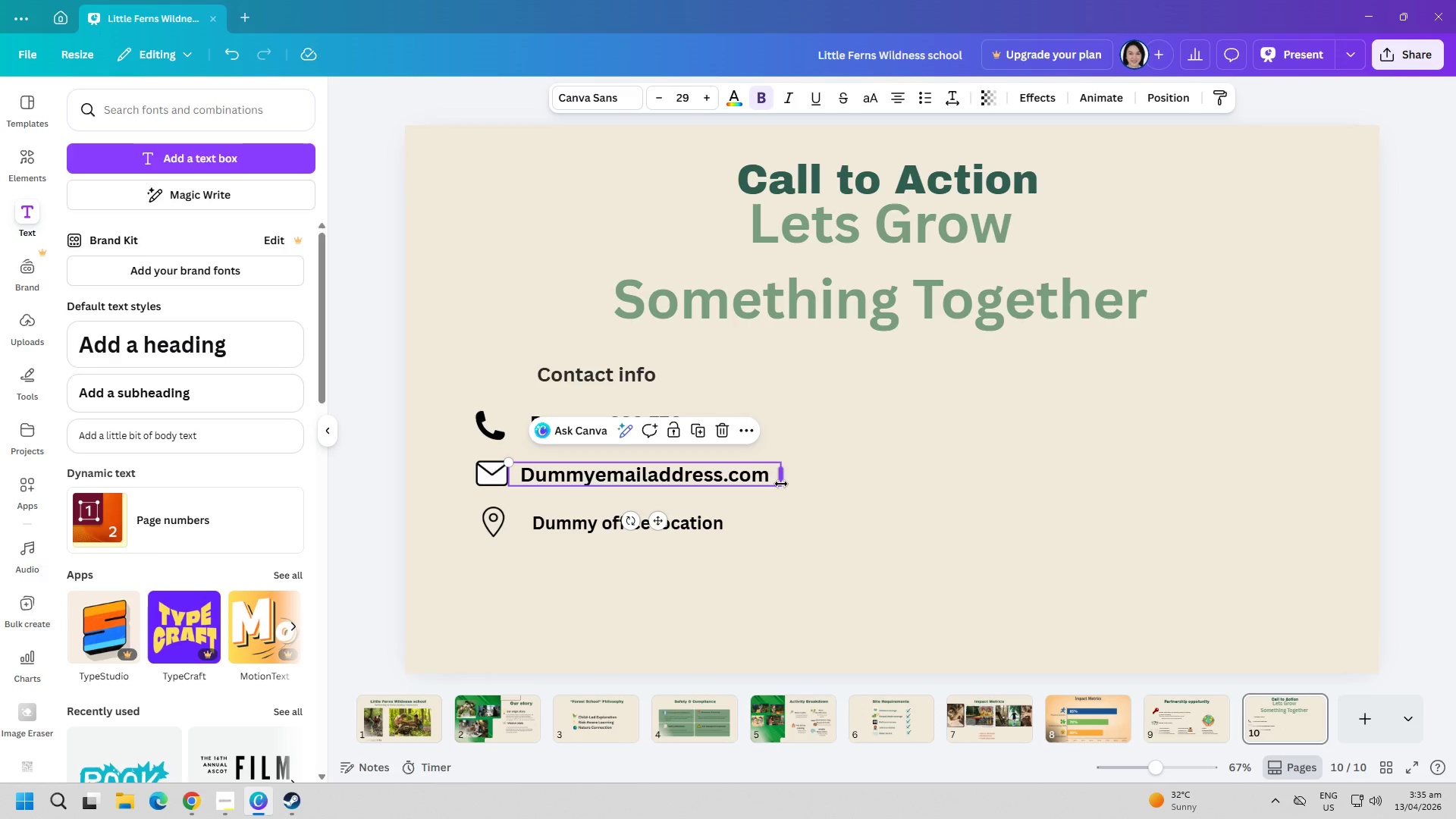 
left_click_drag(start_coordinate=[783, 484], to_coordinate=[777, 484])
 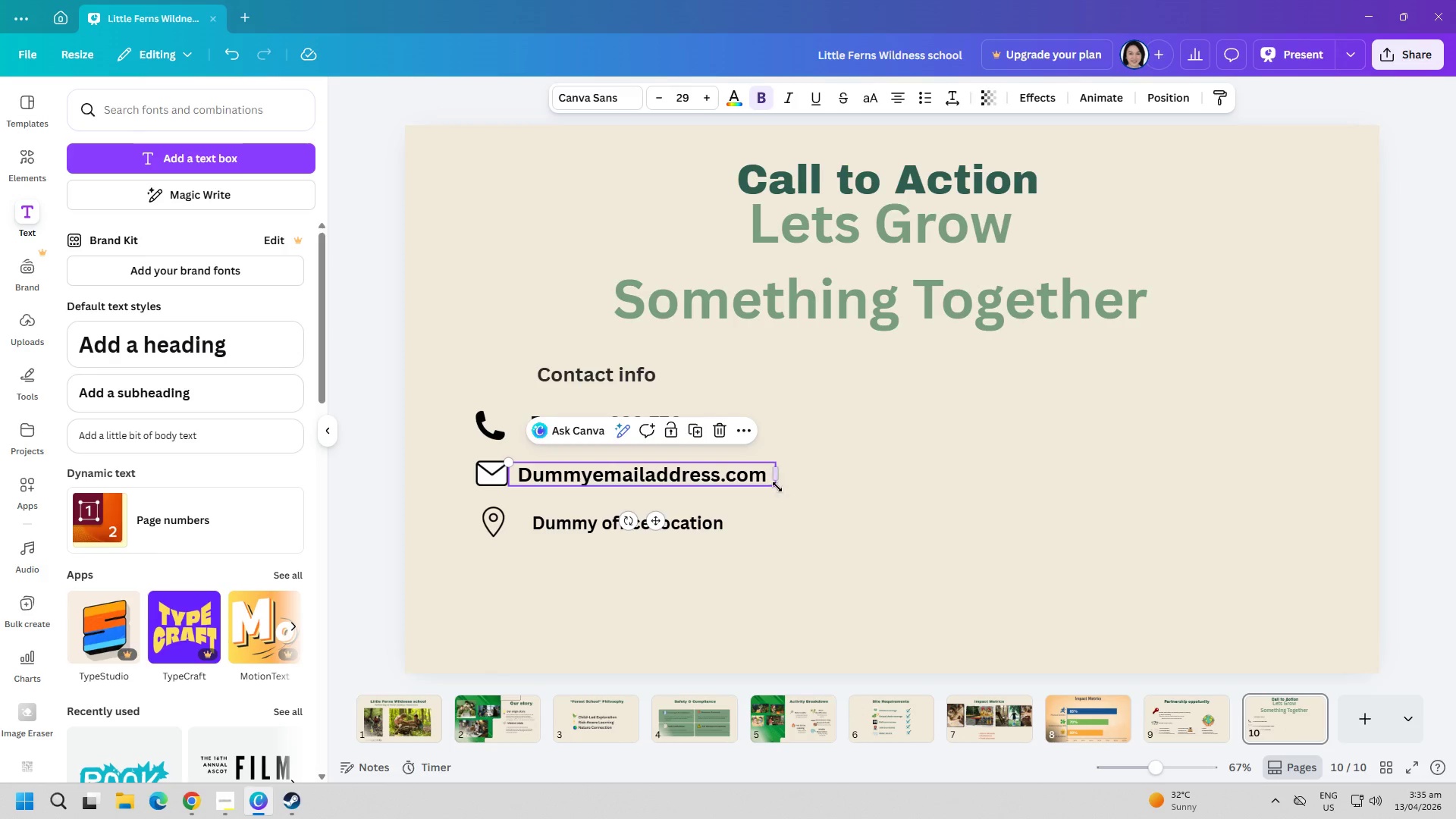 
left_click_drag(start_coordinate=[777, 487], to_coordinate=[732, 482])
 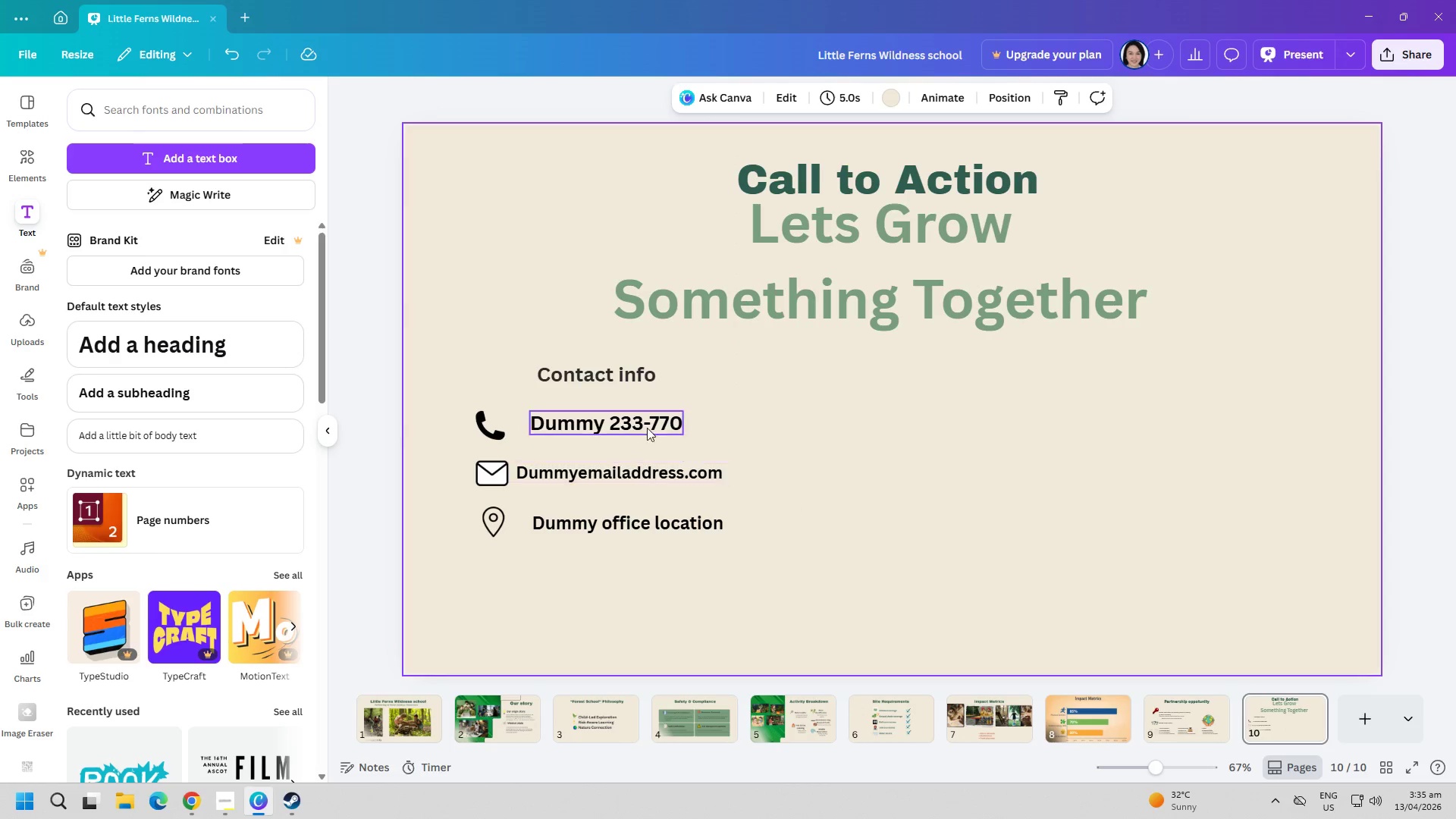 
double_click([635, 425])
 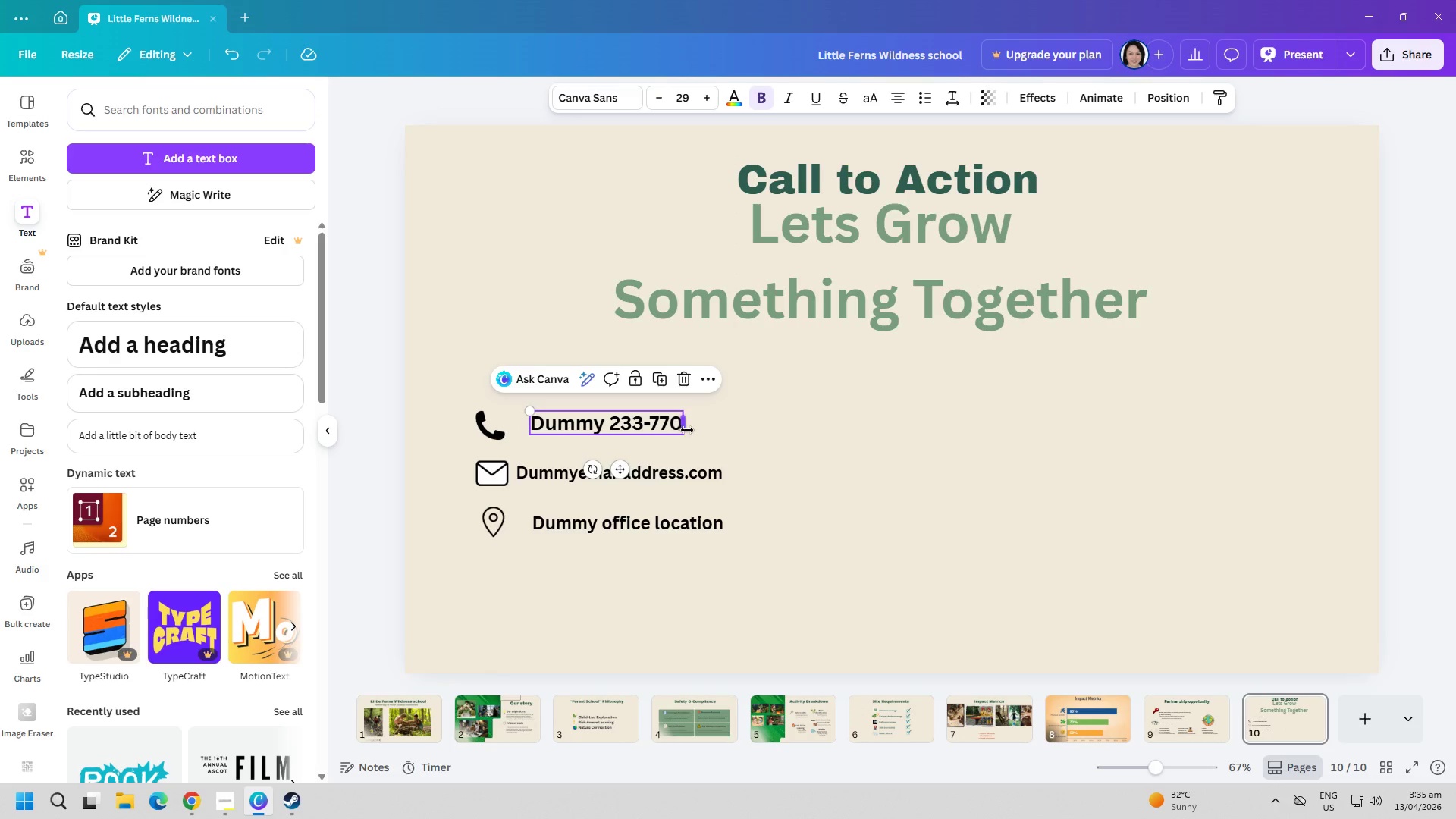 
left_click_drag(start_coordinate=[651, 421], to_coordinate=[650, 435])
 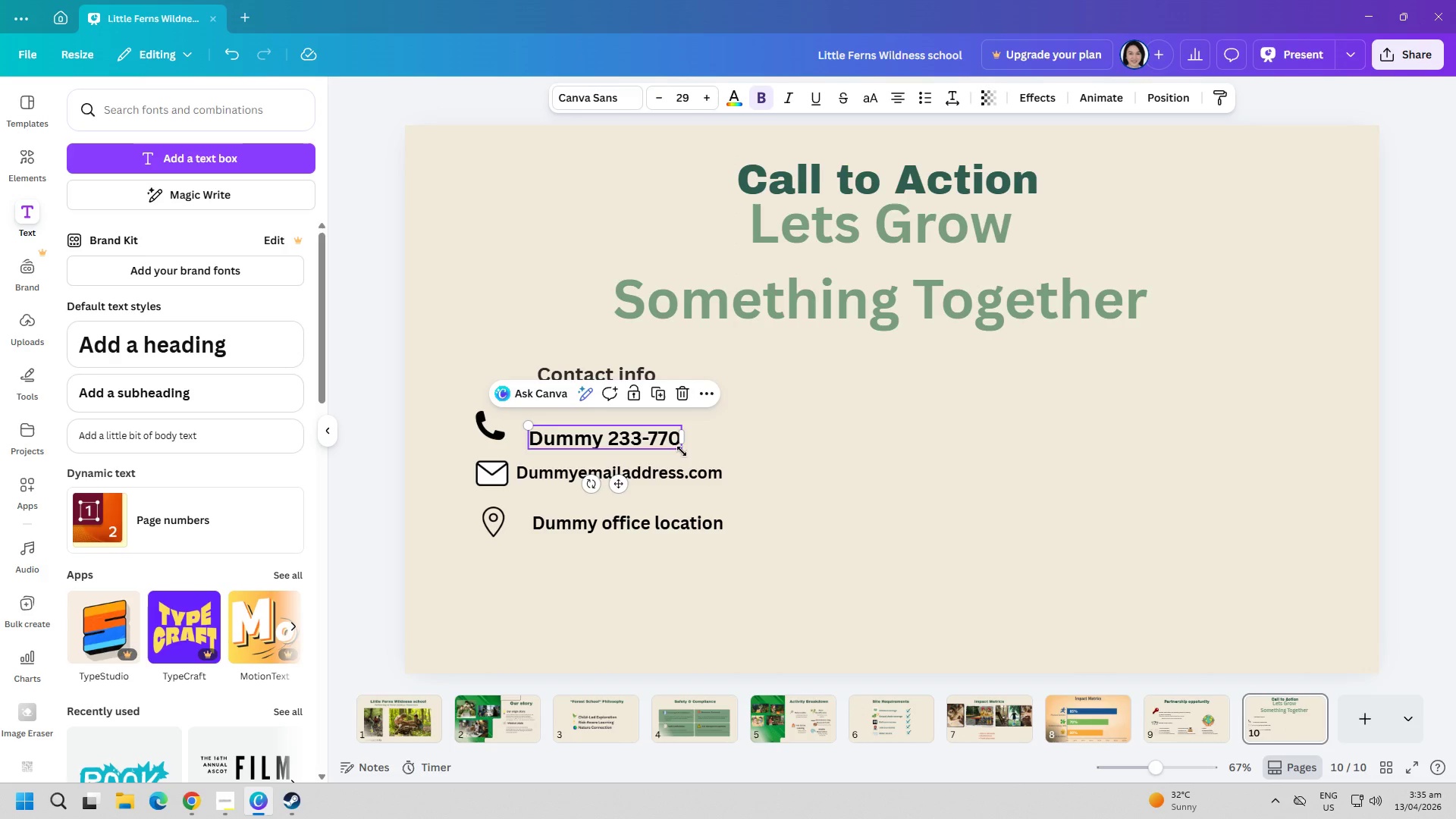 
left_click_drag(start_coordinate=[682, 451], to_coordinate=[664, 448])
 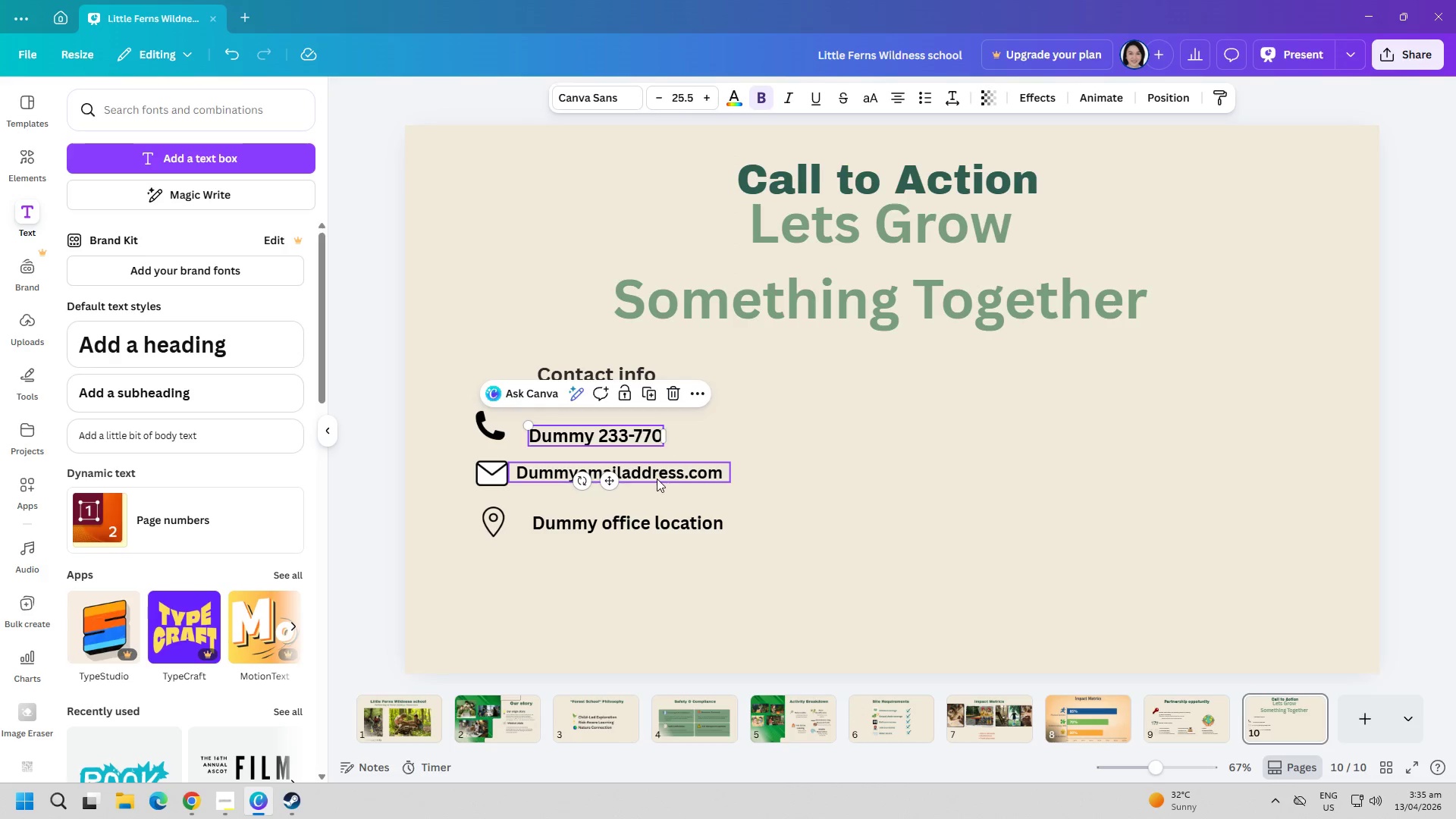 
left_click([657, 479])
 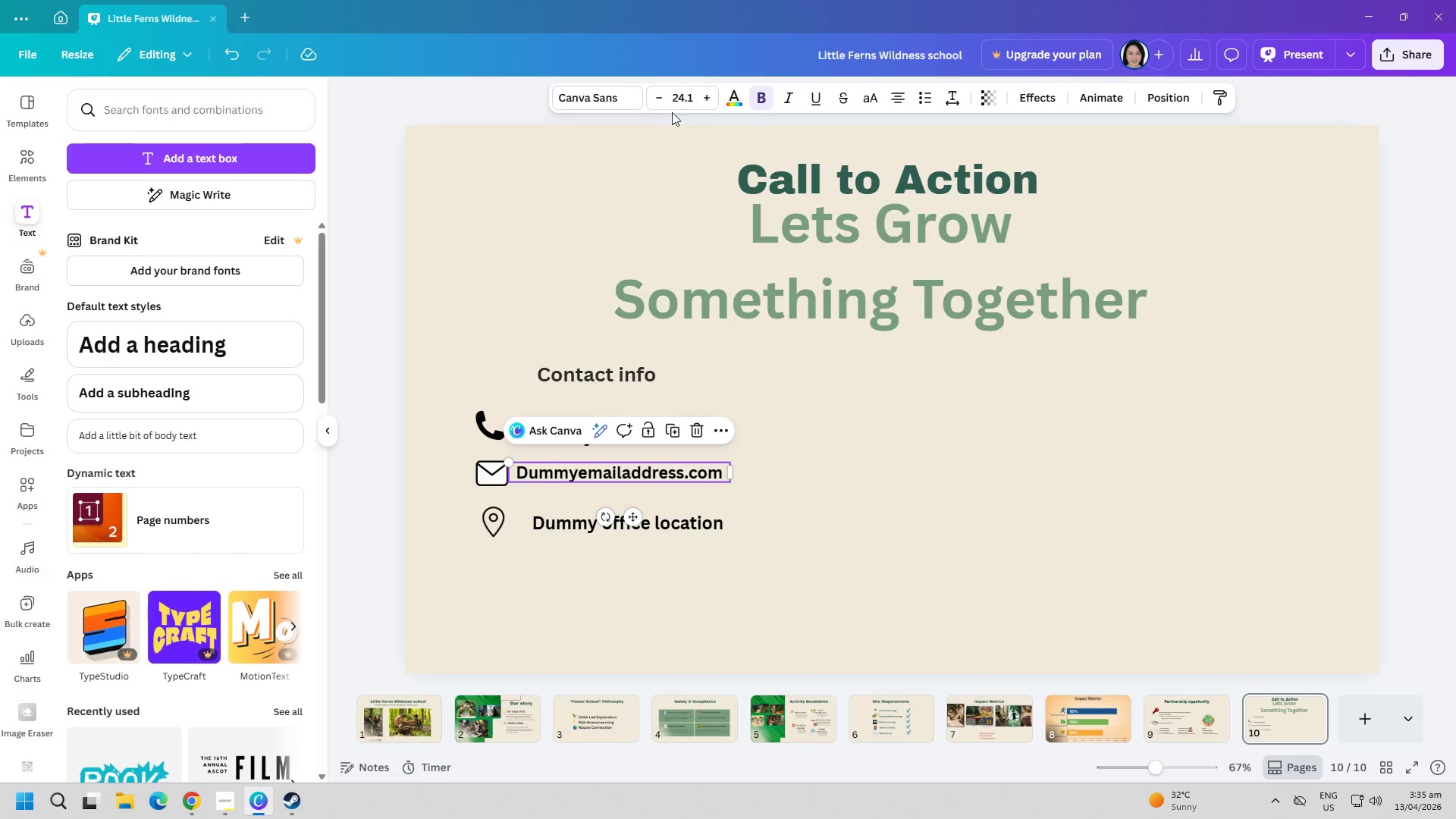 
left_click([680, 102])
 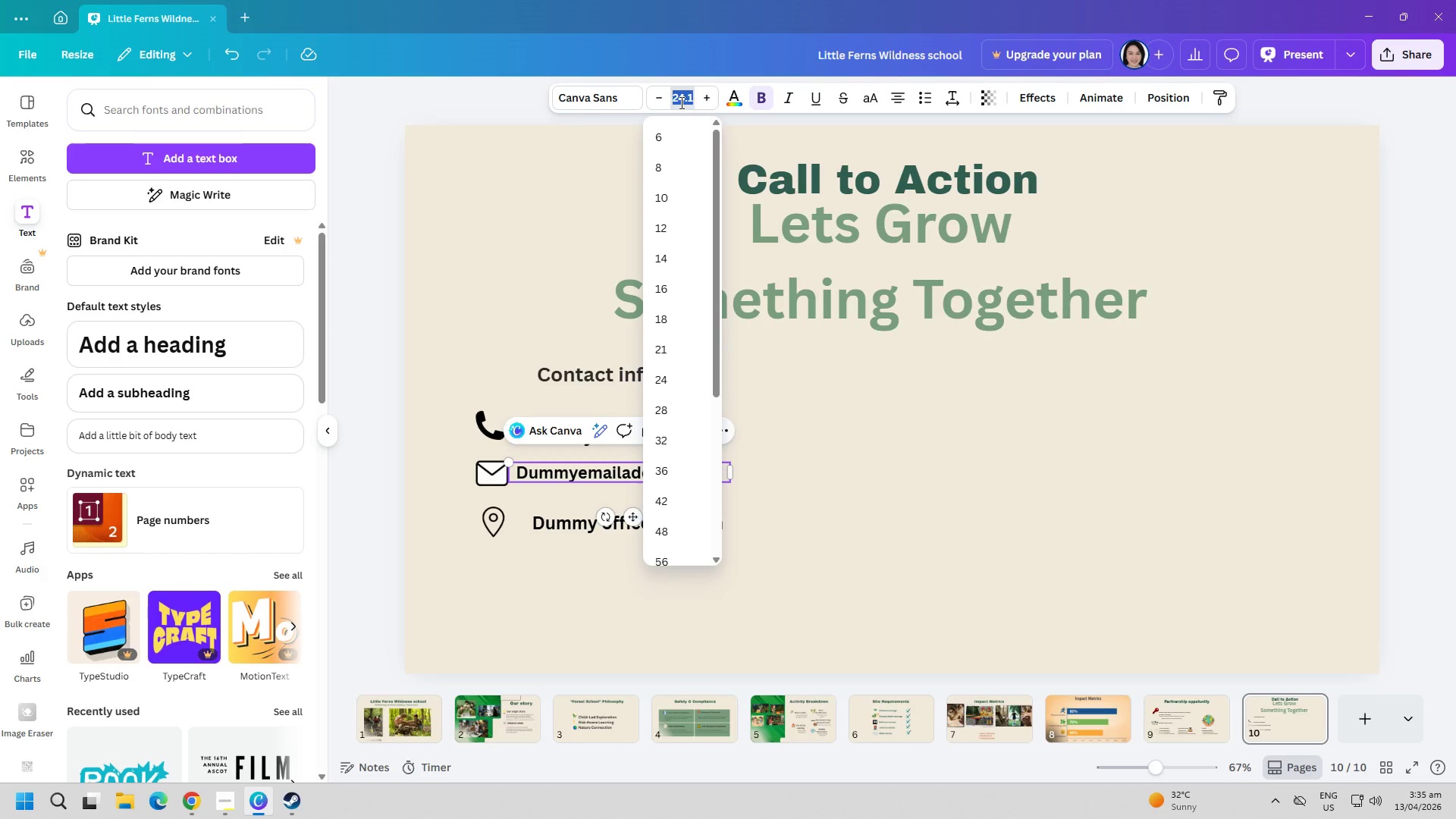 
type(20)
 